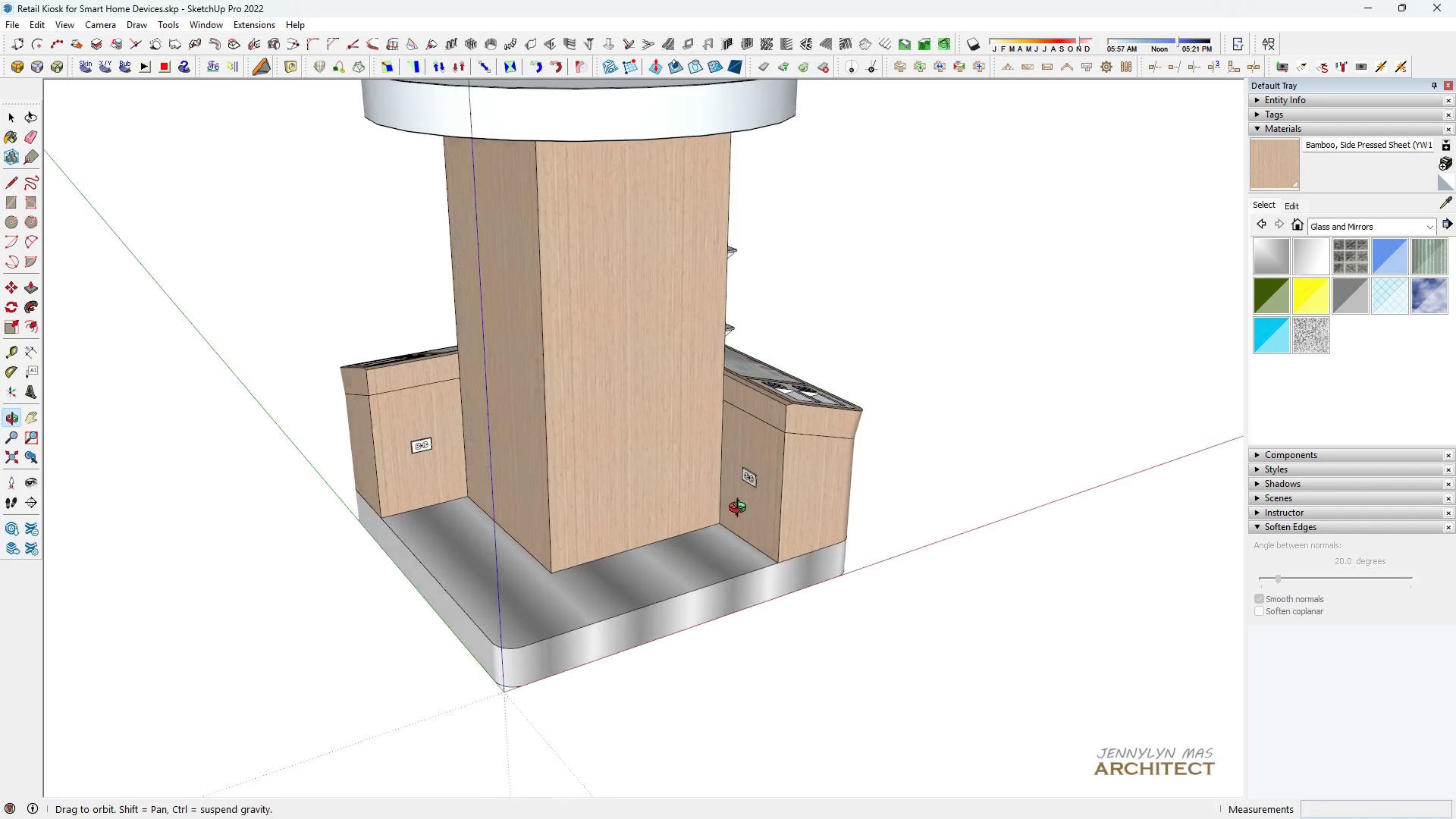 
scroll: coordinate [851, 472], scroll_direction: down, amount: 1.0
 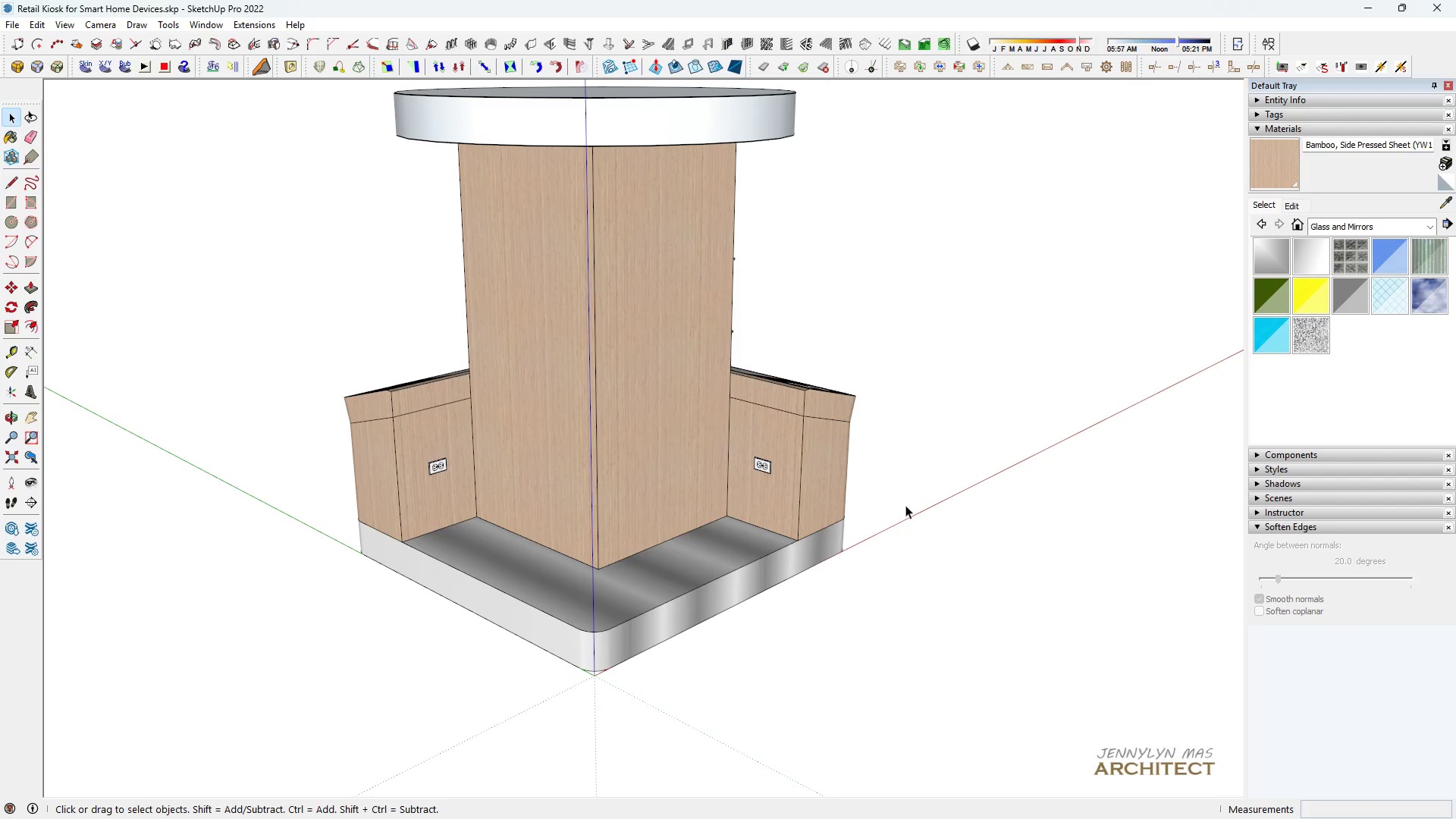 
double_click([905, 505])
 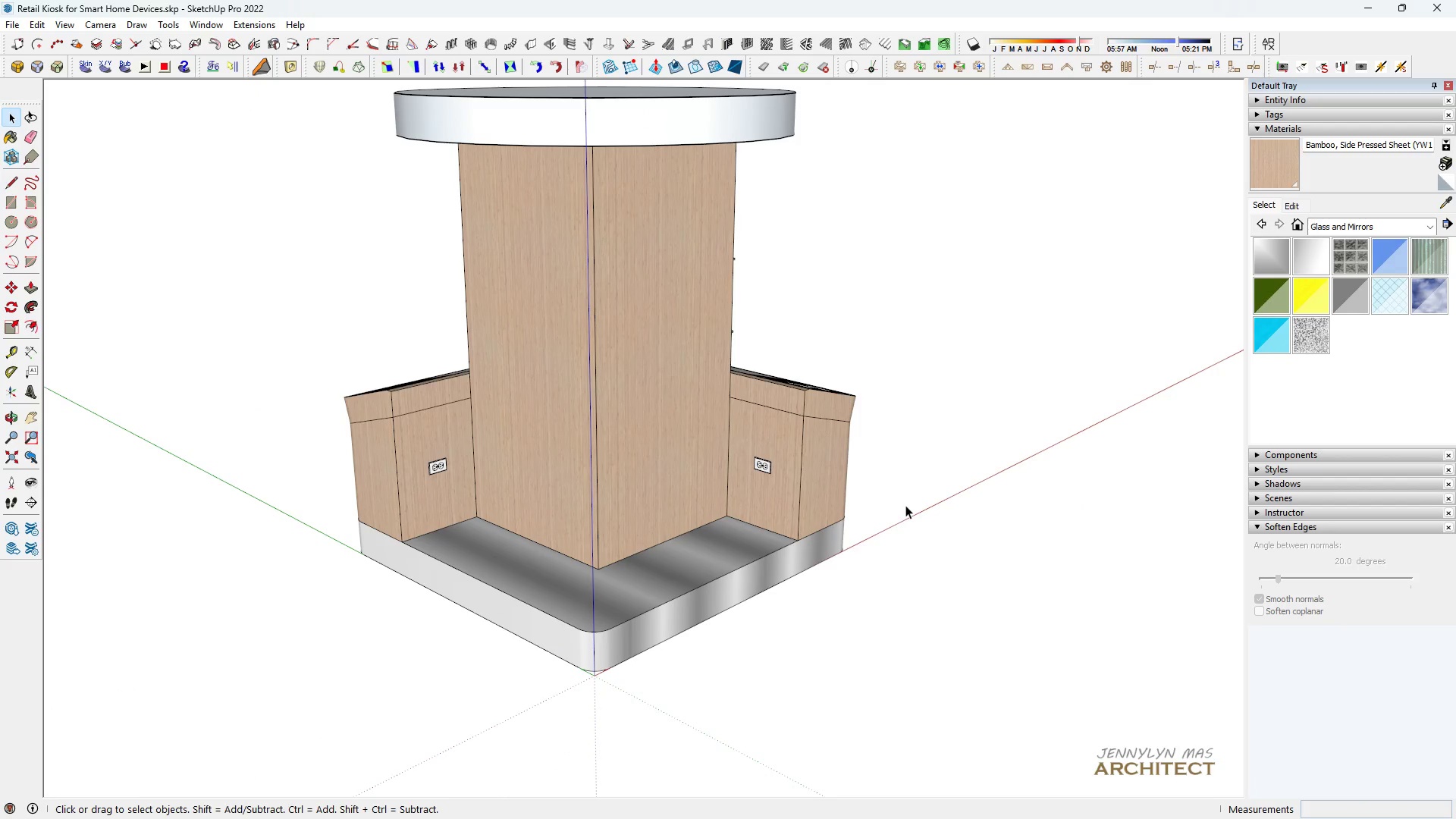 
left_click_drag(start_coordinate=[905, 505], to_coordinate=[900, 507])
 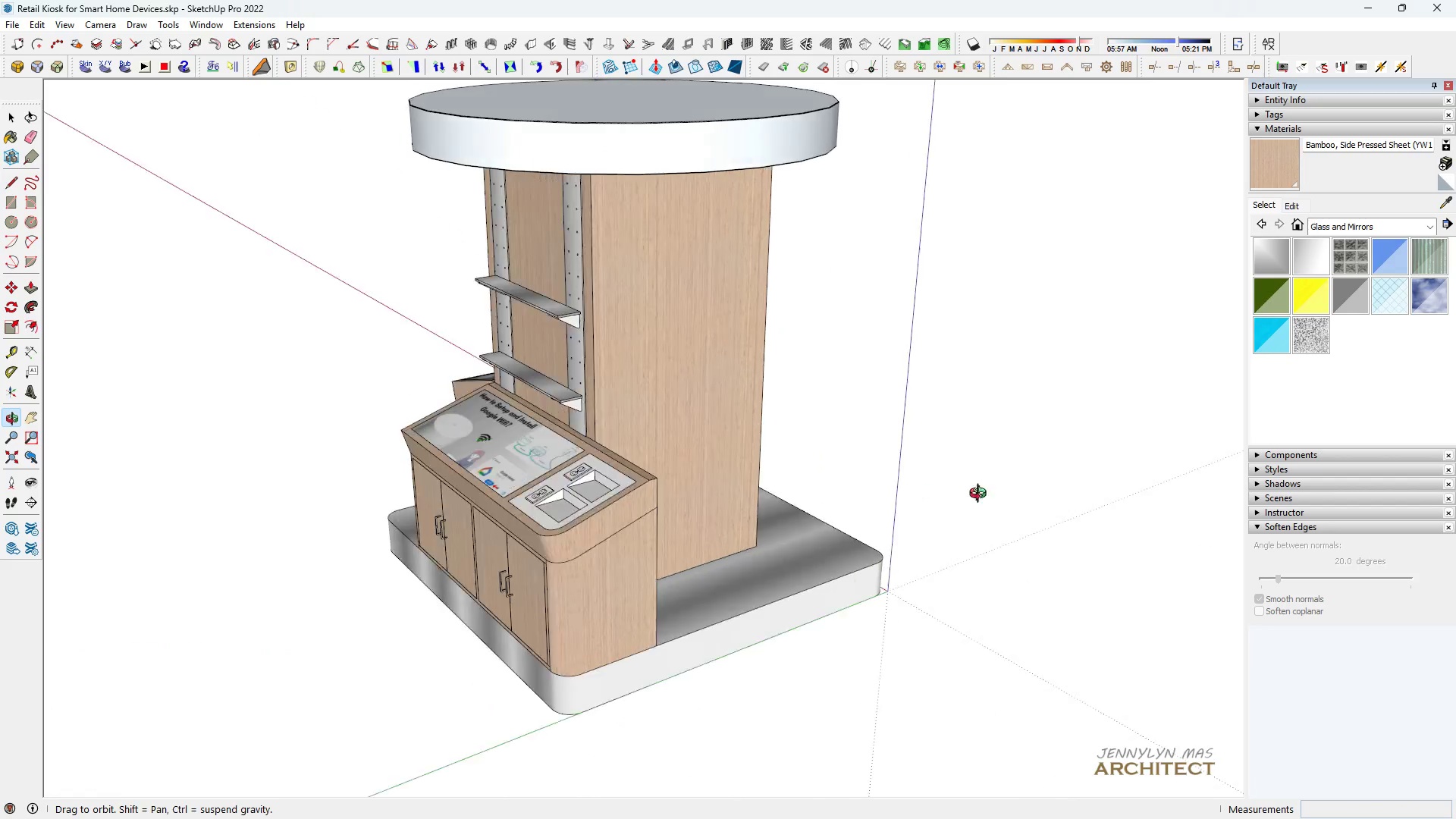 
type(hhhhhhh )
 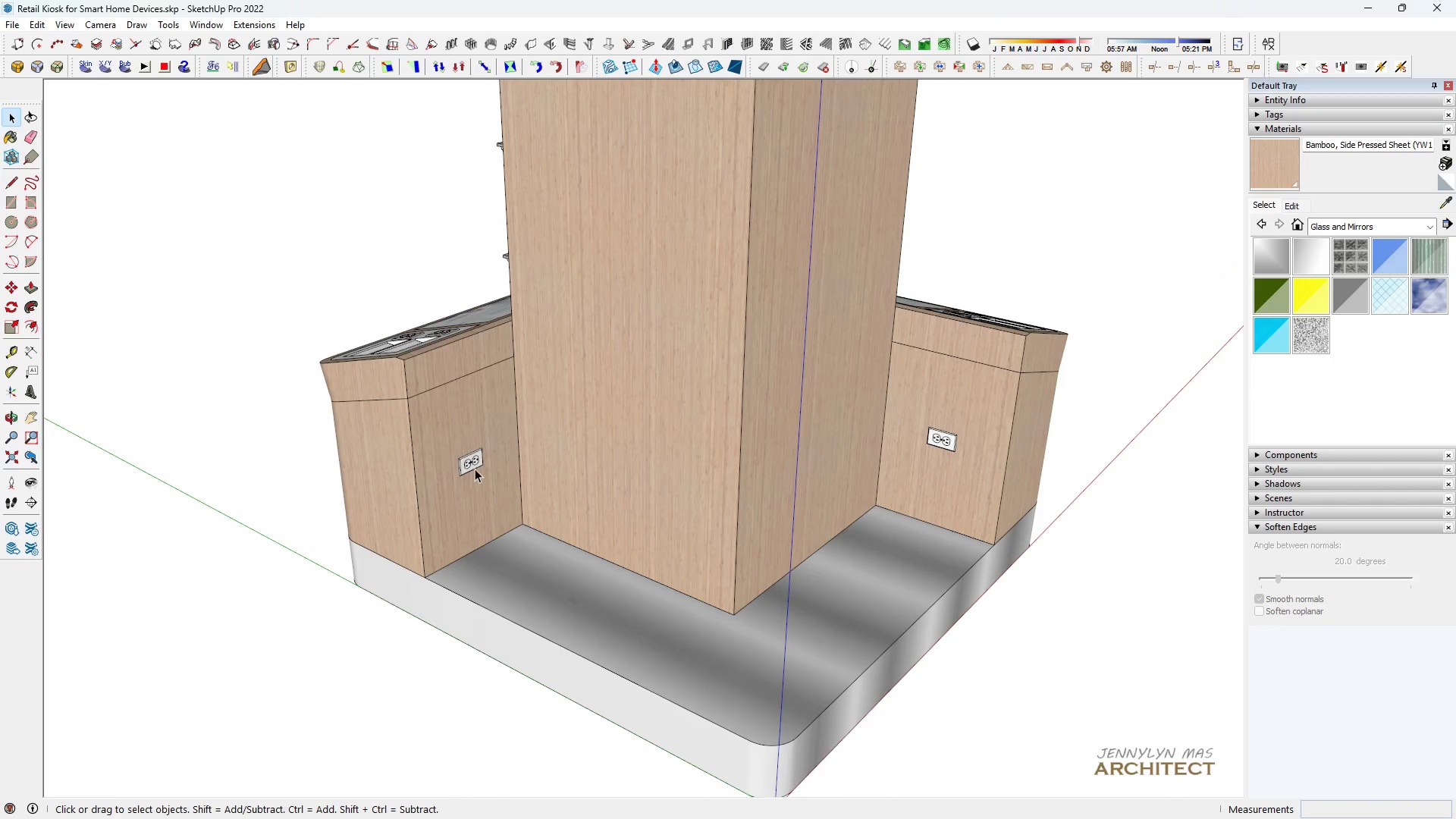 
scroll: coordinate [670, 453], scroll_direction: down, amount: 3.0
 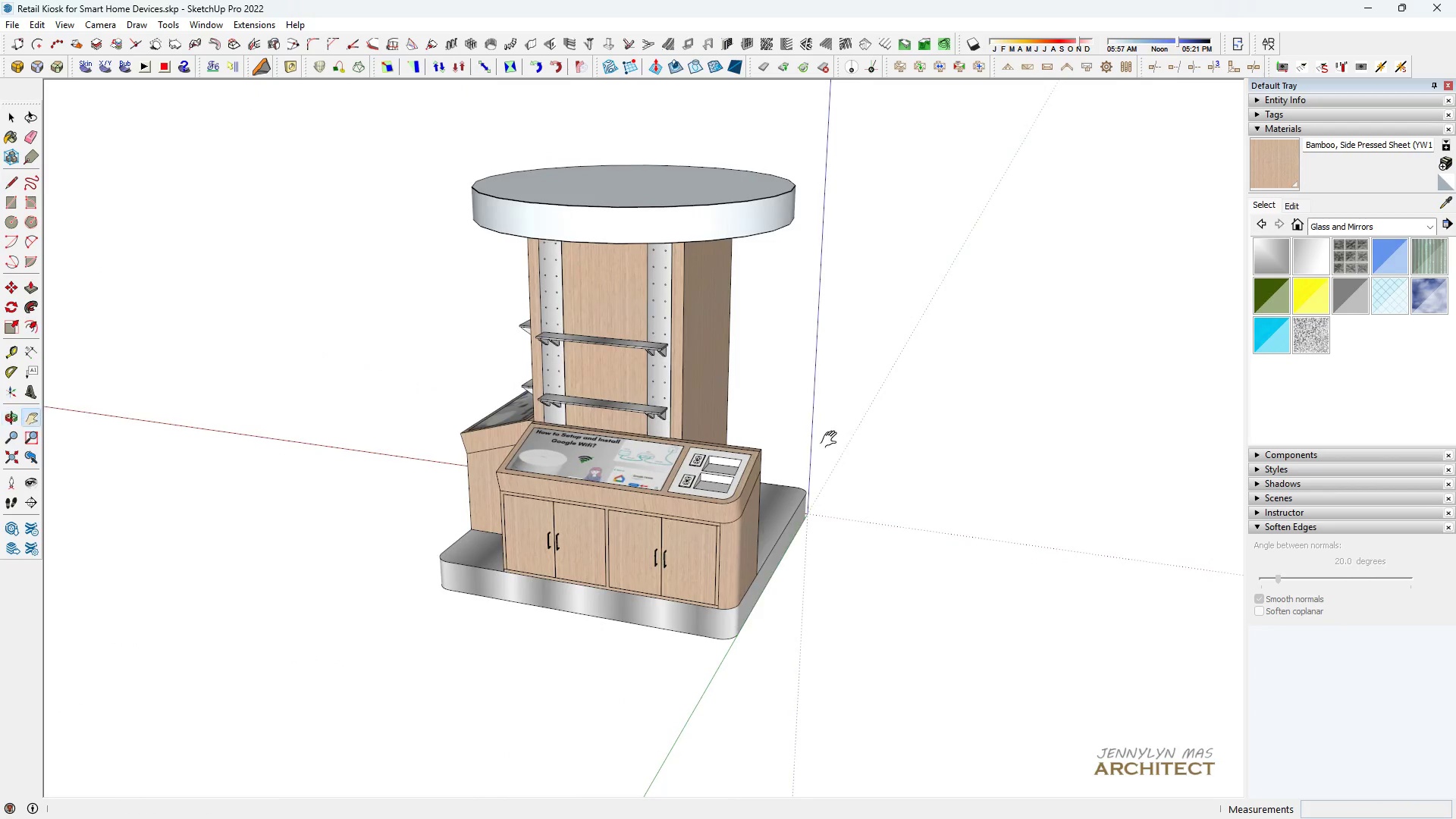 
left_click_drag(start_coordinate=[702, 500], to_coordinate=[825, 479])
 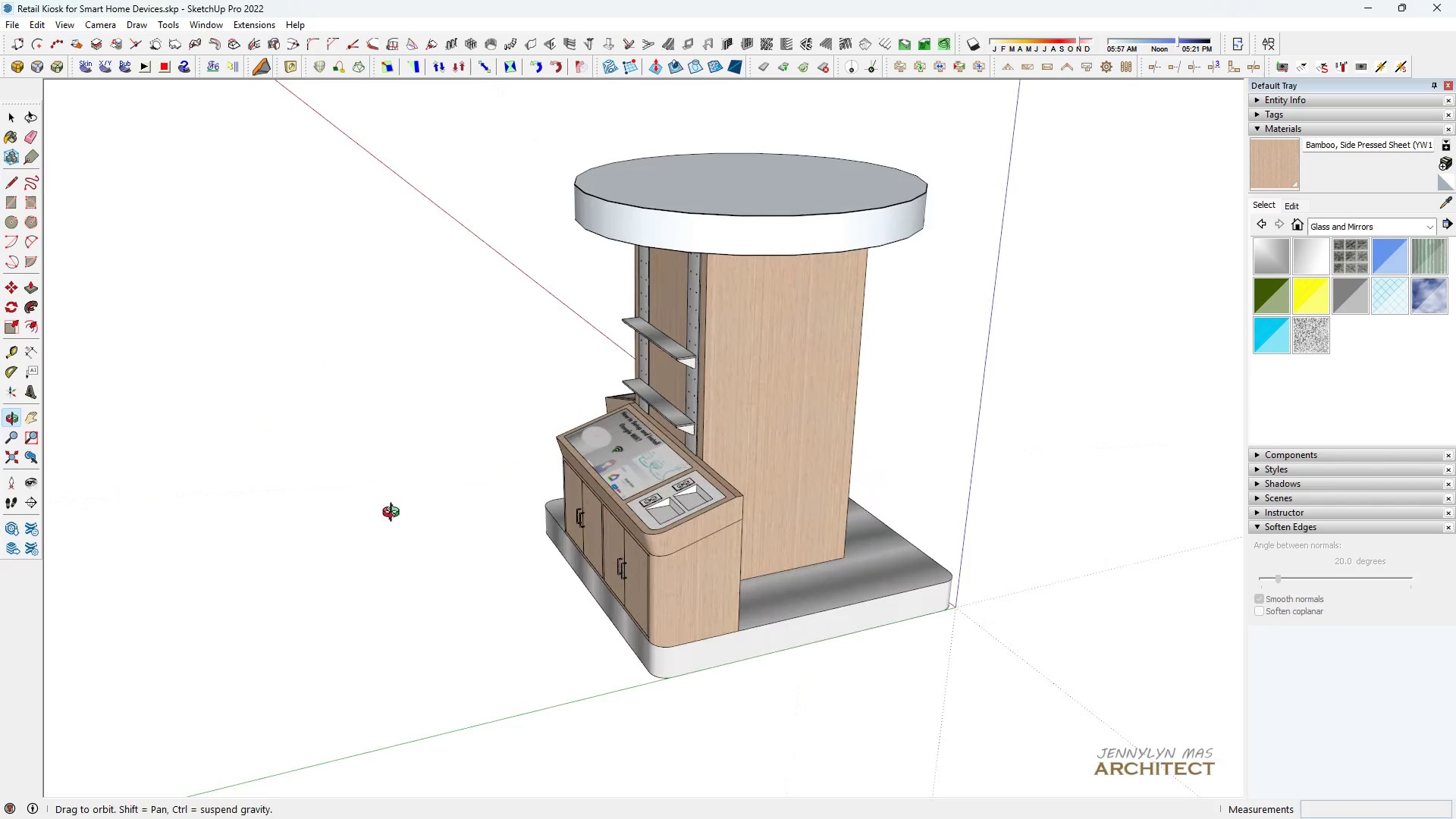 
left_click_drag(start_coordinate=[762, 499], to_coordinate=[526, 500])
 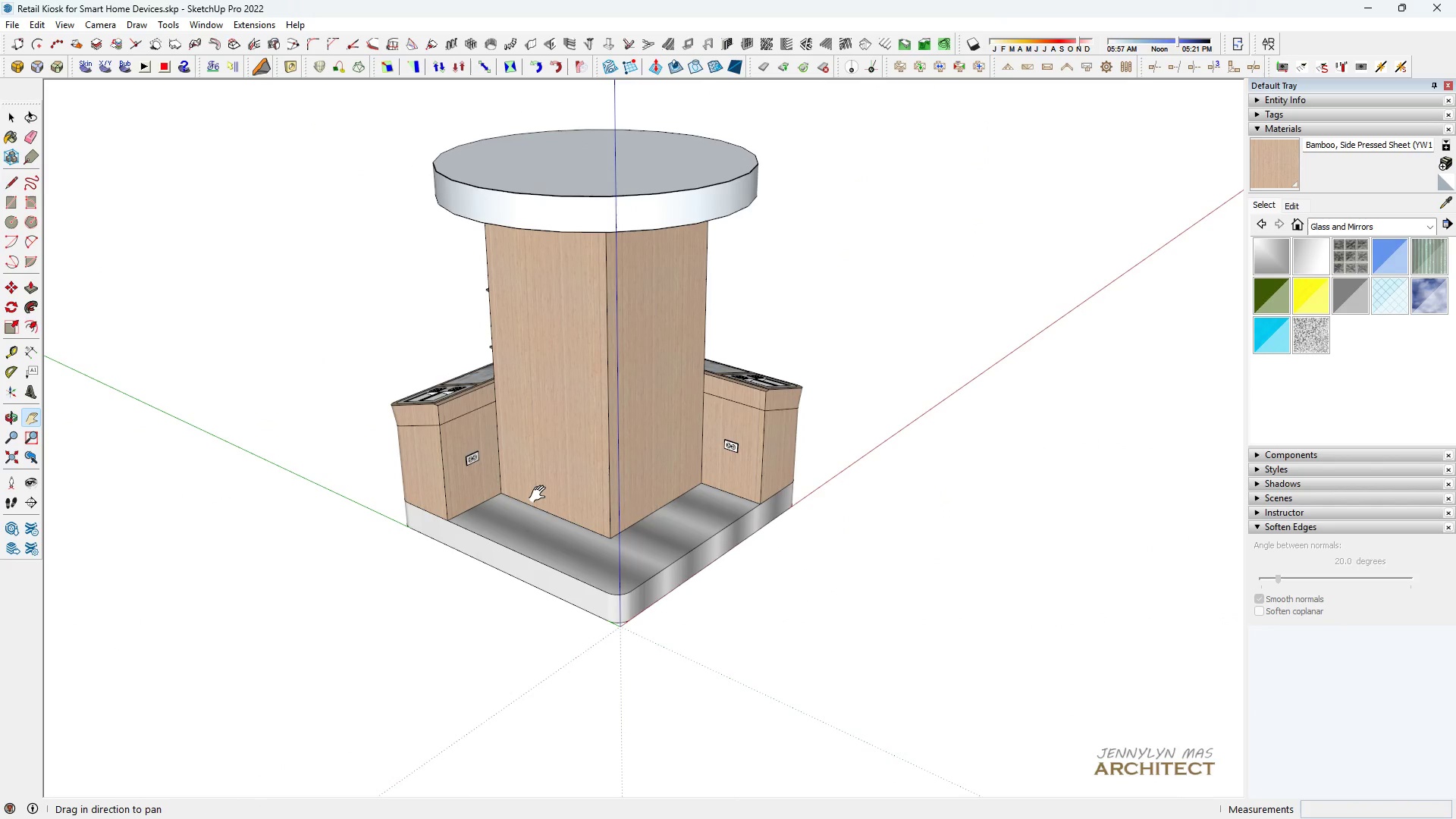 
scroll: coordinate [459, 431], scroll_direction: up, amount: 6.0
 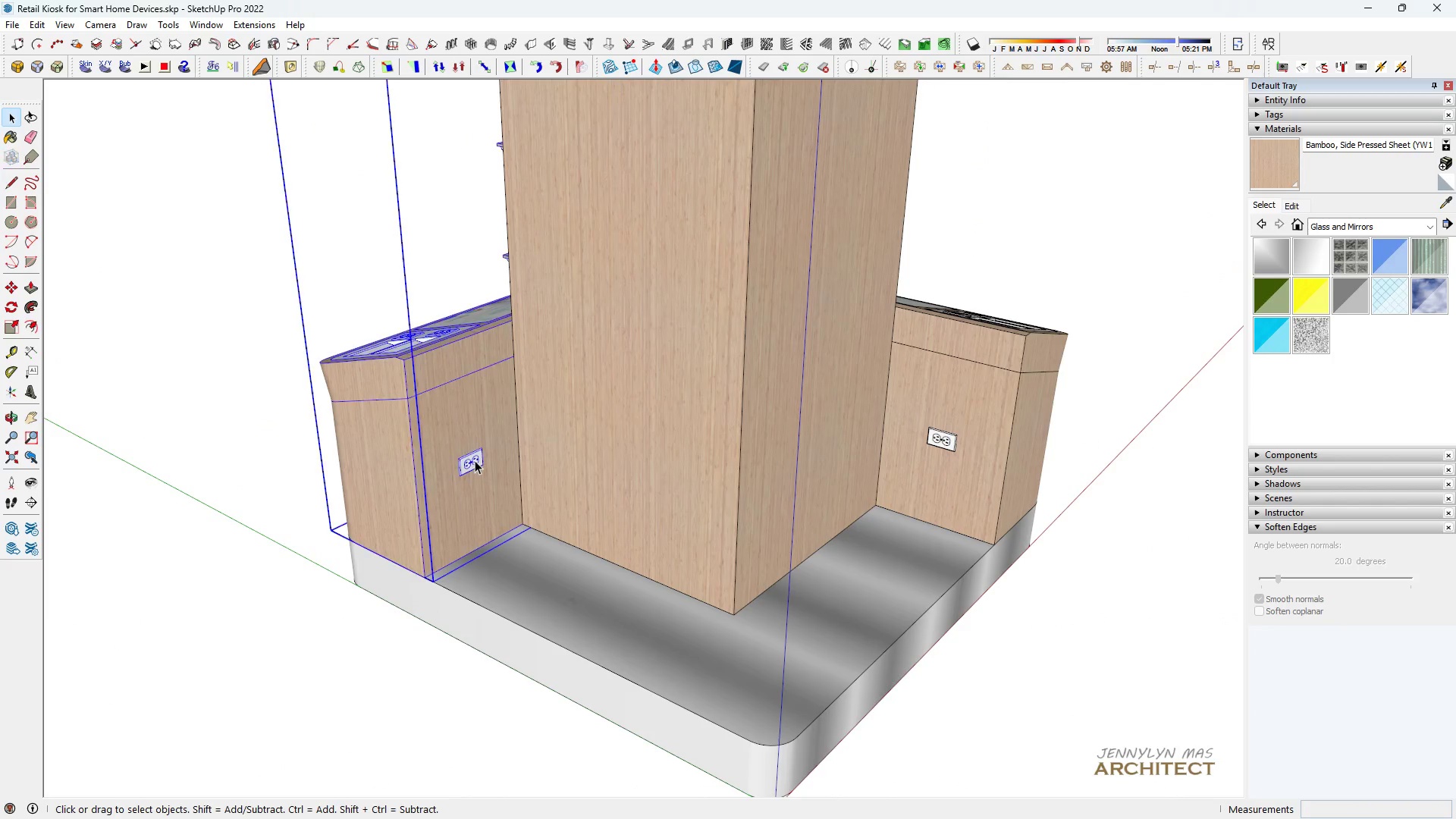 
double_click([475, 460])
 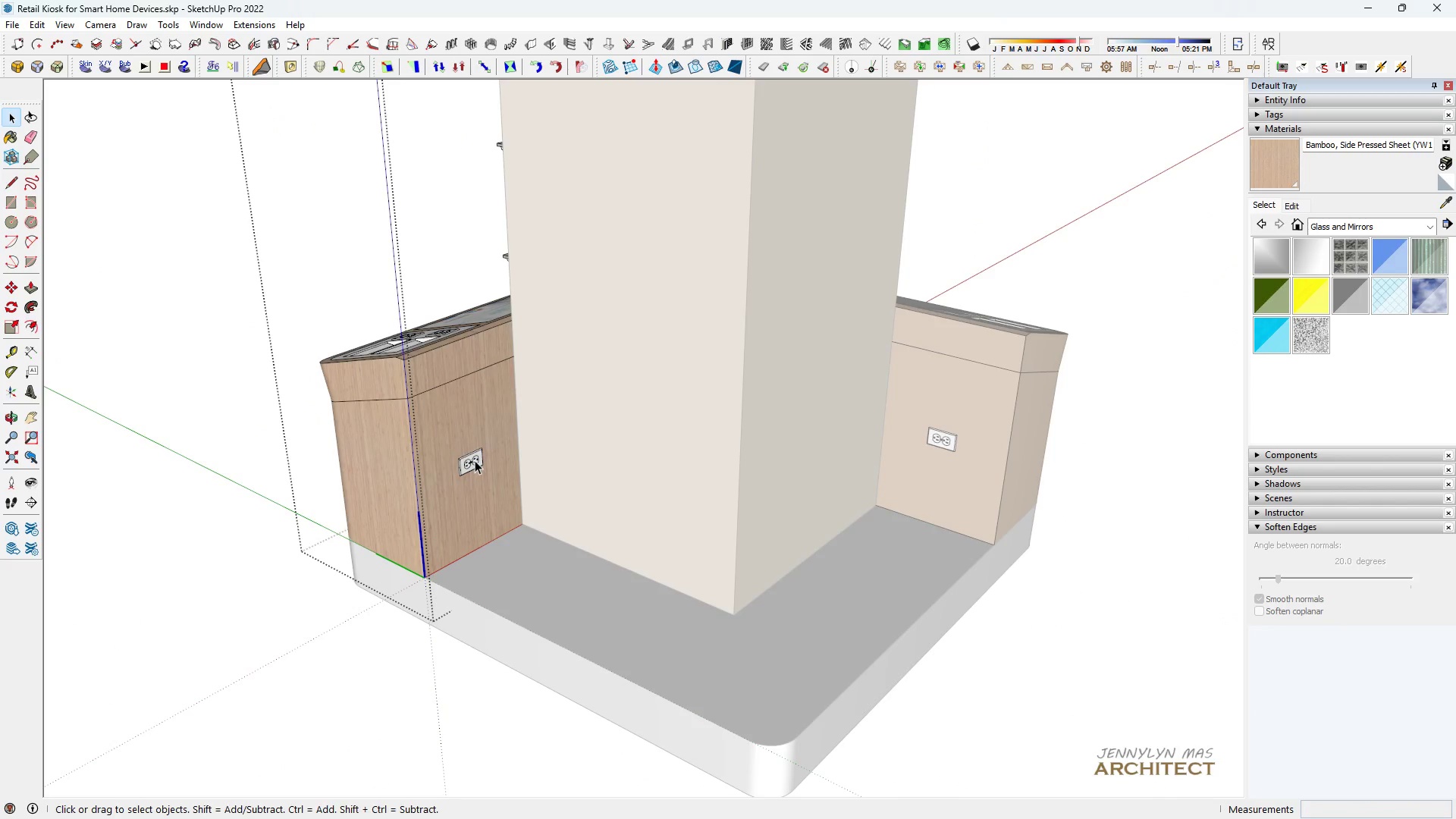 
triple_click([475, 460])
 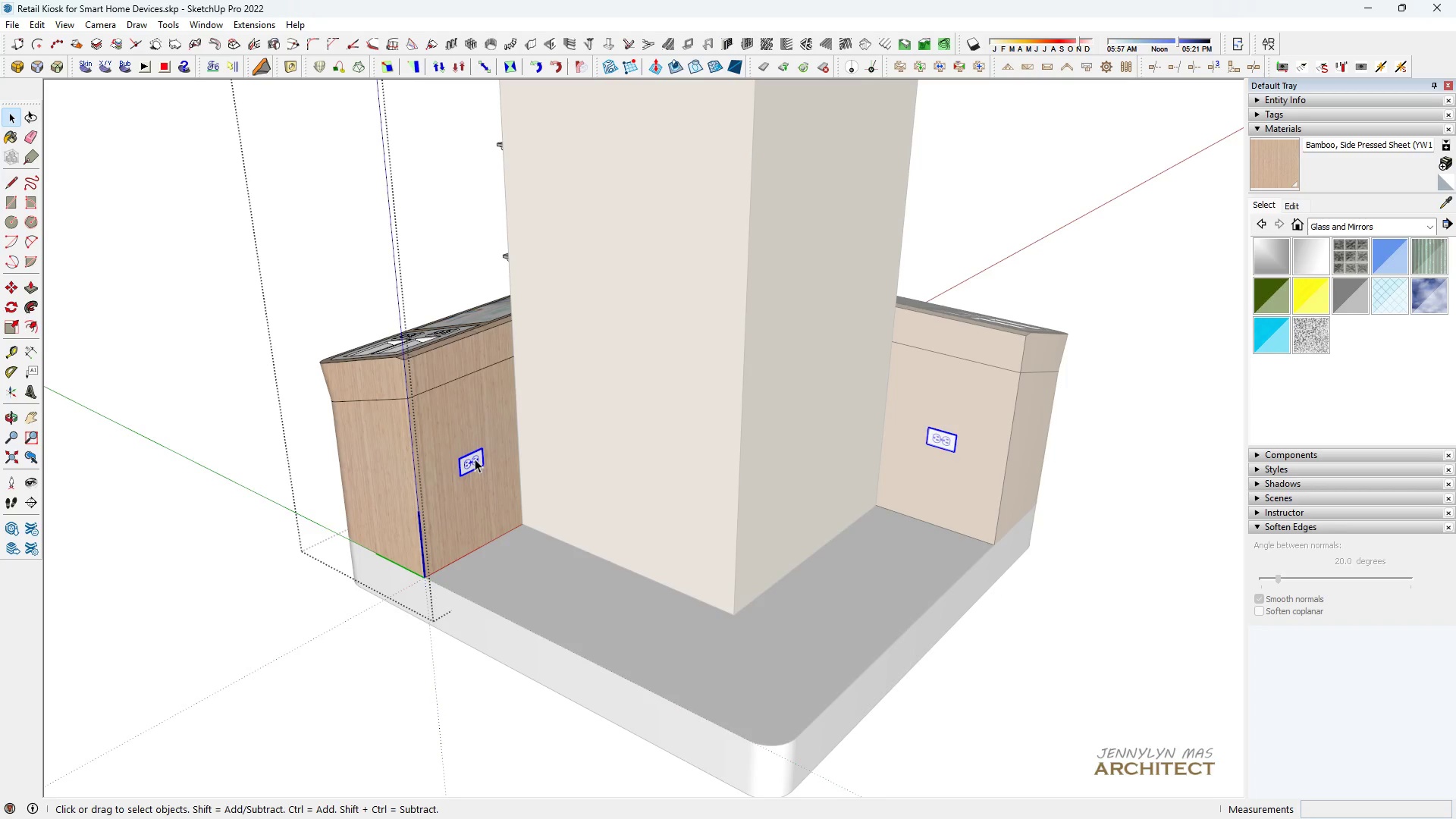 
scroll: coordinate [456, 638], scroll_direction: up, amount: 21.0
 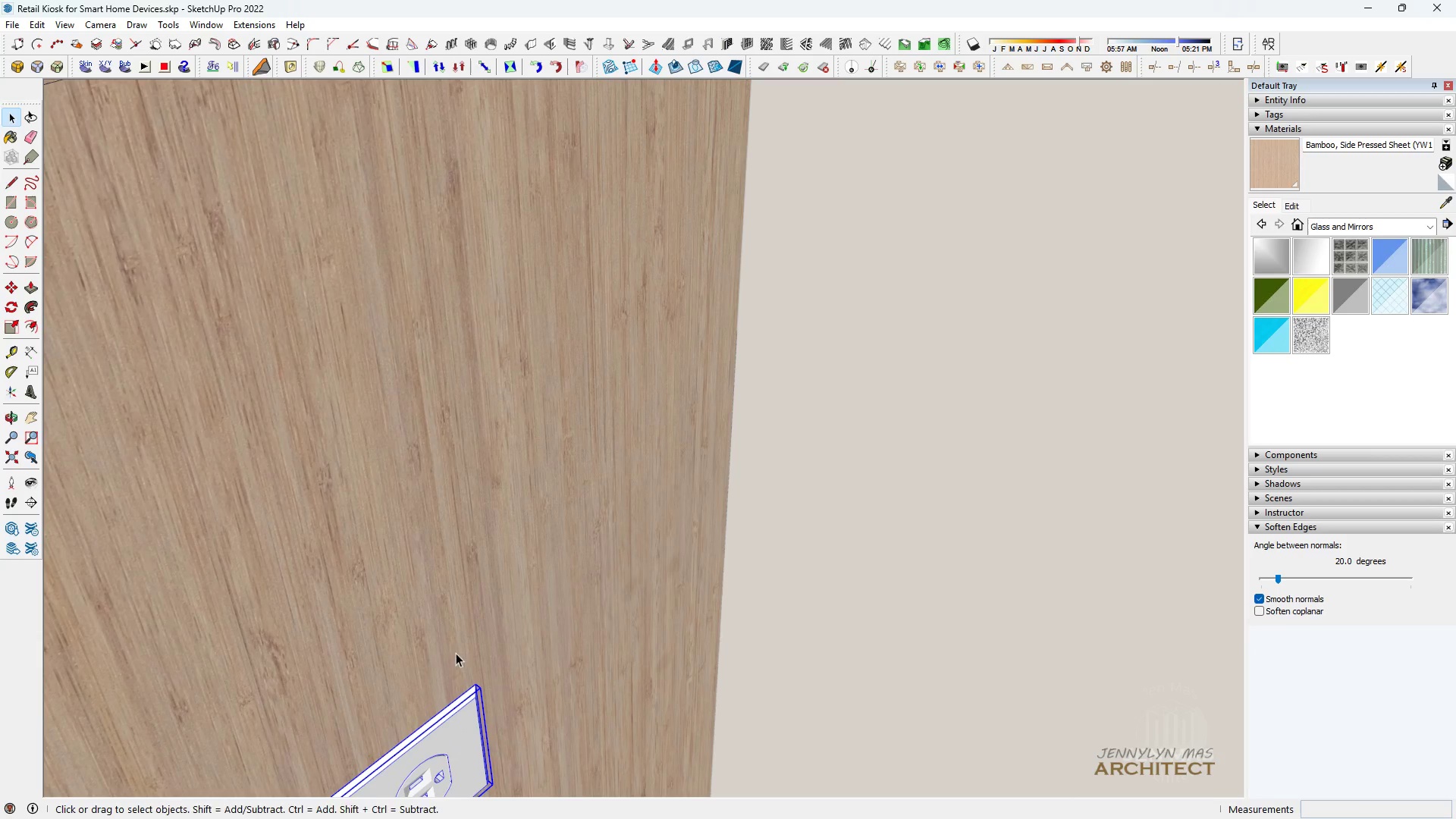 
key(M)
 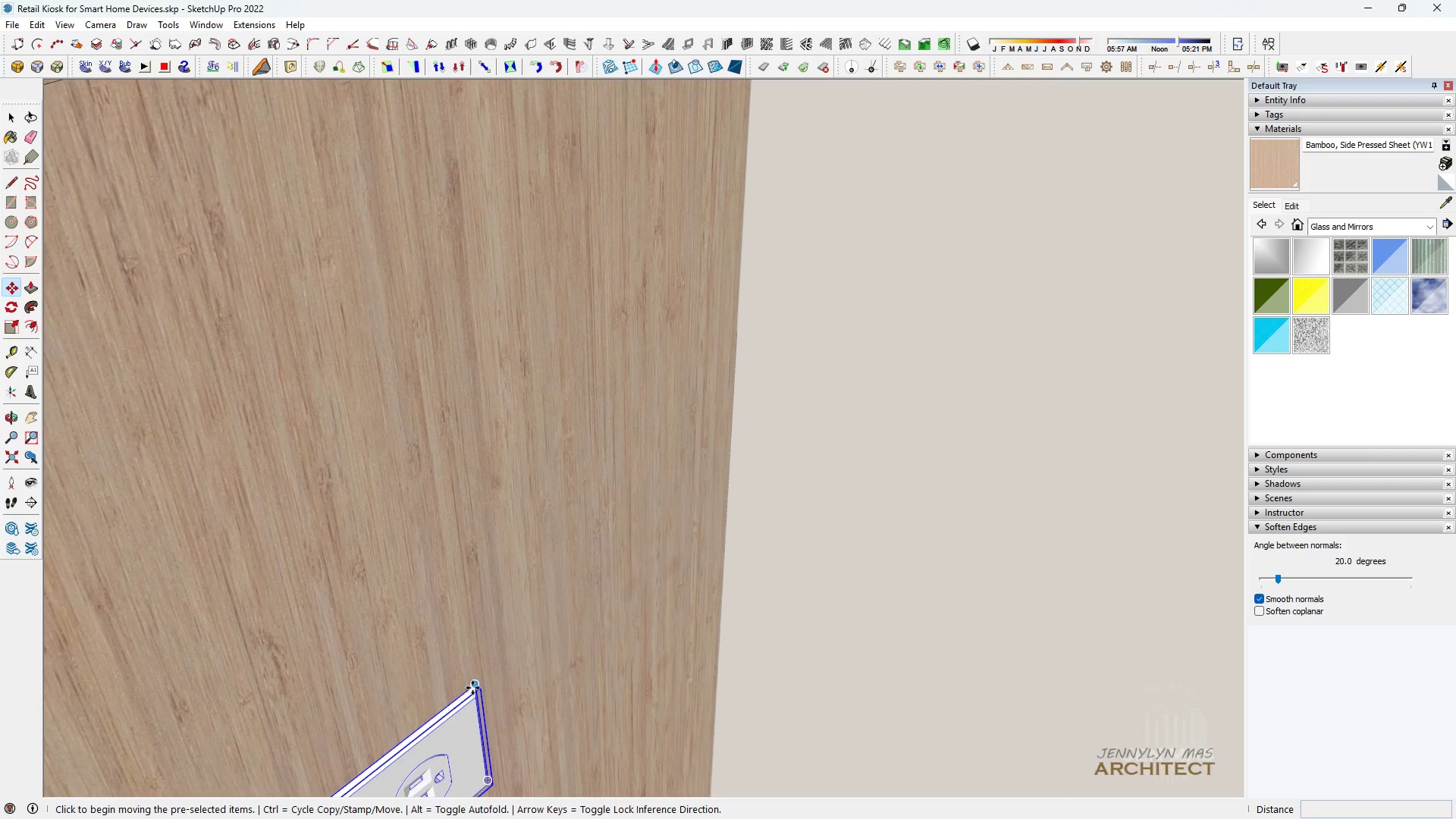 
left_click([474, 688])
 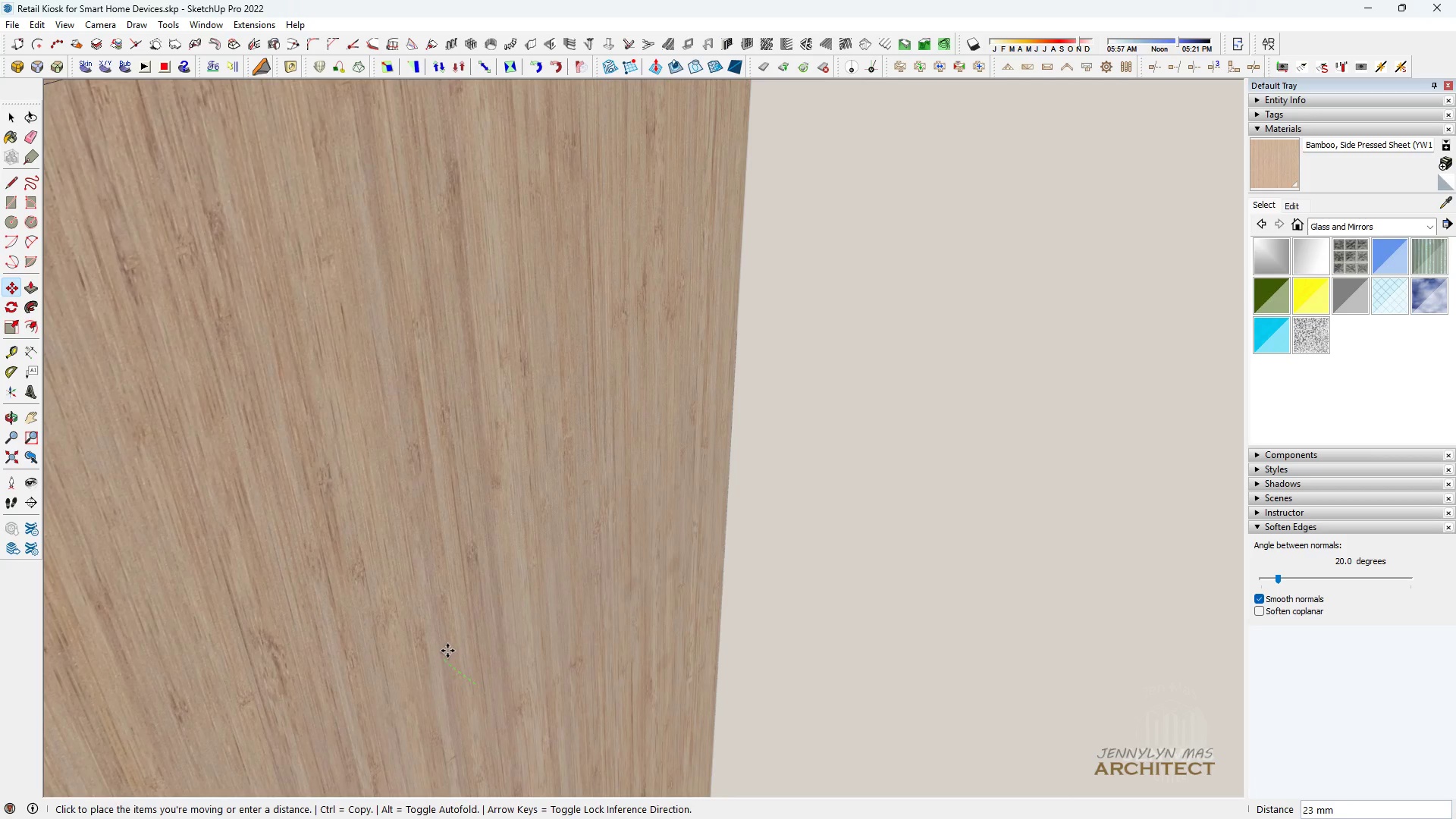 
scroll: coordinate [460, 668], scroll_direction: down, amount: 10.0
 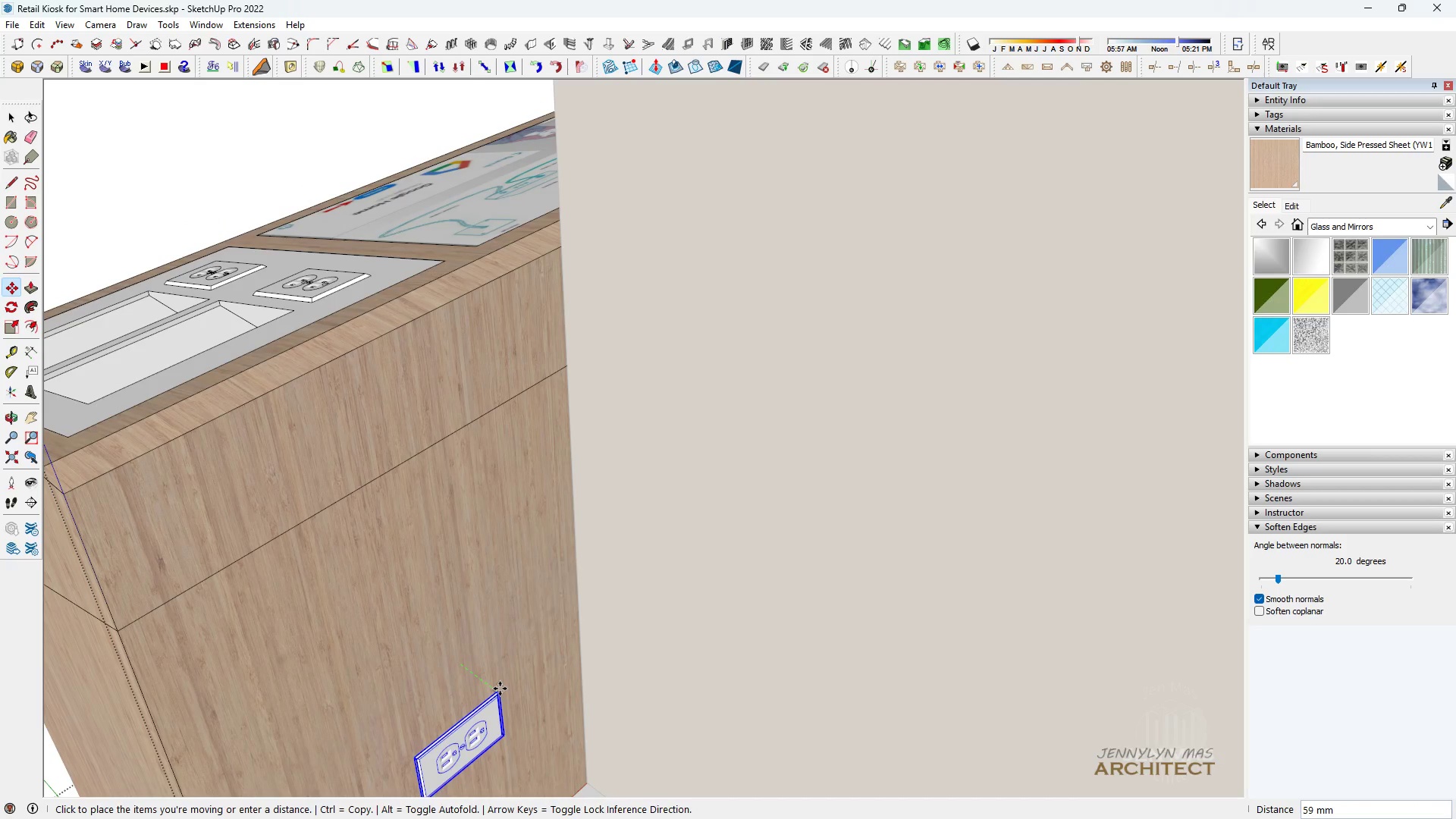 
hold_key(key=ShiftLeft, duration=1.52)
scroll: coordinate [410, 472], scroll_direction: down, amount: 13.0
 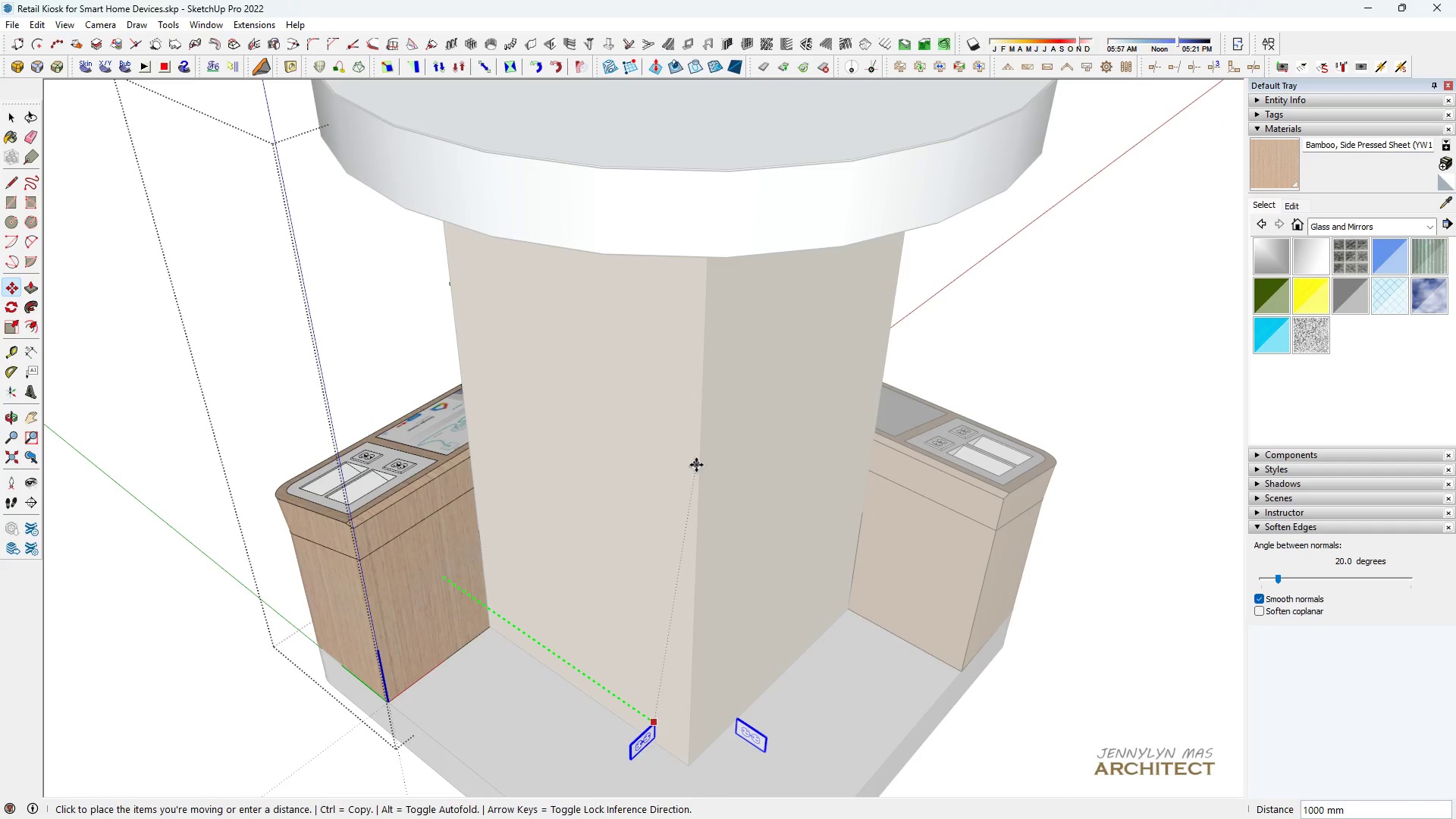 
hold_key(key=ShiftLeft, duration=0.55)
 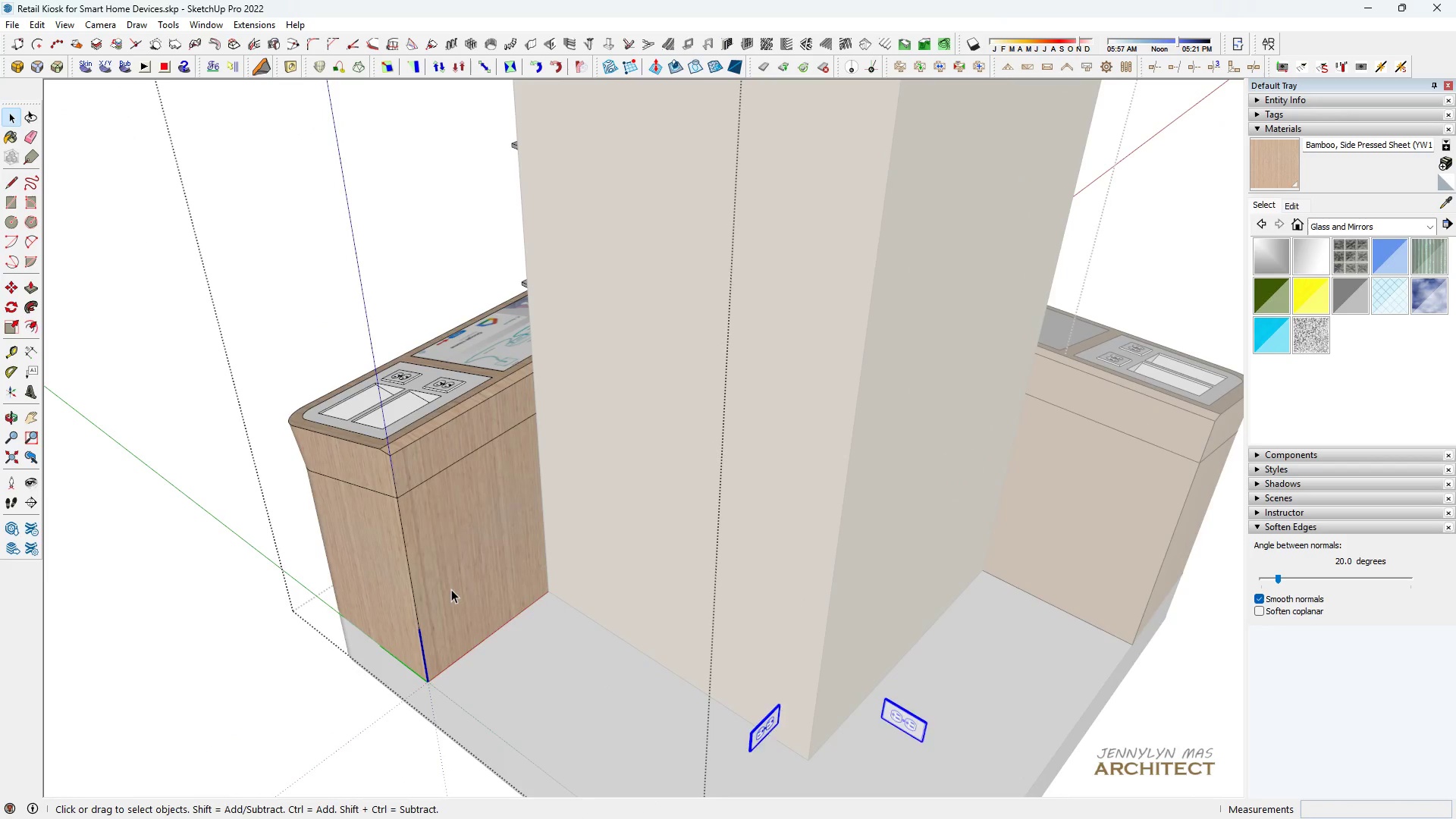 
scroll: coordinate [466, 598], scroll_direction: up, amount: 1.0
 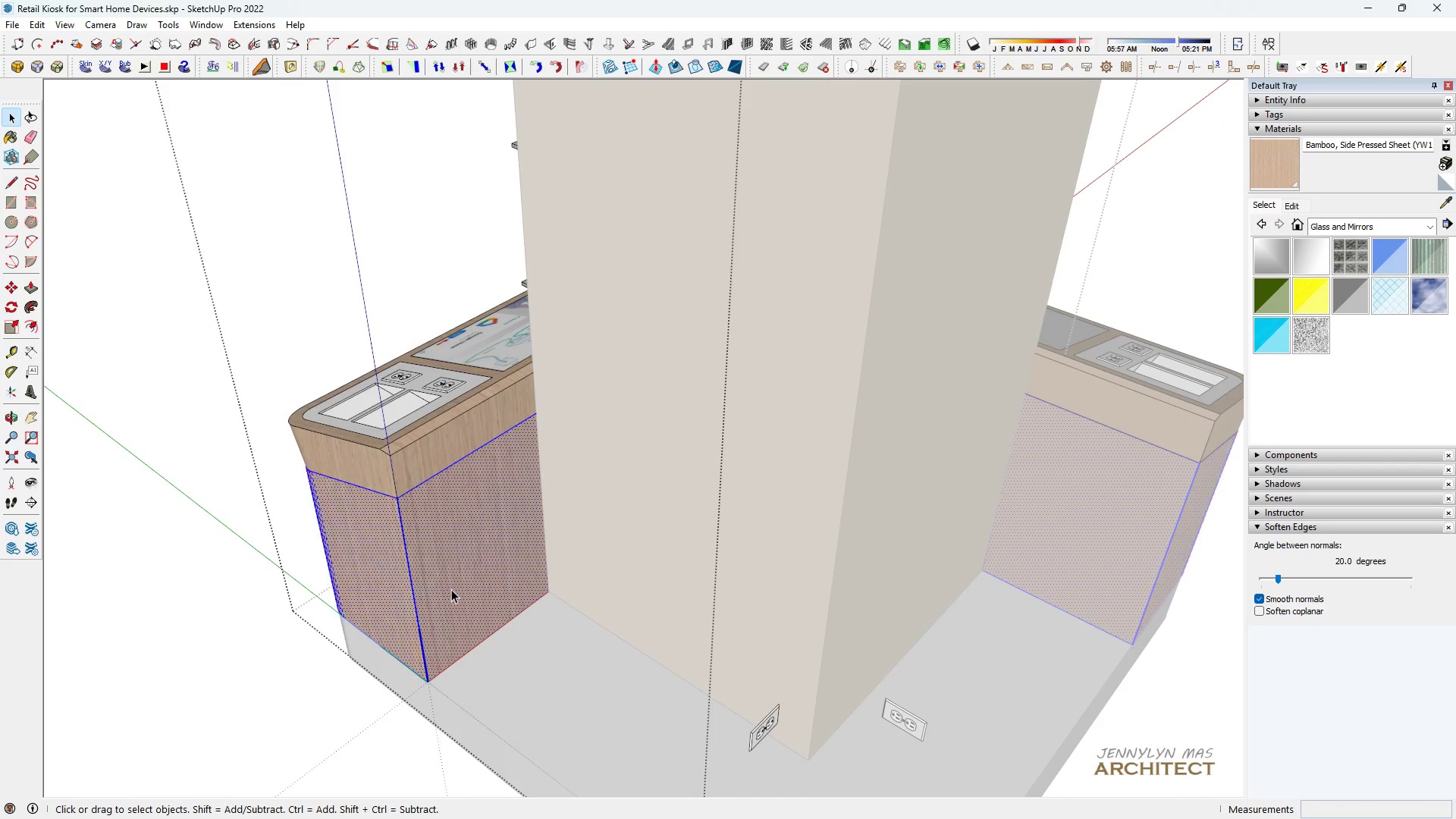 
key(Space)
 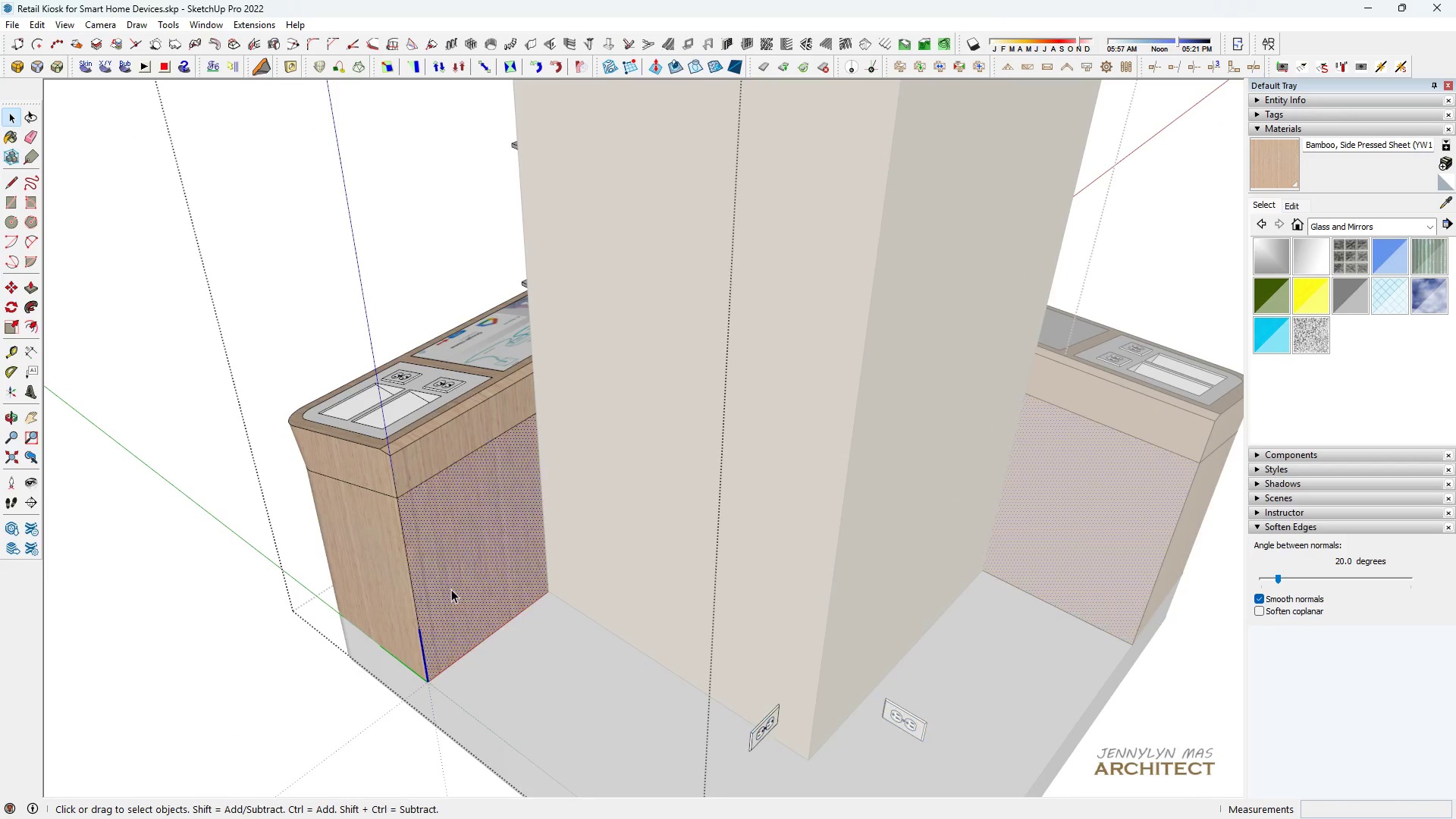 
double_click([451, 589])
 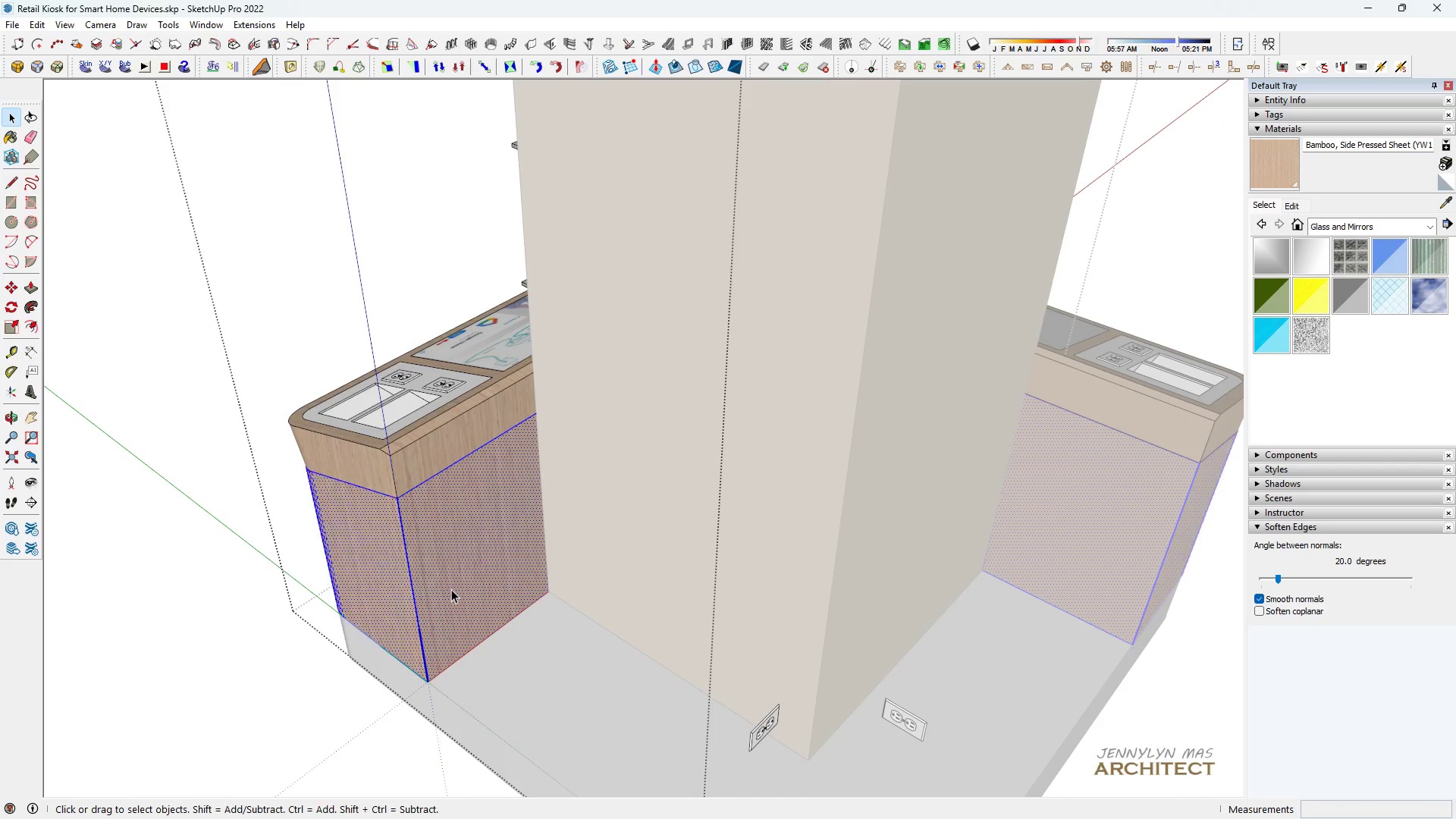 
triple_click([451, 589])
 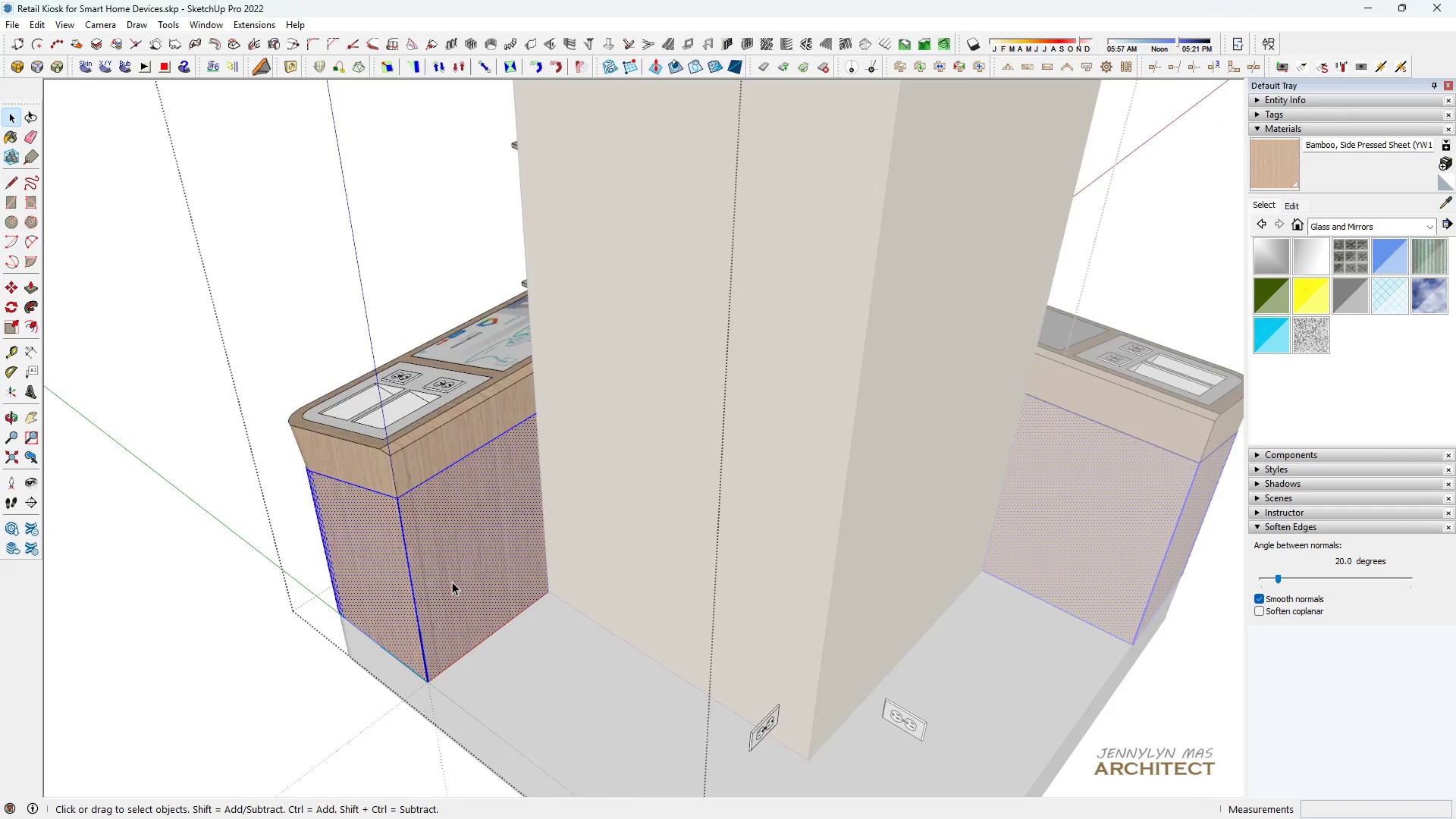 
scroll: coordinate [452, 582], scroll_direction: down, amount: 3.0
 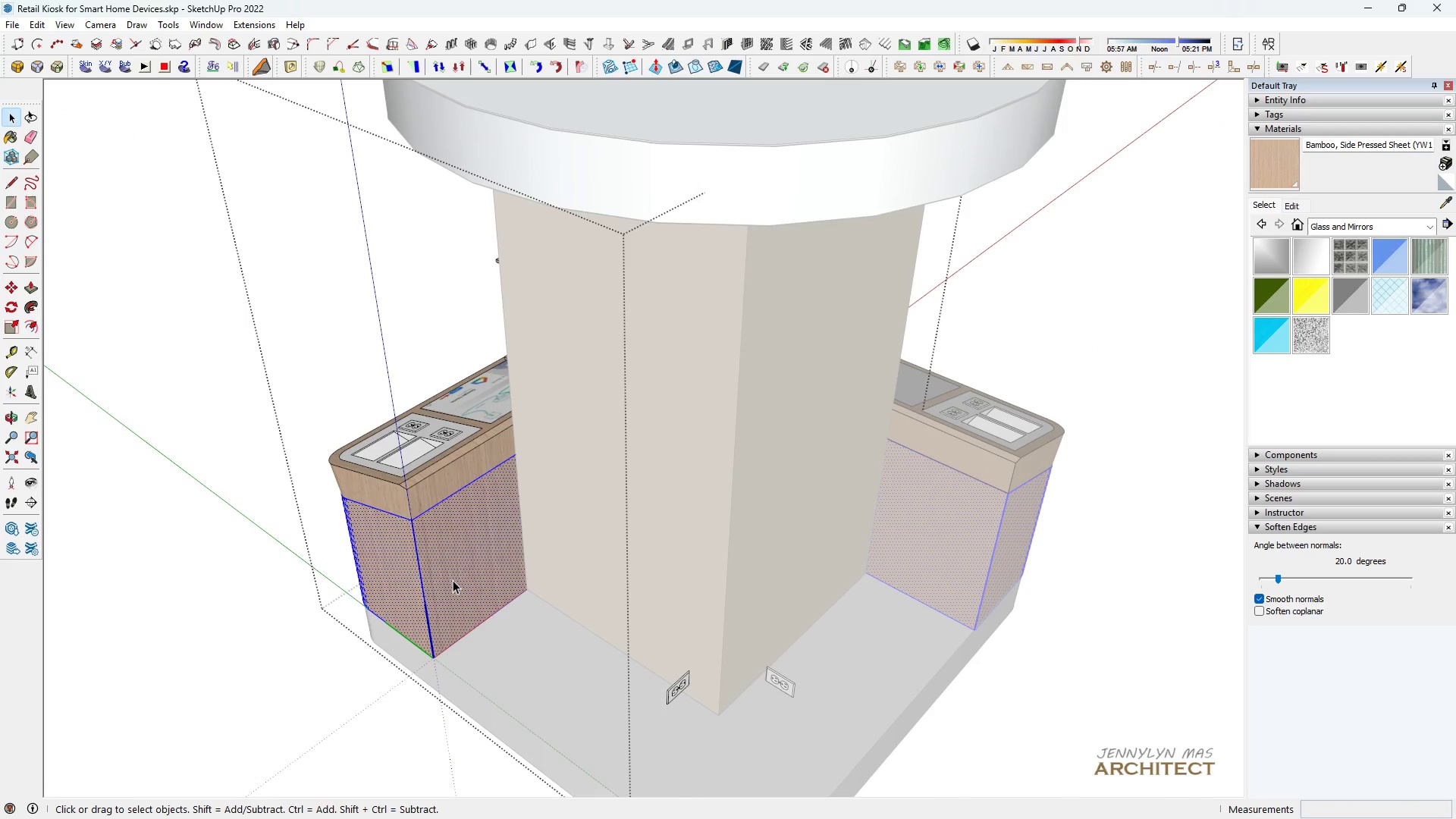 
left_click([453, 579])
 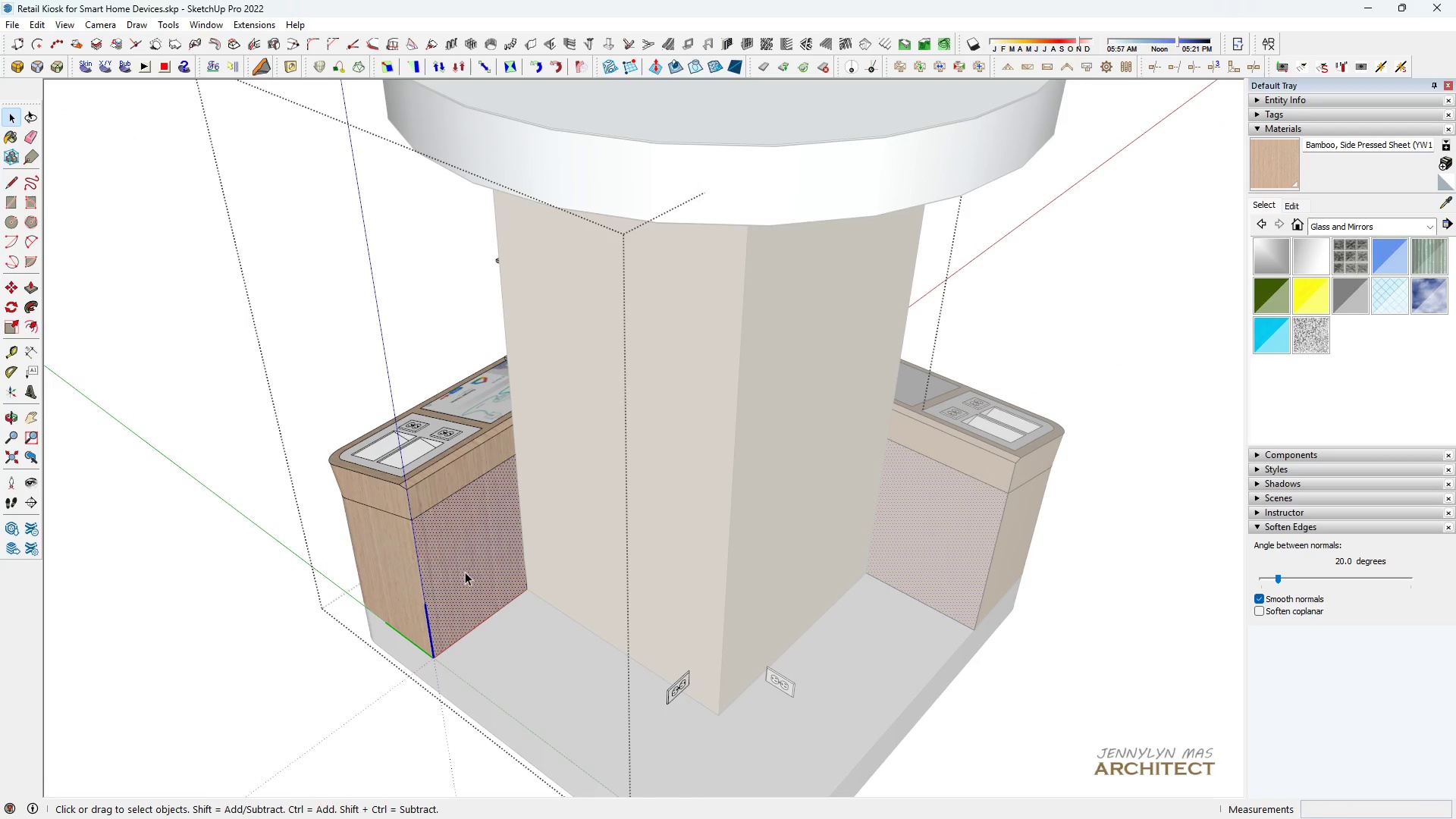 
key(P)
 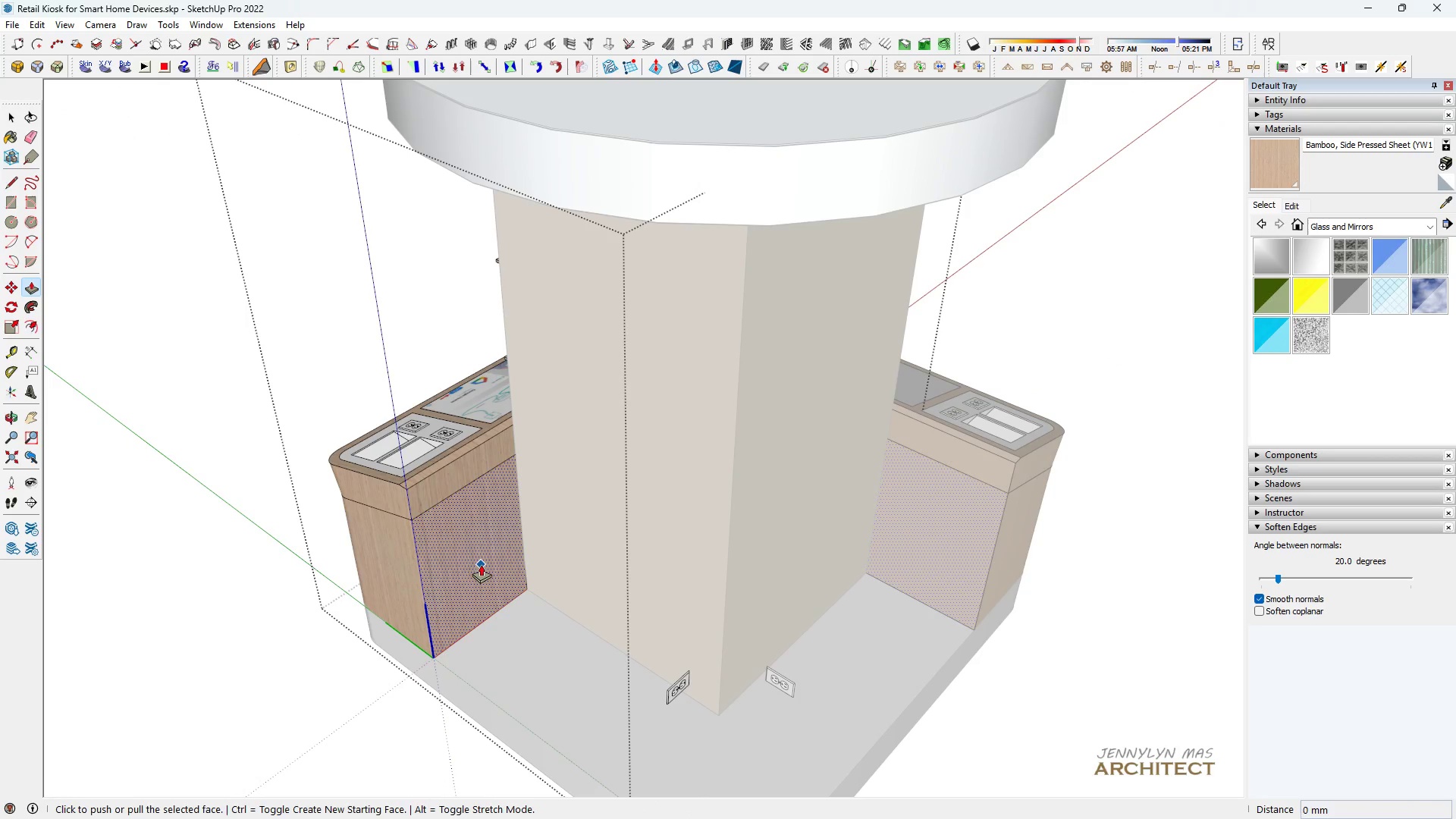 
double_click([481, 564])
 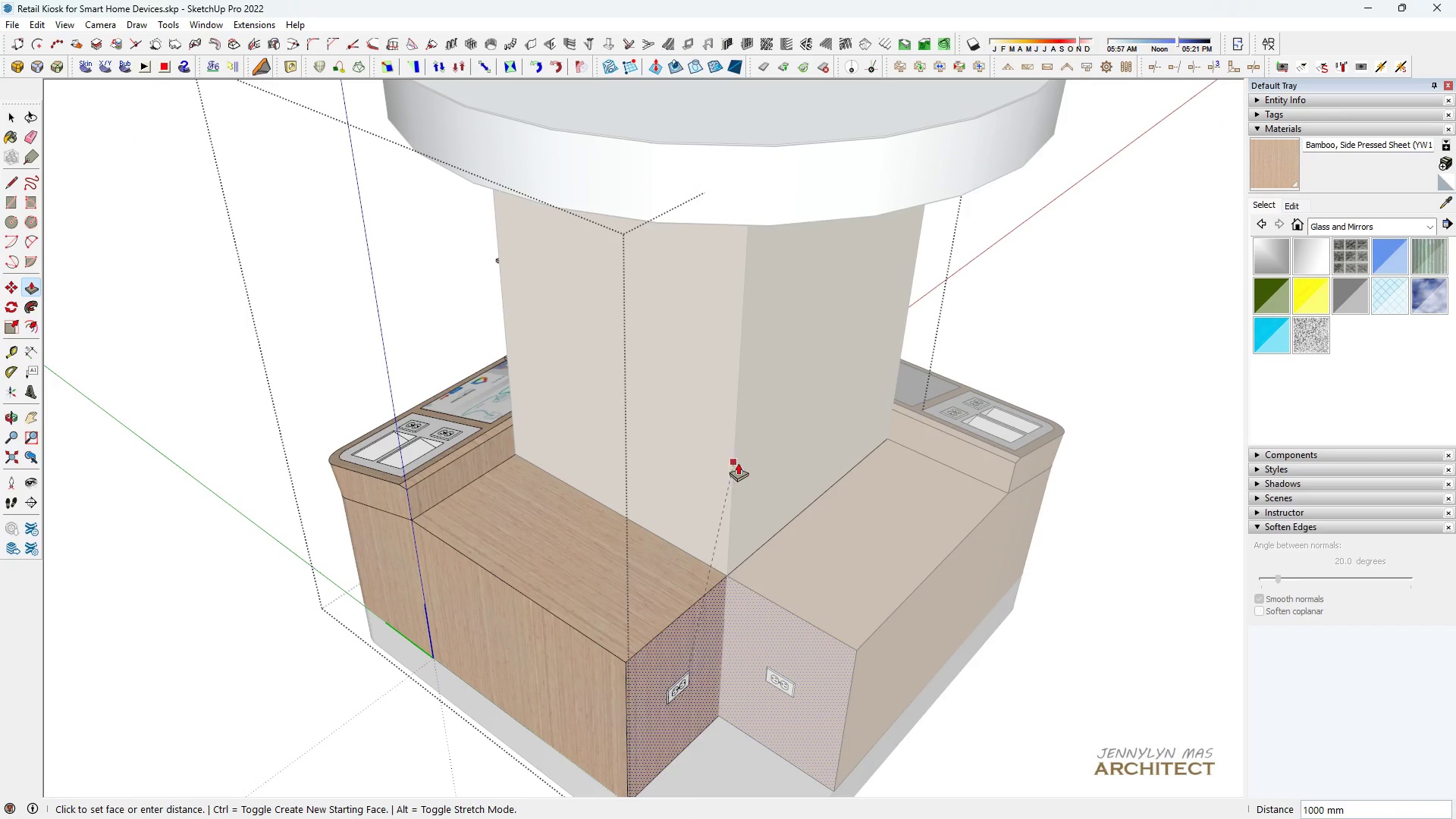 
key(Space)
 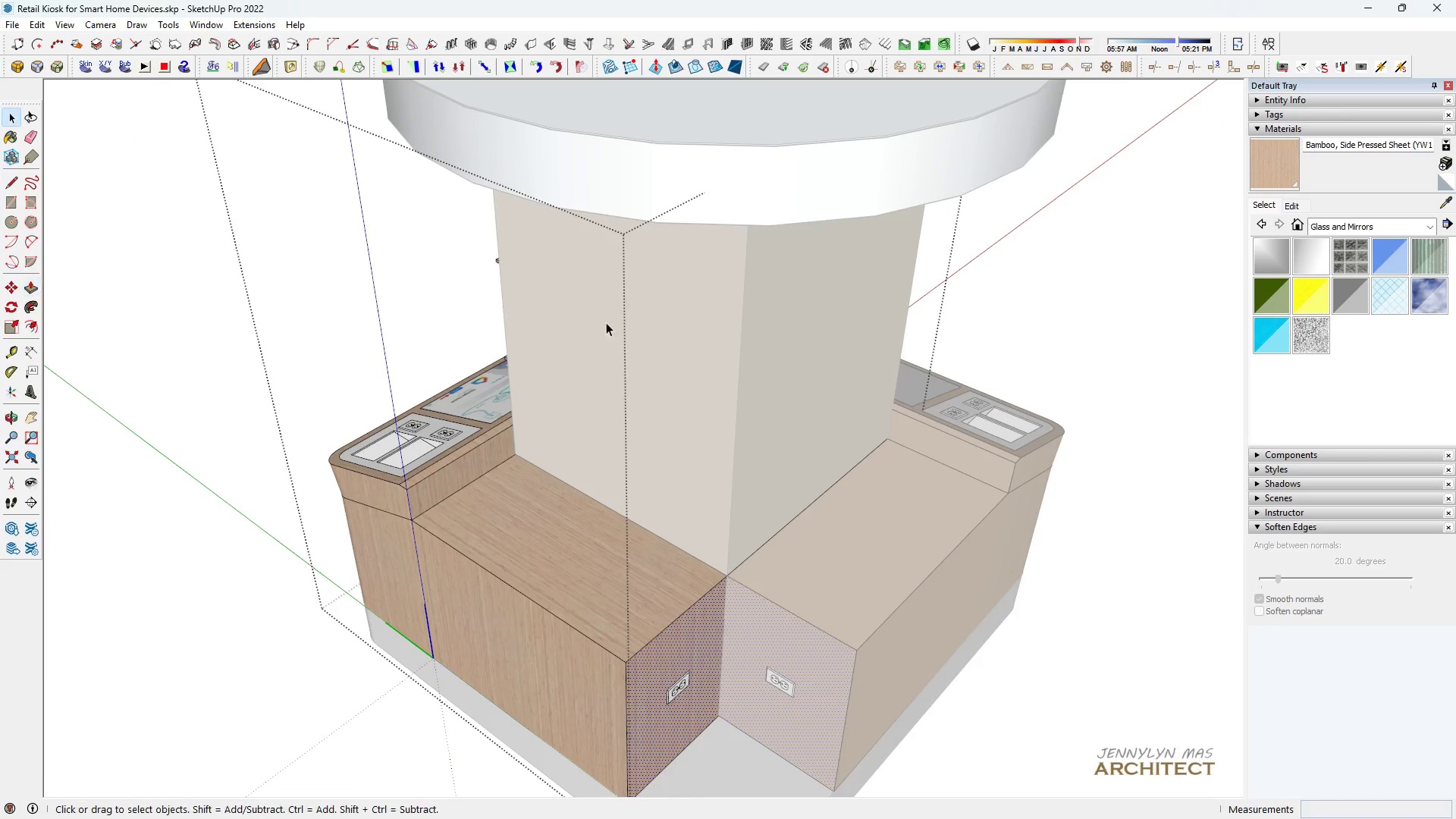 
scroll: coordinate [626, 460], scroll_direction: up, amount: 3.0
 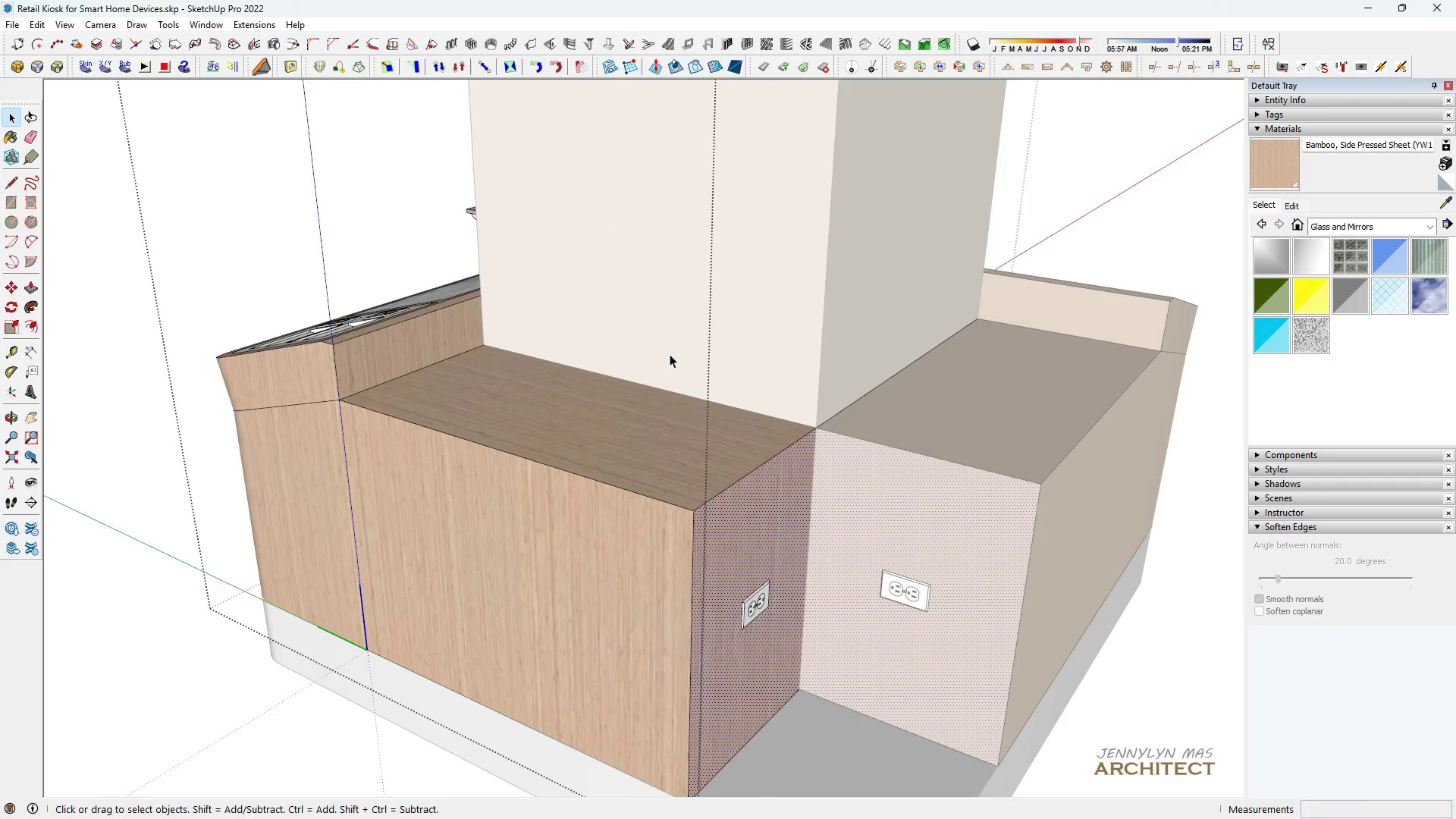 
scroll: coordinate [670, 354], scroll_direction: down, amount: 1.0
 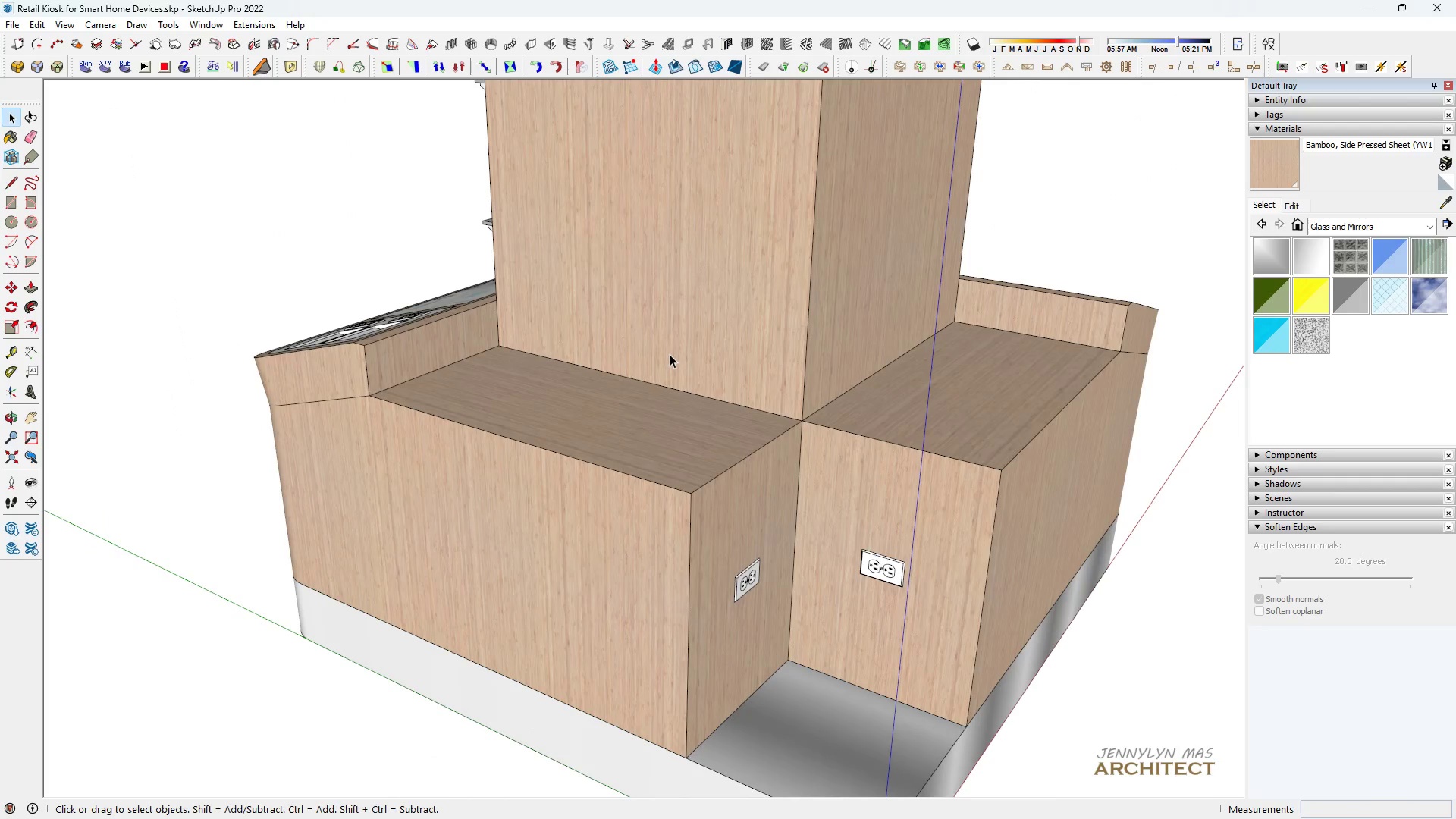 
key(Escape)
 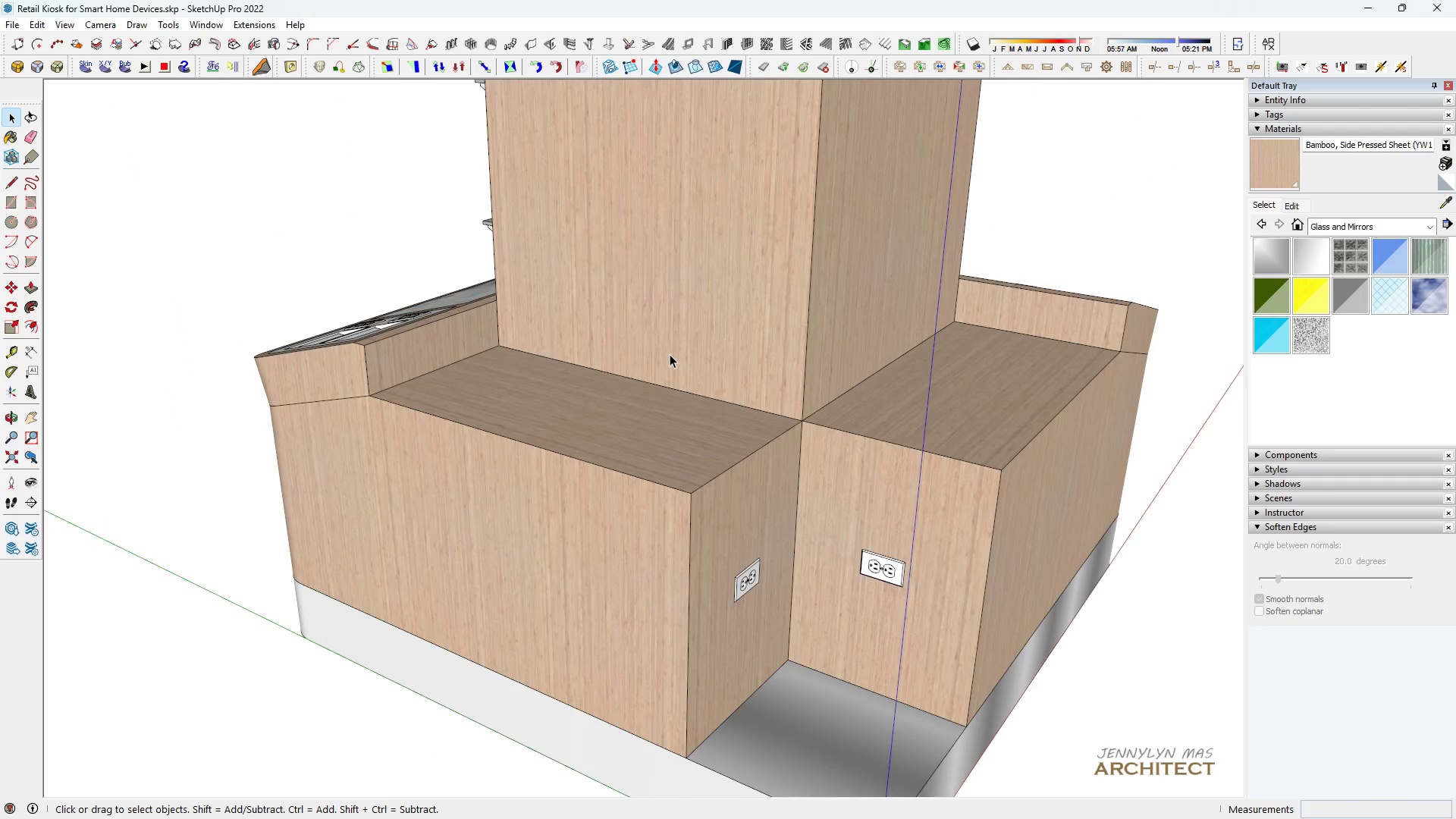 
key(Escape)
 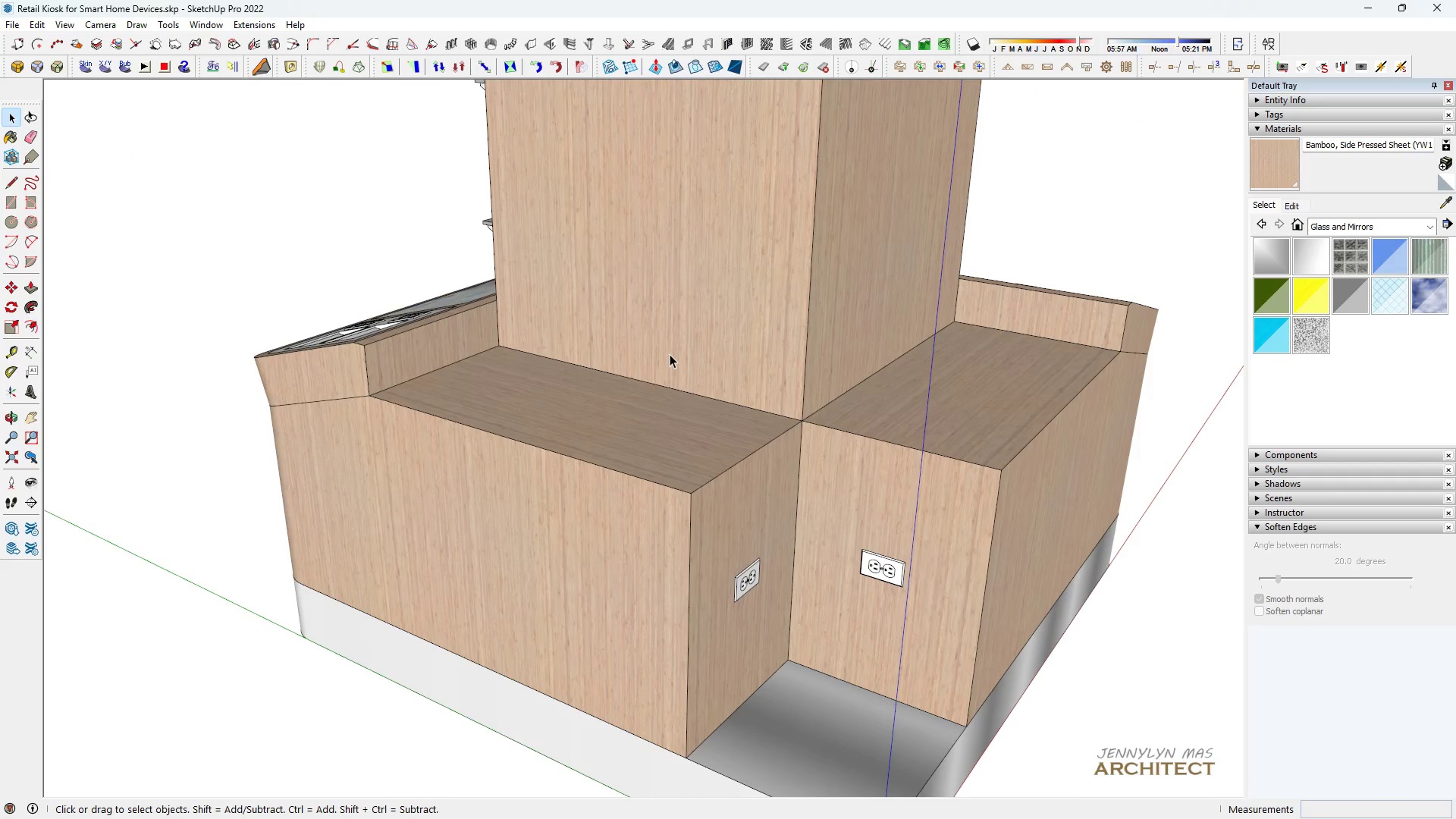 
key(Escape)
 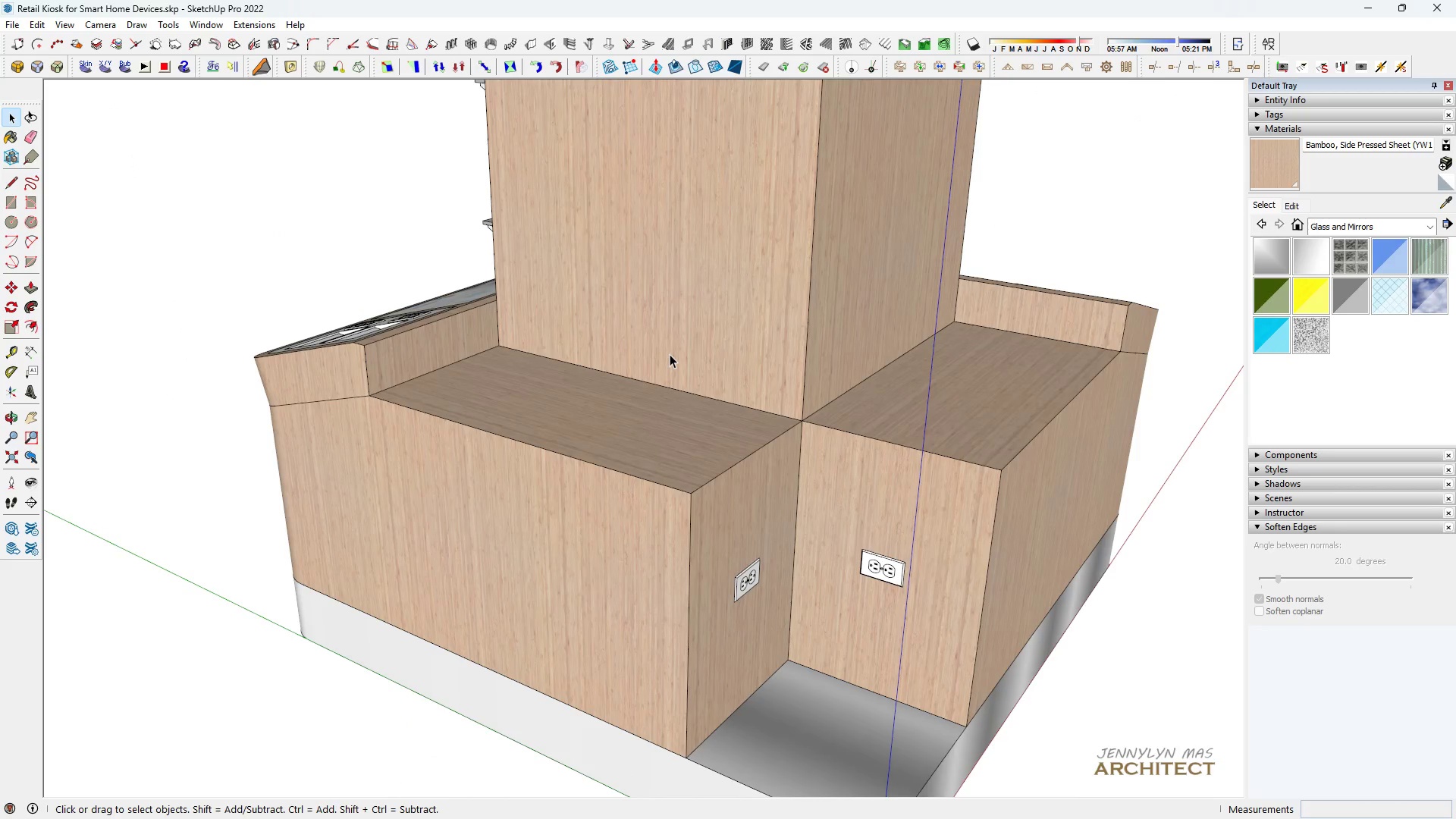 
scroll: coordinate [670, 370], scroll_direction: down, amount: 6.0
 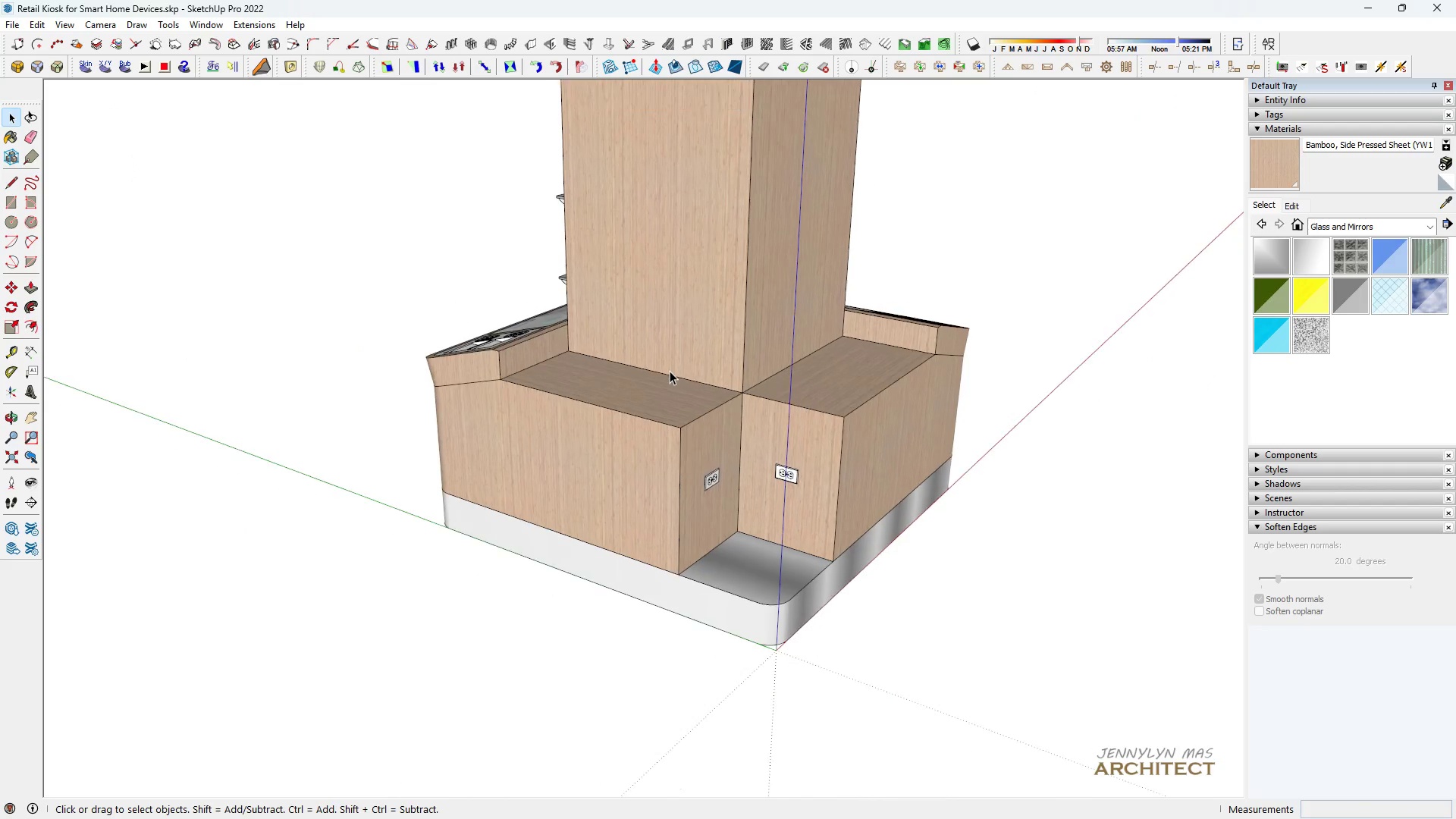 
key(Escape)
 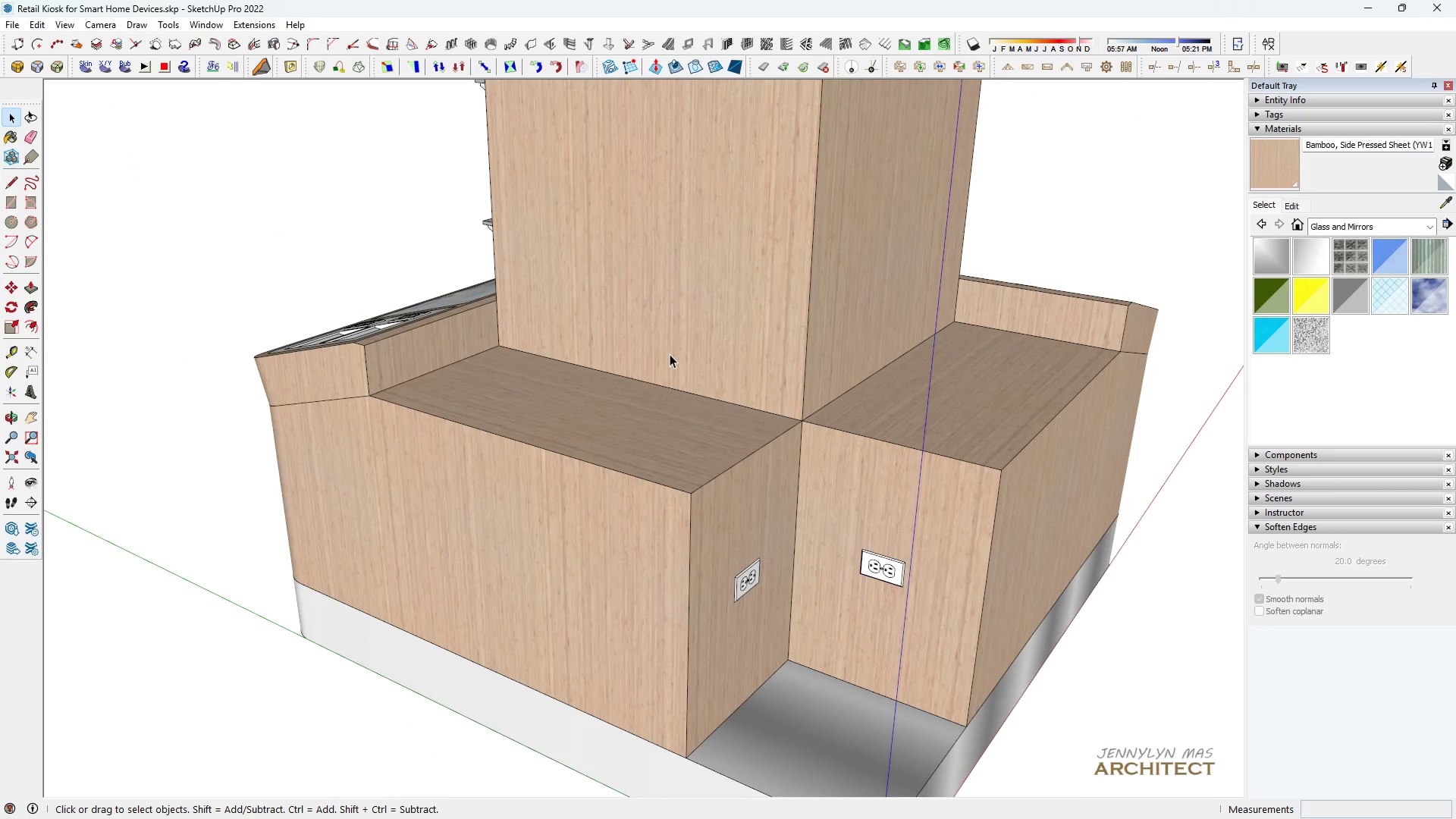 
key(Space)
 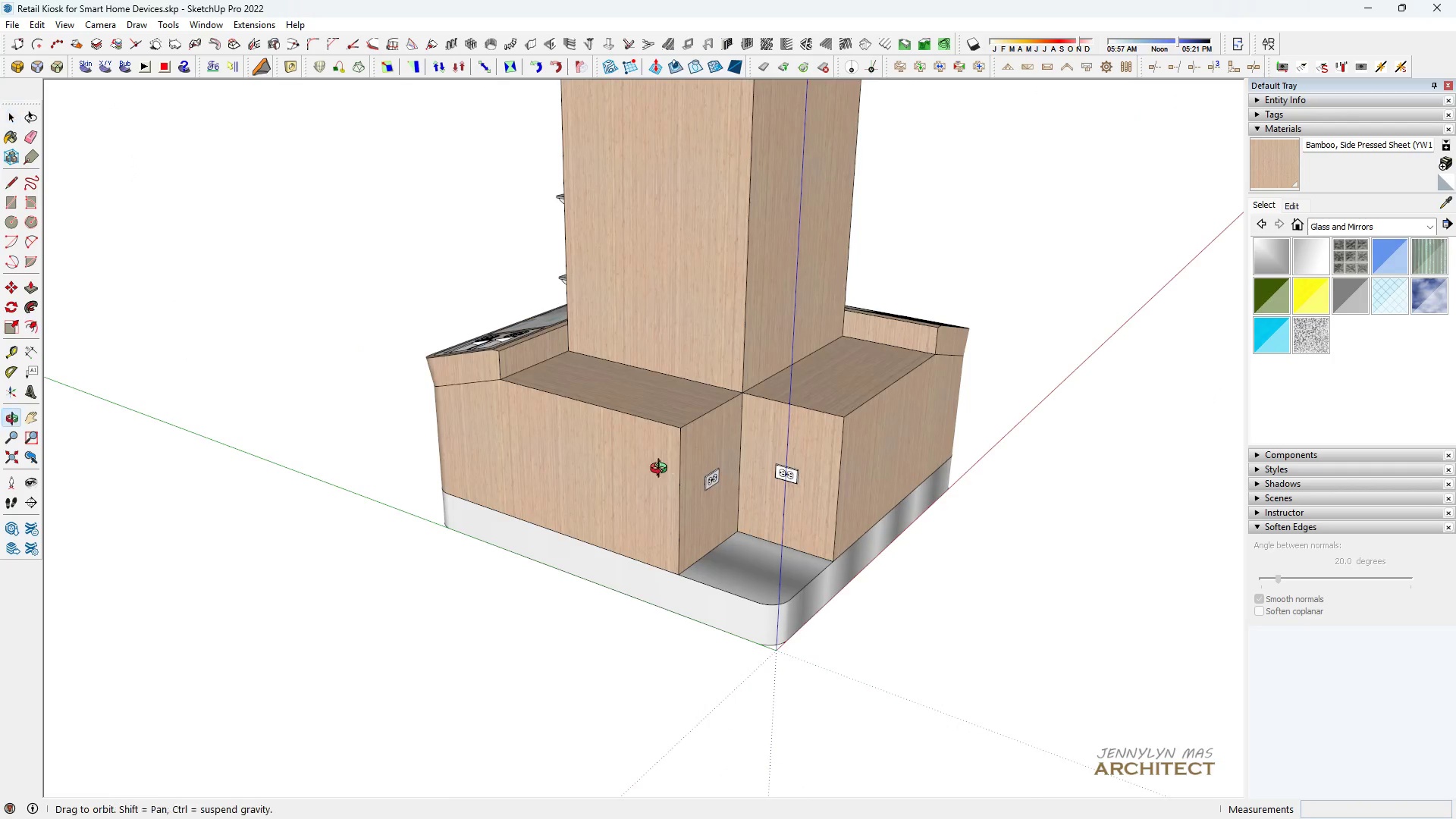 
scroll: coordinate [640, 497], scroll_direction: up, amount: 1.0
 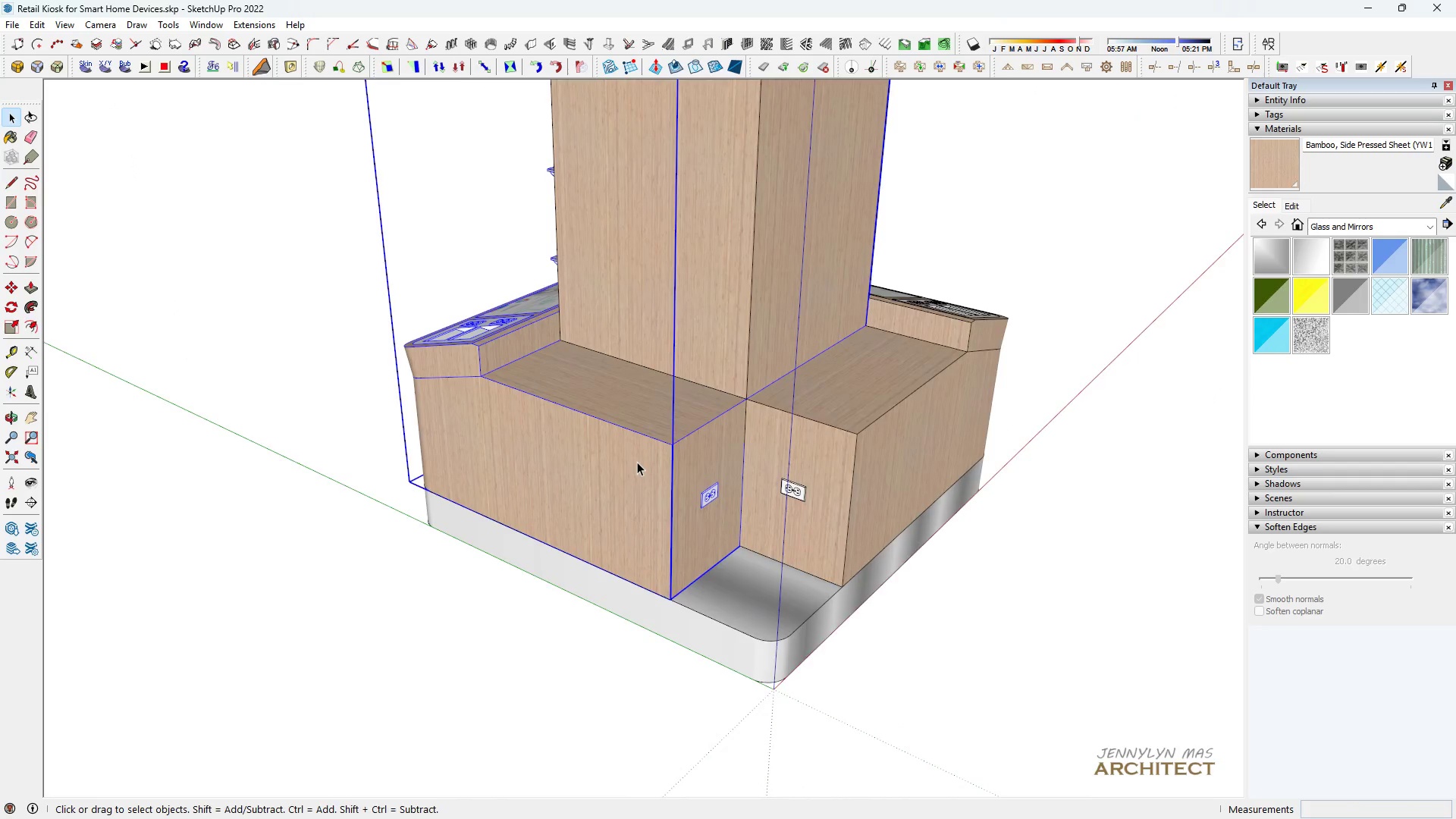 
double_click([637, 462])
 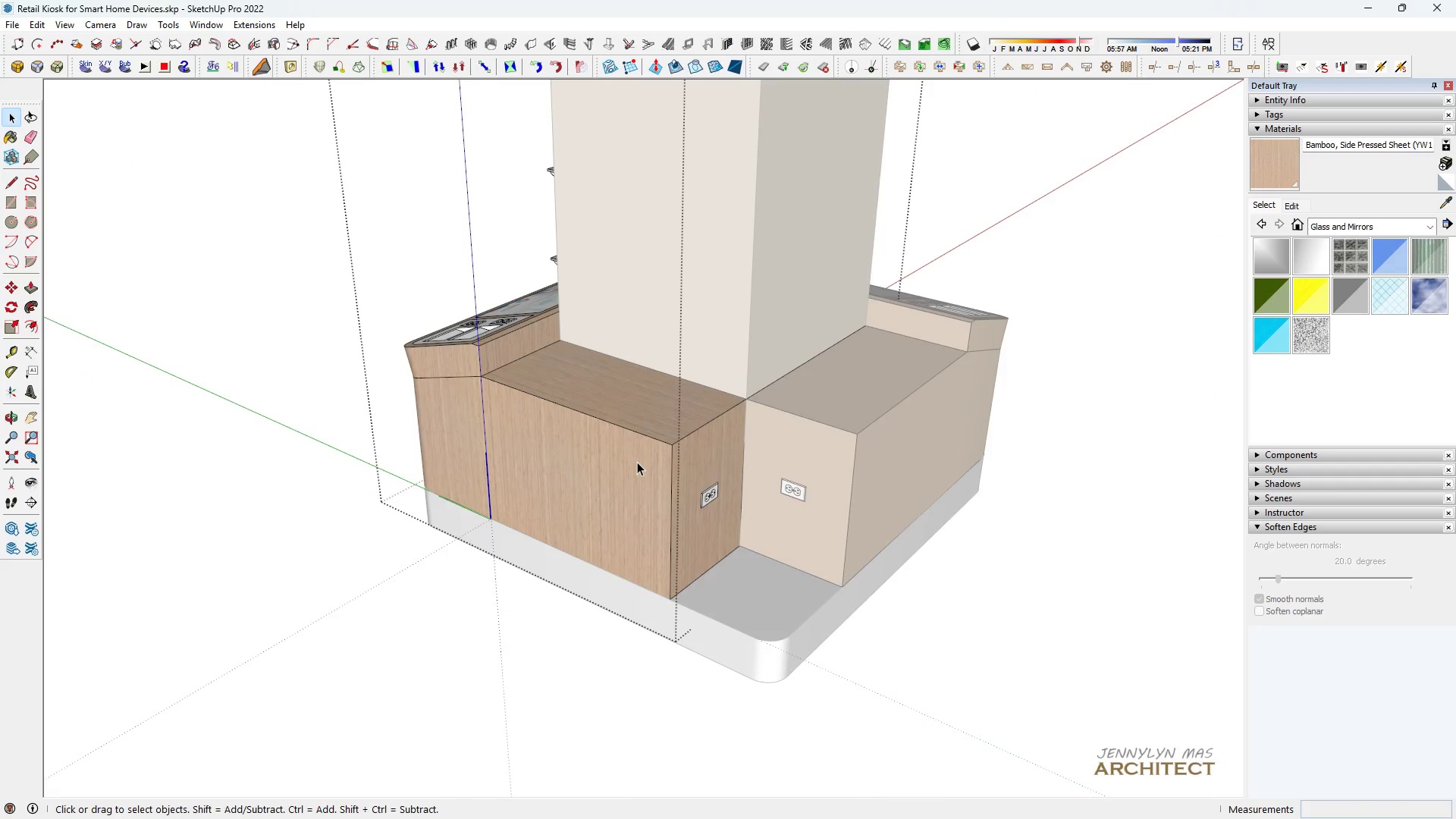 
triple_click([637, 462])
 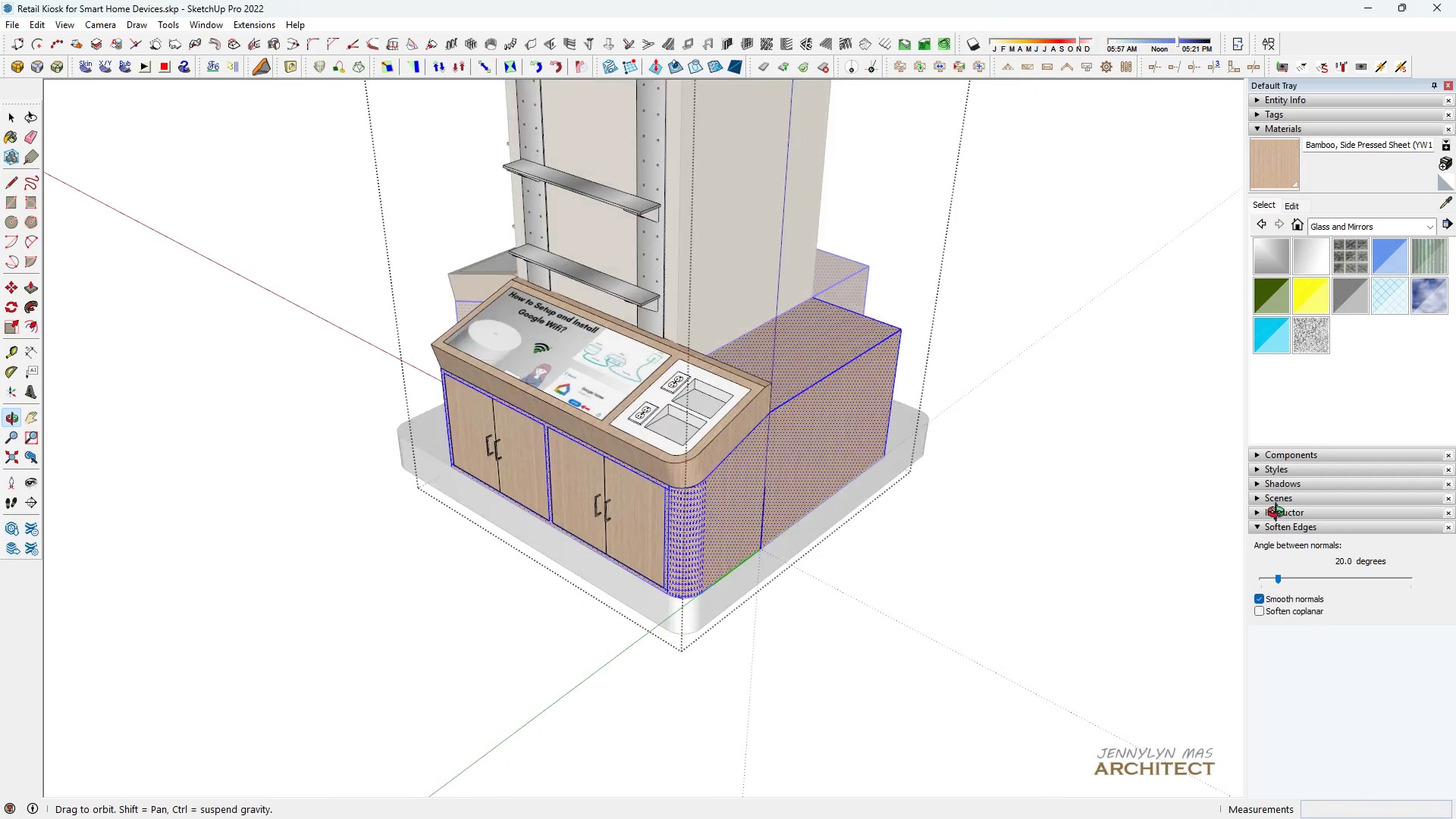 
key(Space)
 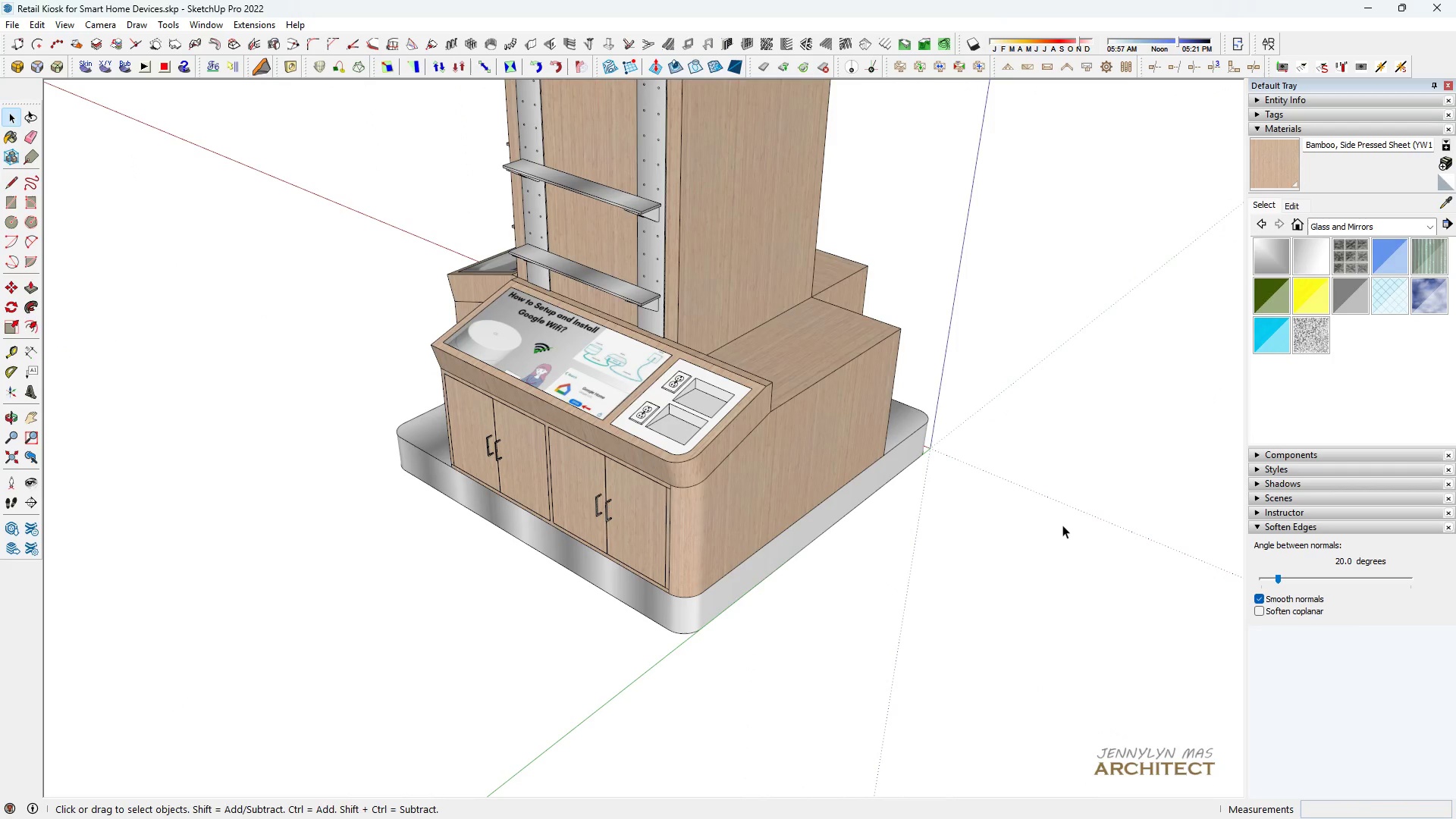 
double_click([1062, 525])
 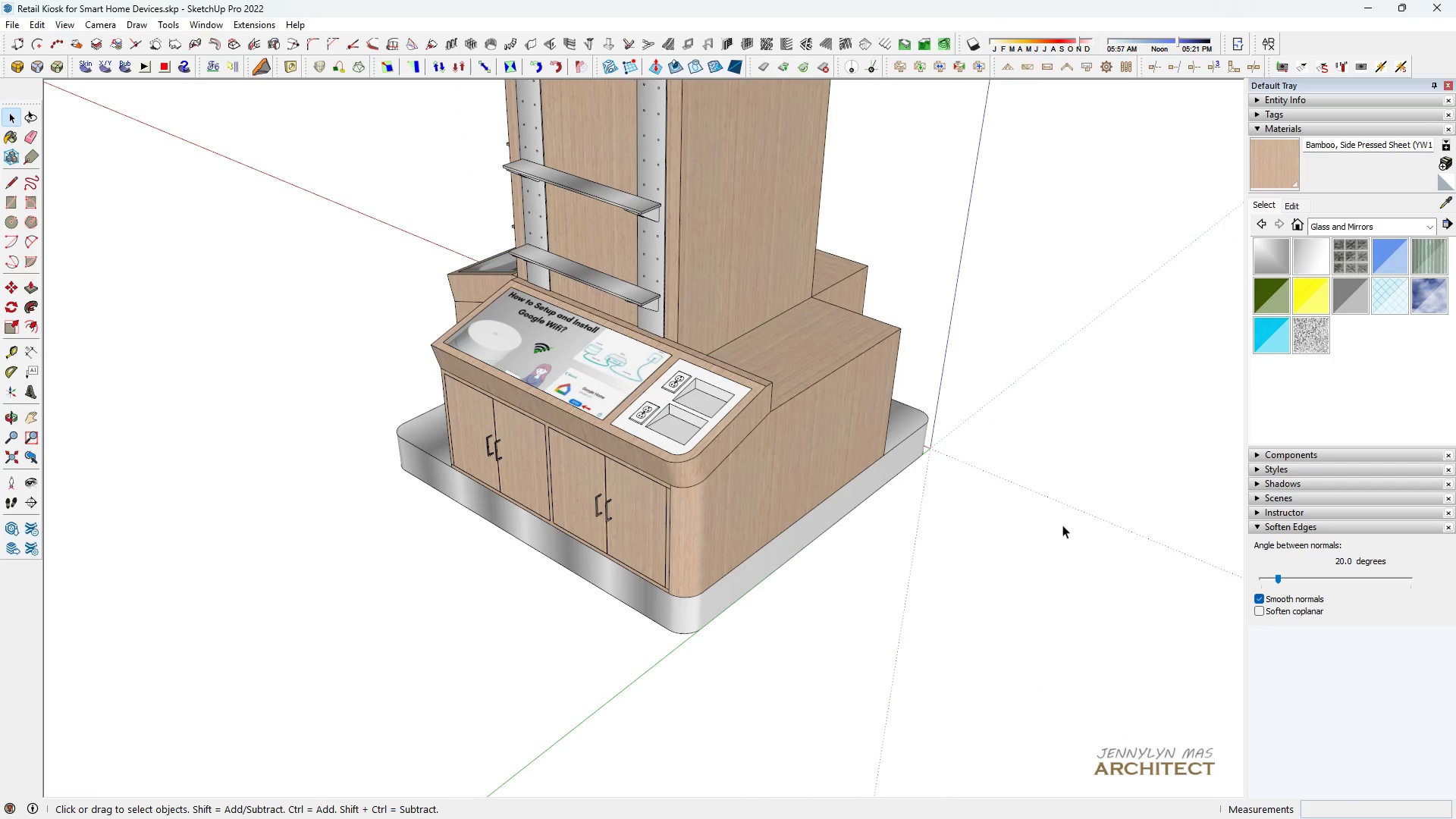 
triple_click([1062, 525])
 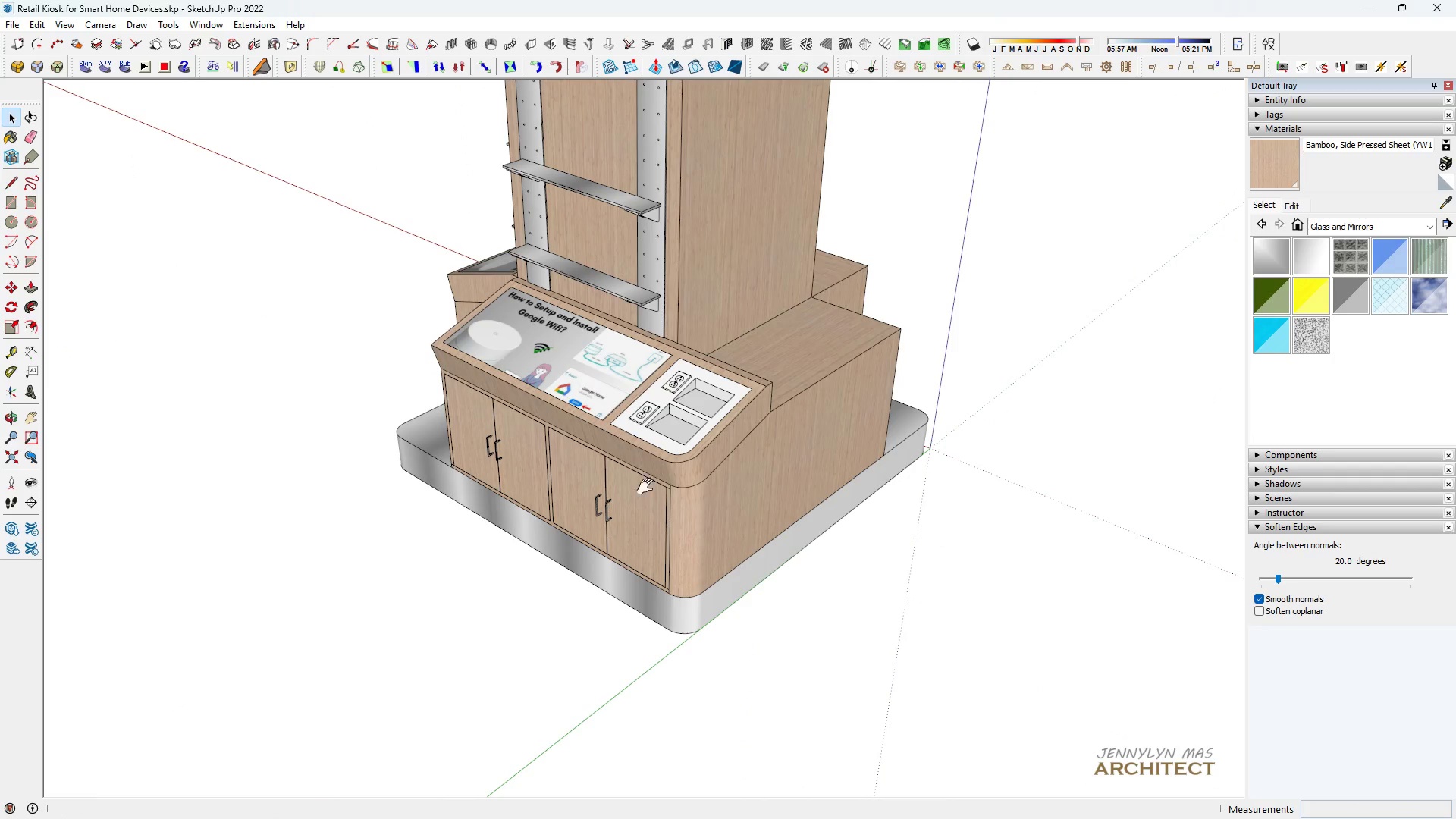 
type(hhhhhhh )
 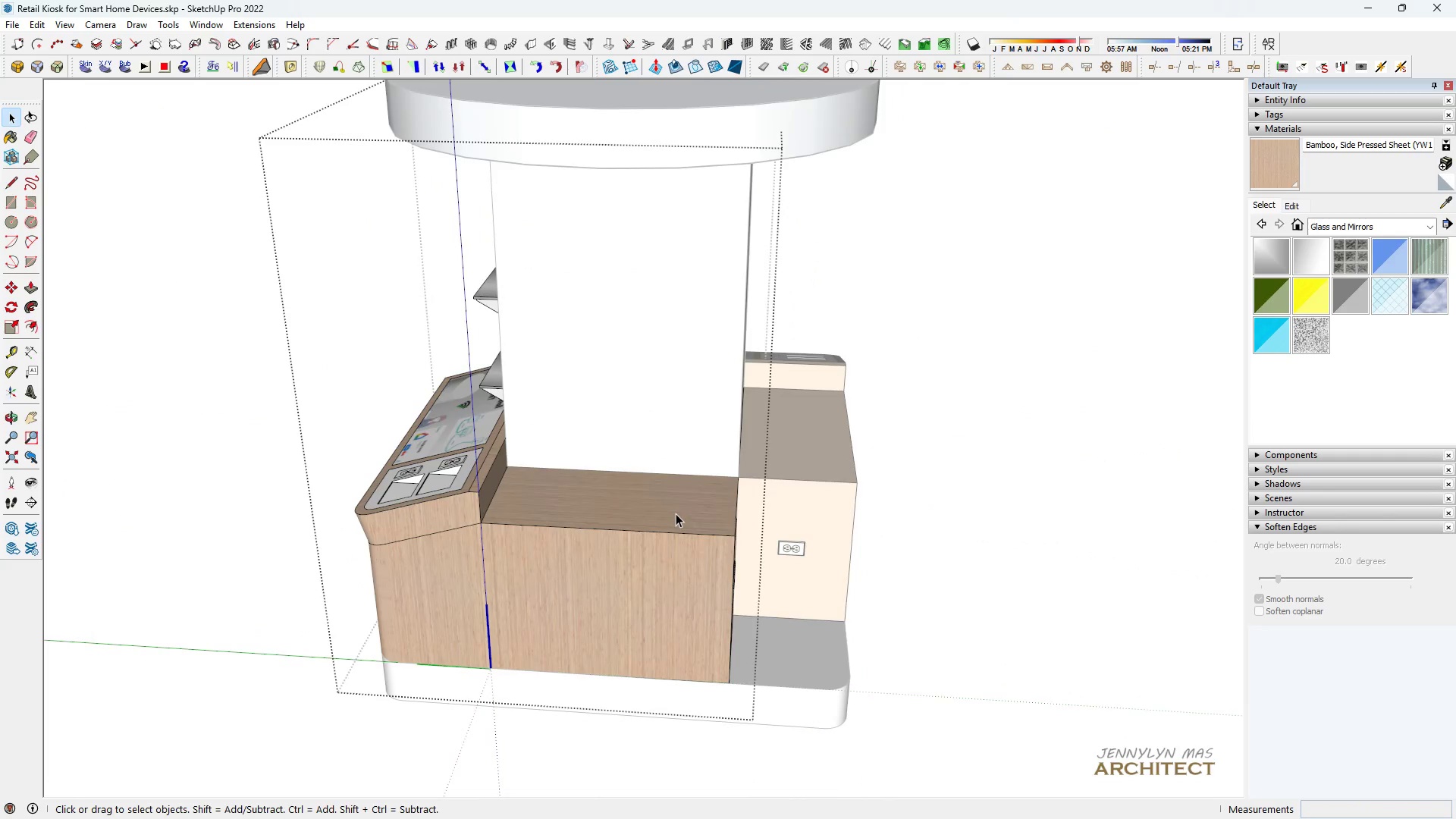 
left_click_drag(start_coordinate=[582, 463], to_coordinate=[966, 588])
 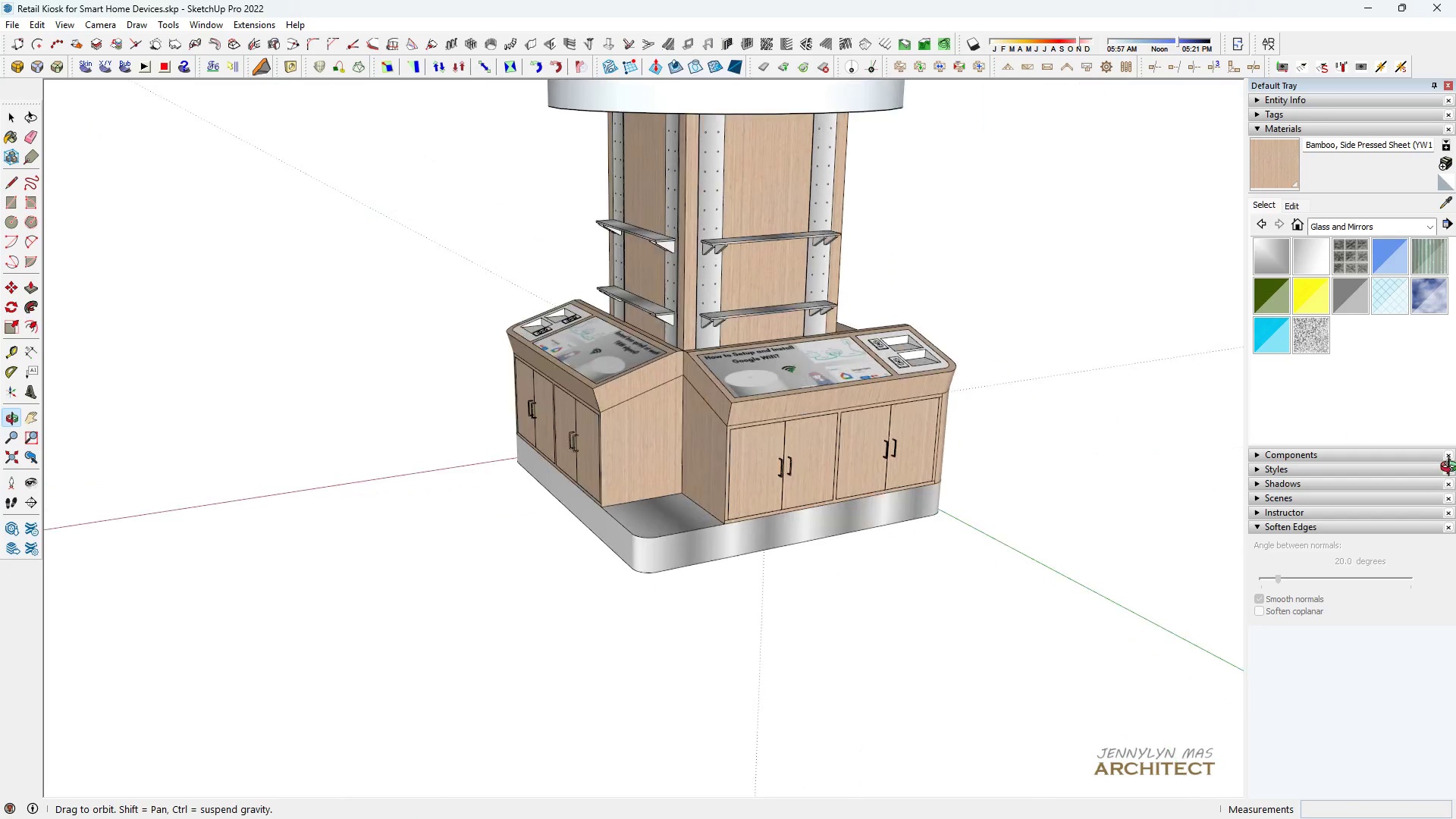 
scroll: coordinate [754, 529], scroll_direction: up, amount: 1.0
 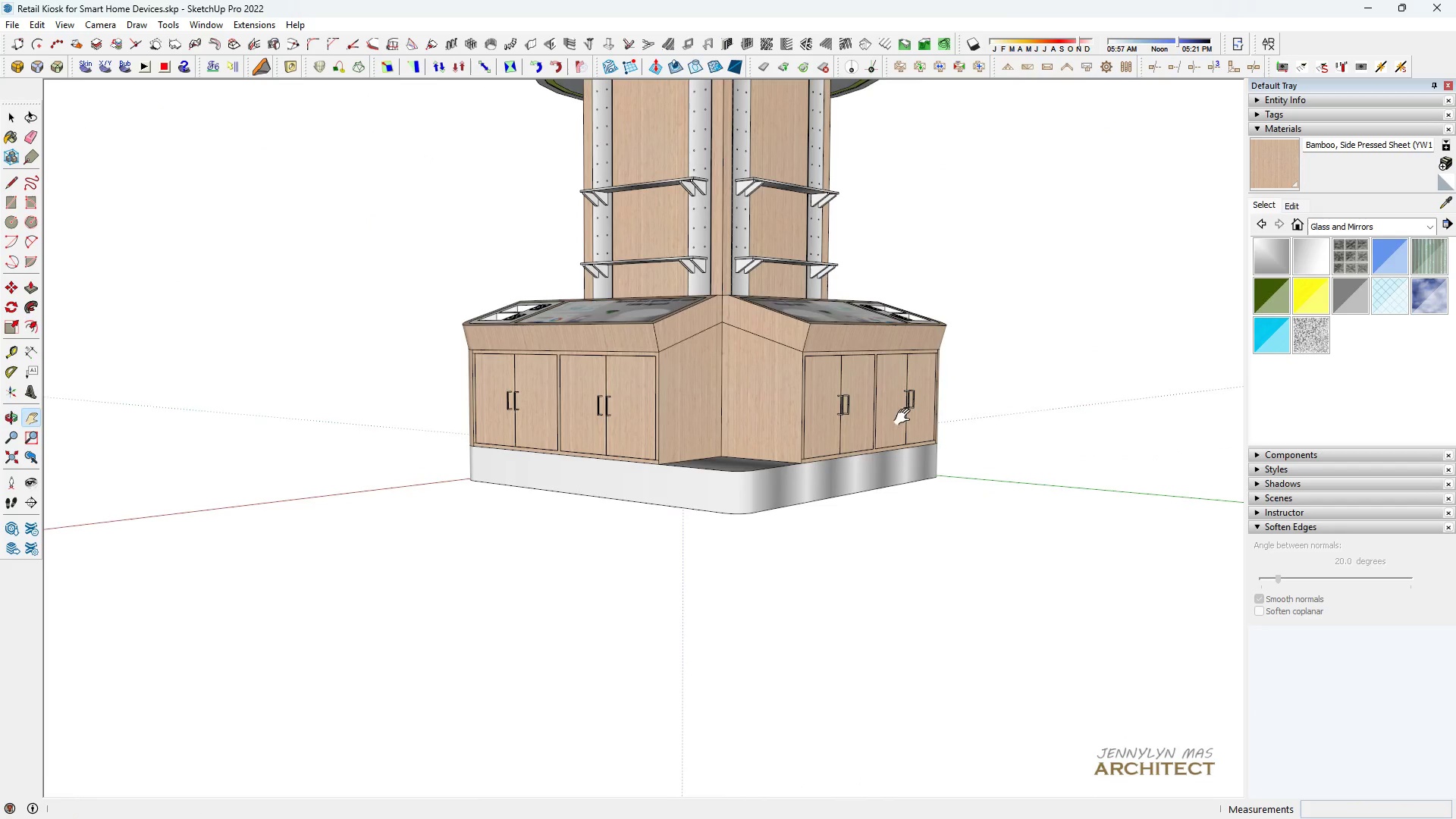 
left_click_drag(start_coordinate=[893, 416], to_coordinate=[772, 574])
 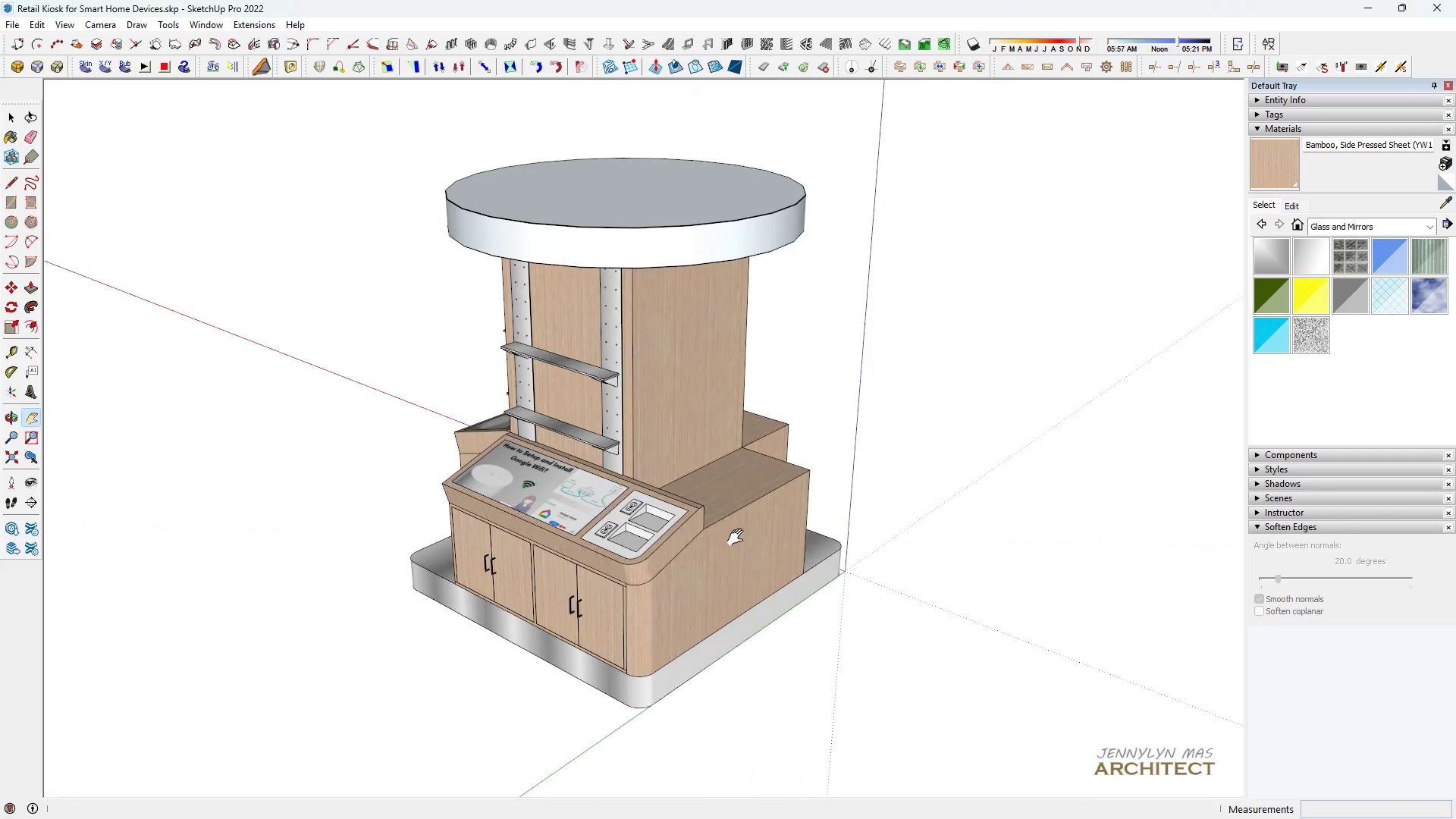 
scroll: coordinate [688, 519], scroll_direction: up, amount: 3.0
 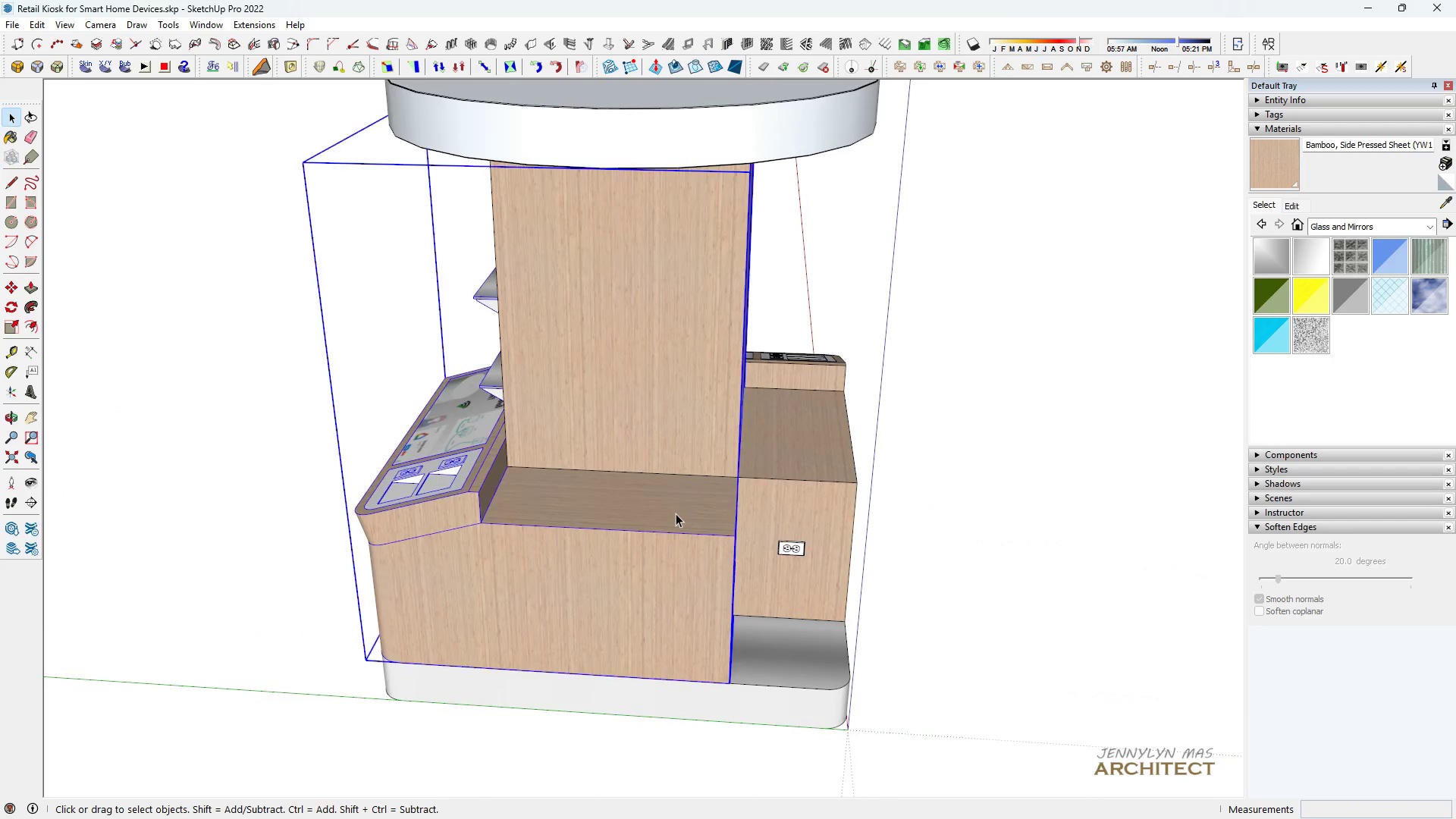 
double_click([676, 513])
 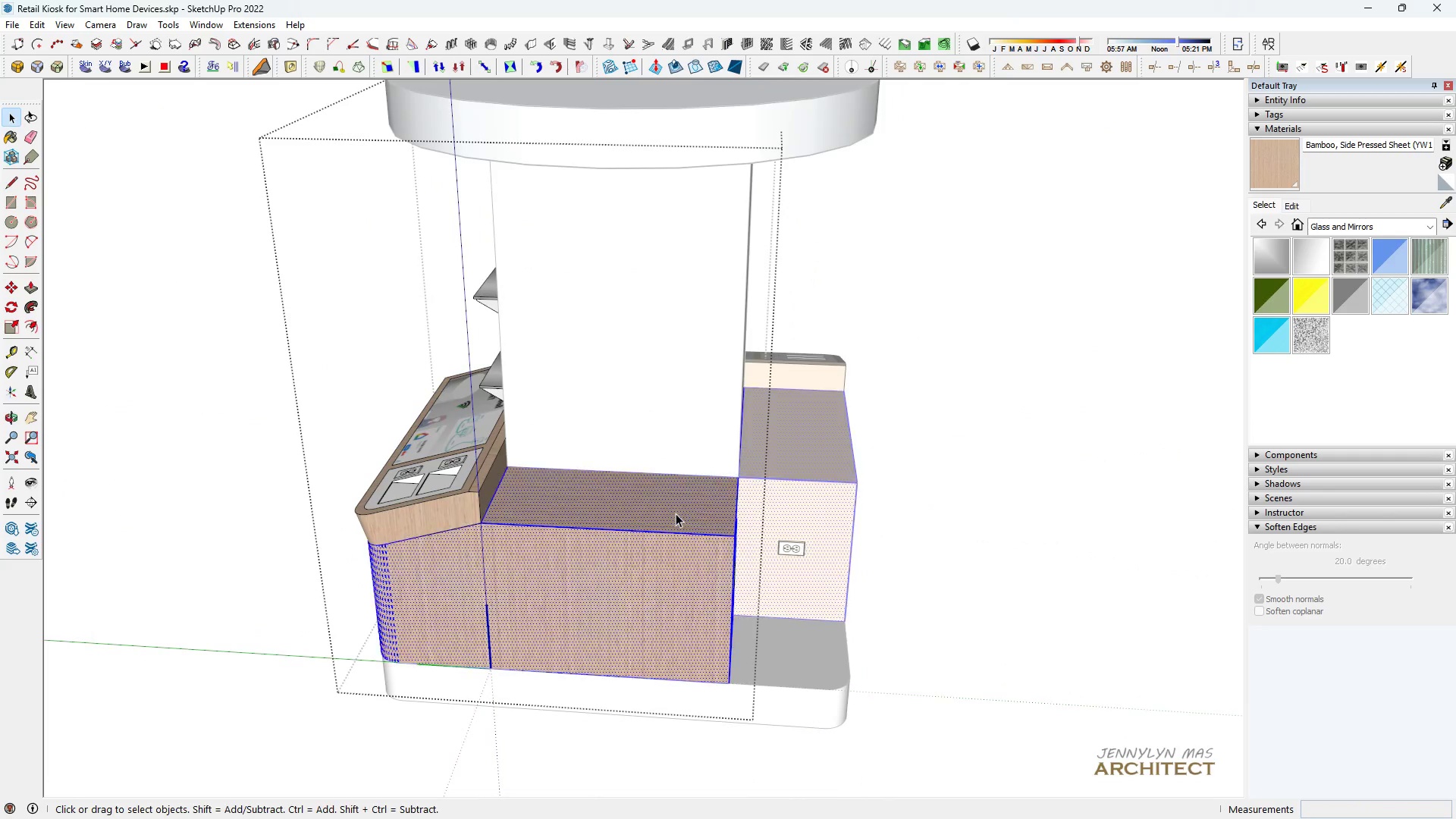 
triple_click([676, 513])
 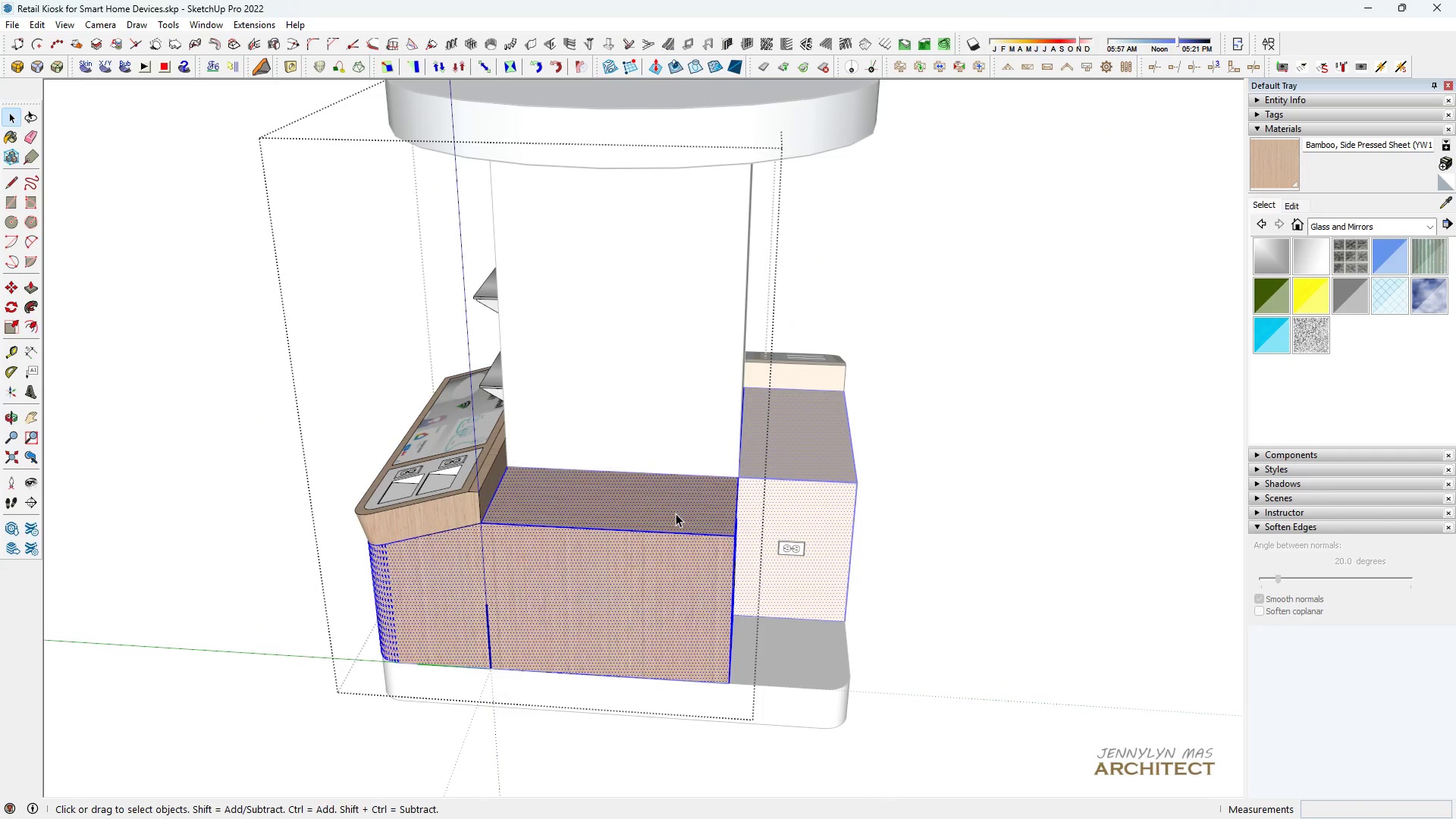 
triple_click([676, 513])
 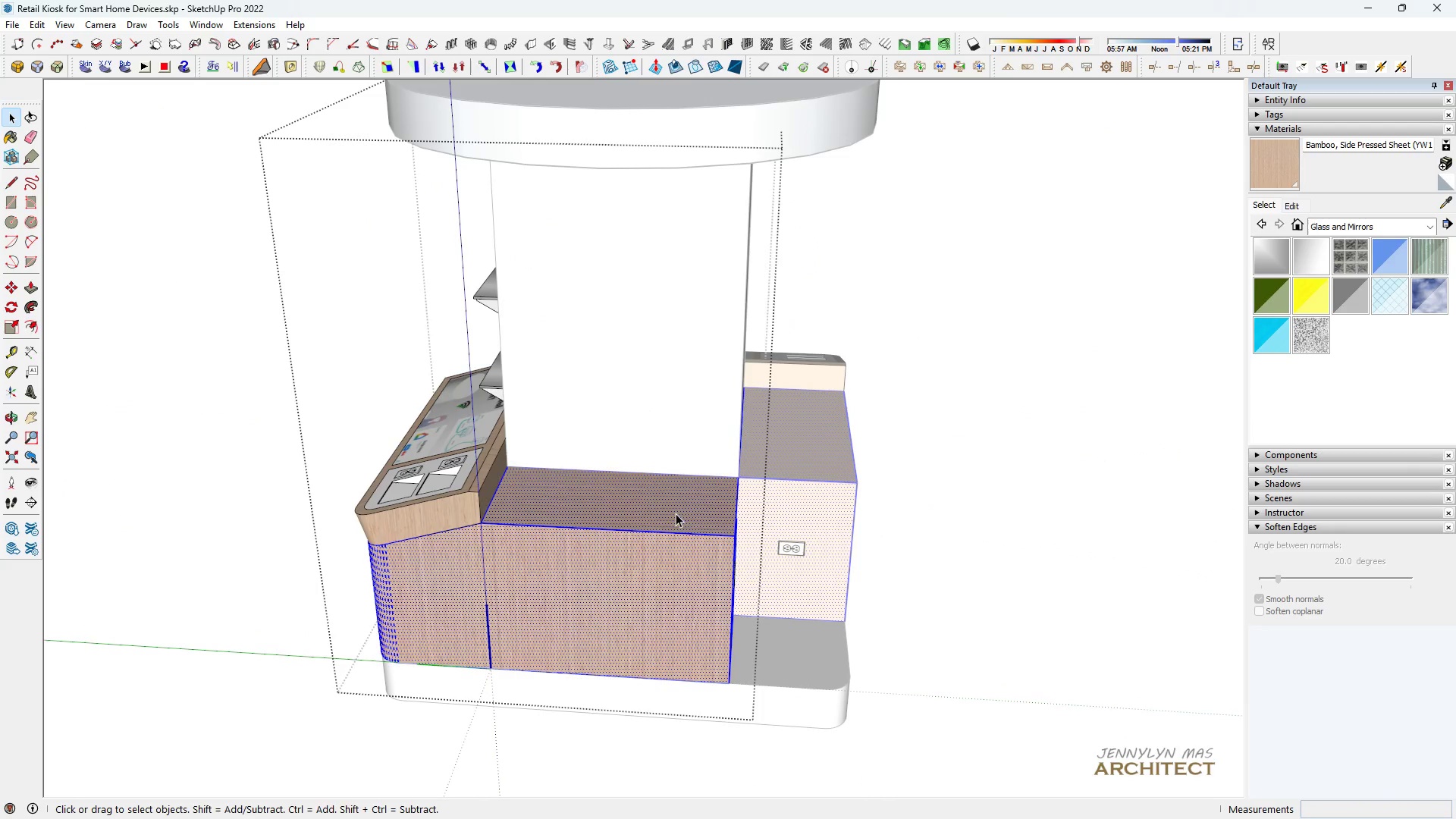 
triple_click([676, 513])
 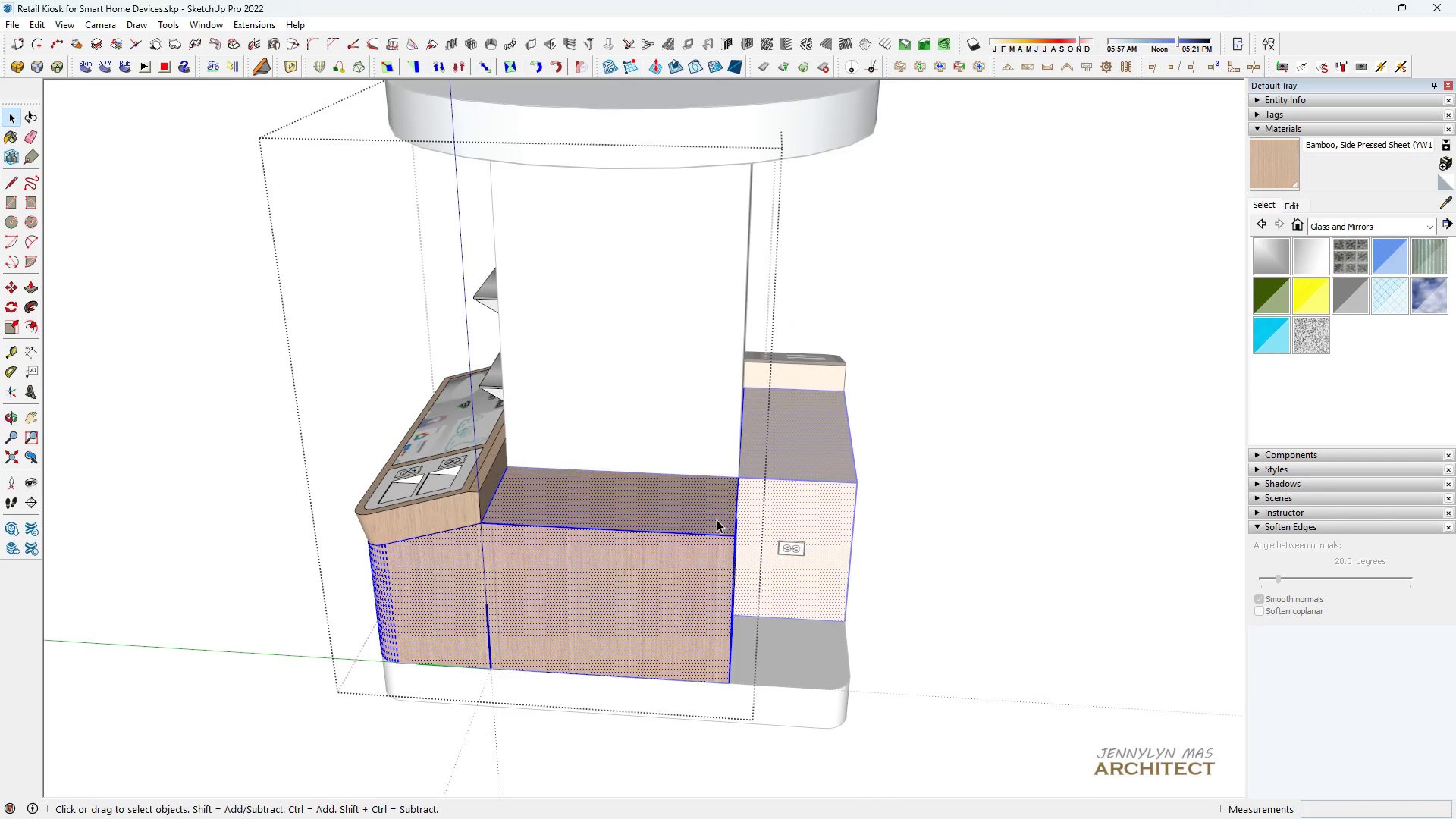 
scroll: coordinate [412, 562], scroll_direction: up, amount: 2.0
 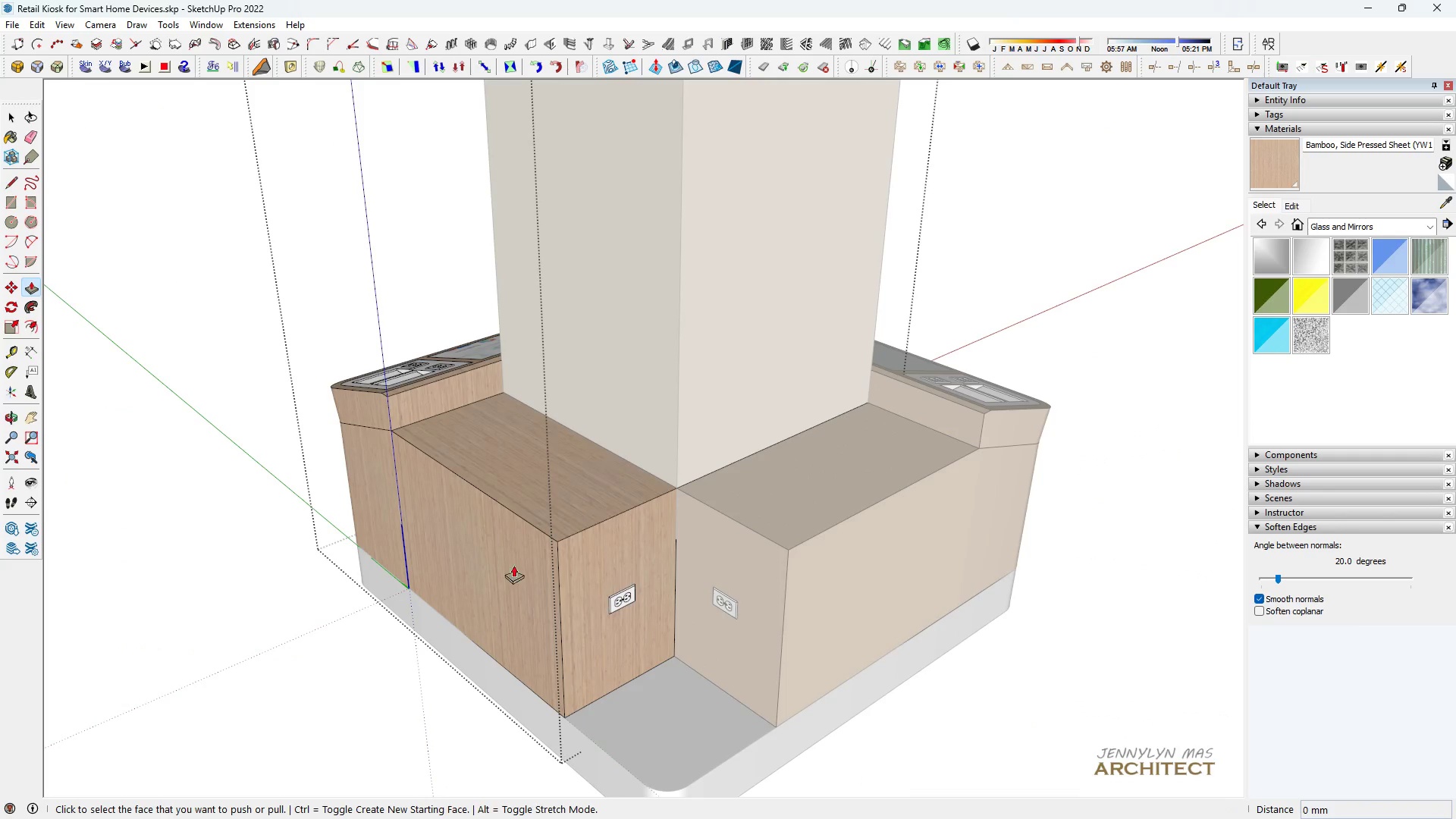 
key(Space)
 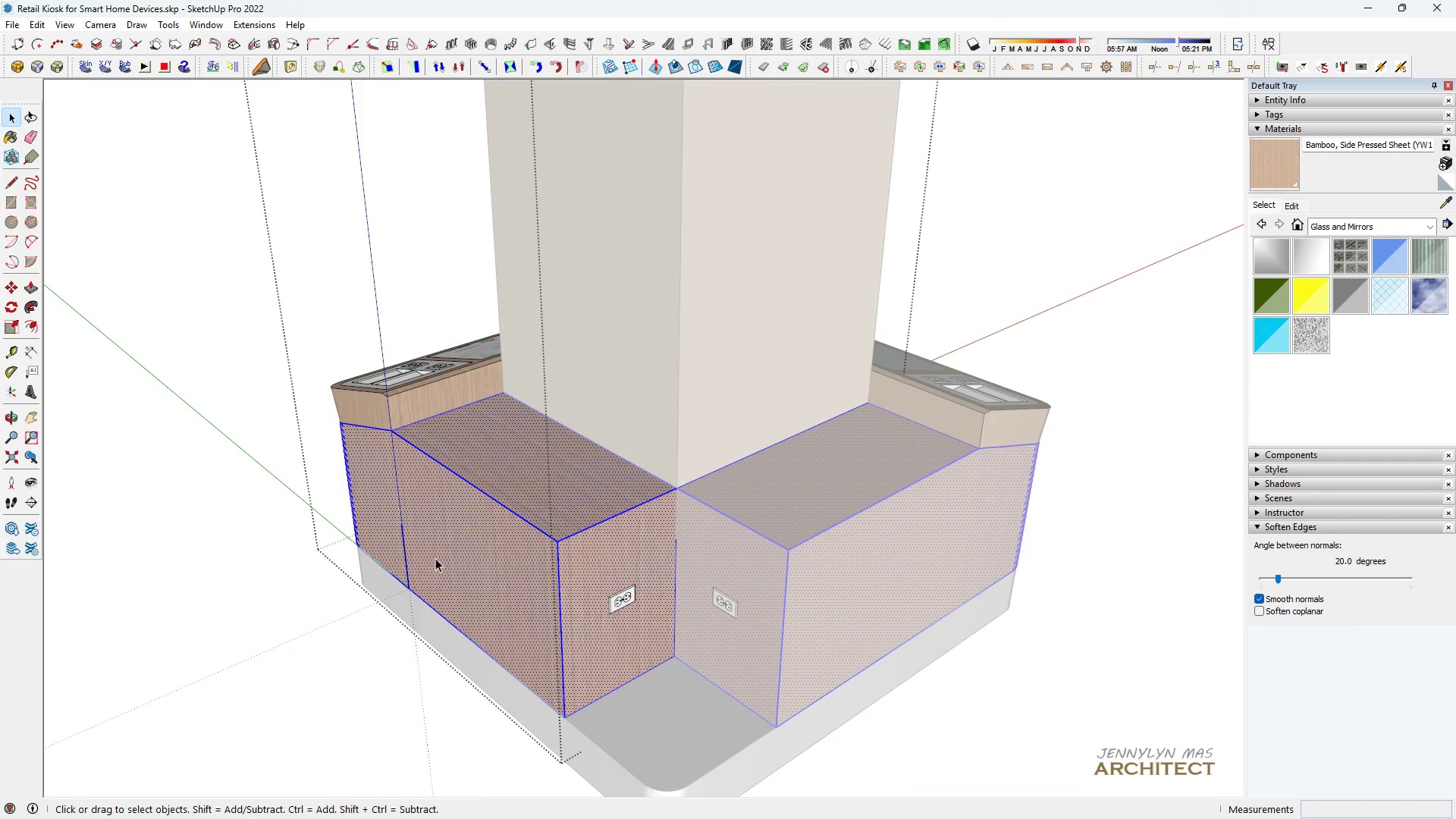 
key(P)
 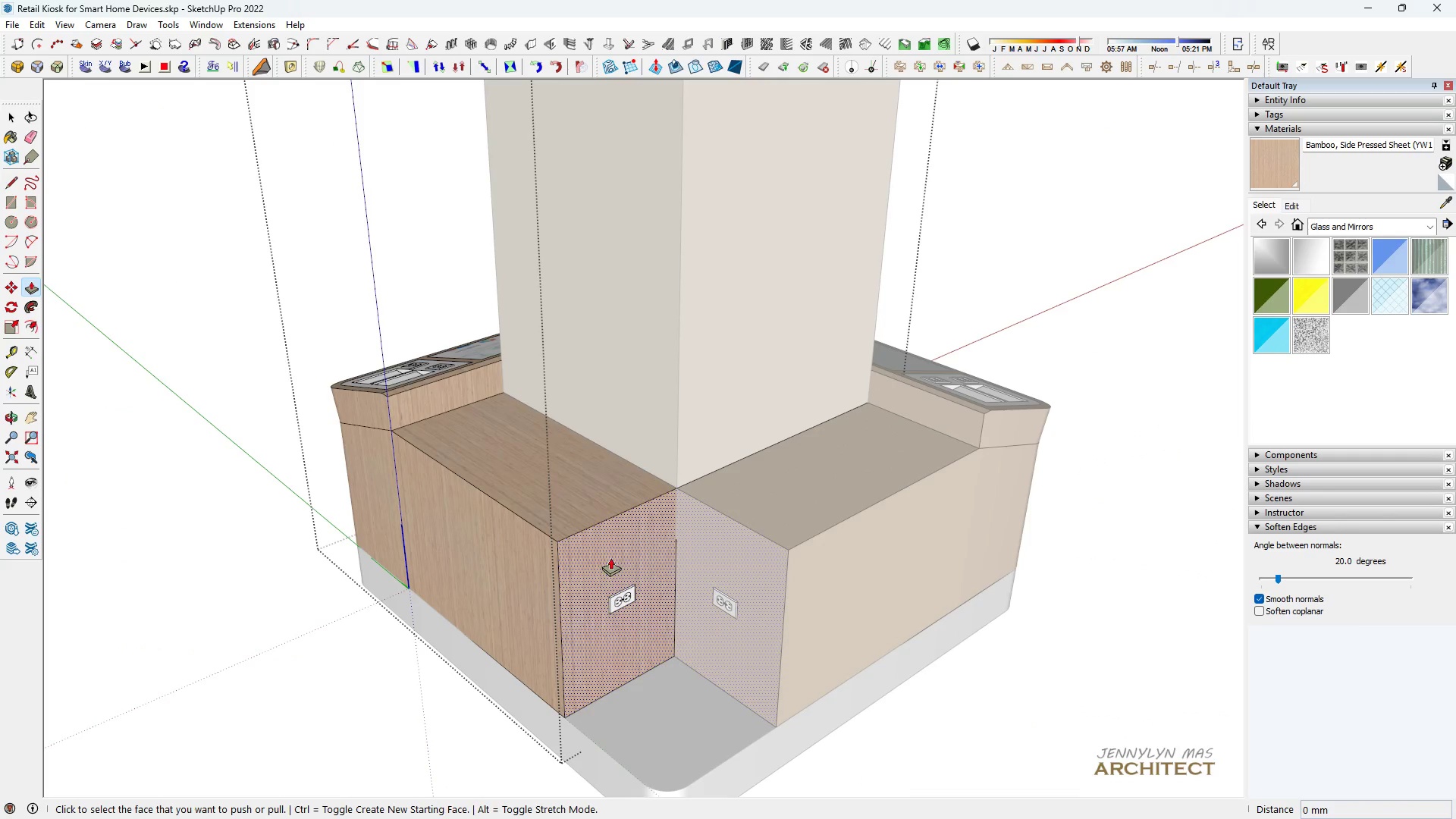 
left_click([610, 557])
 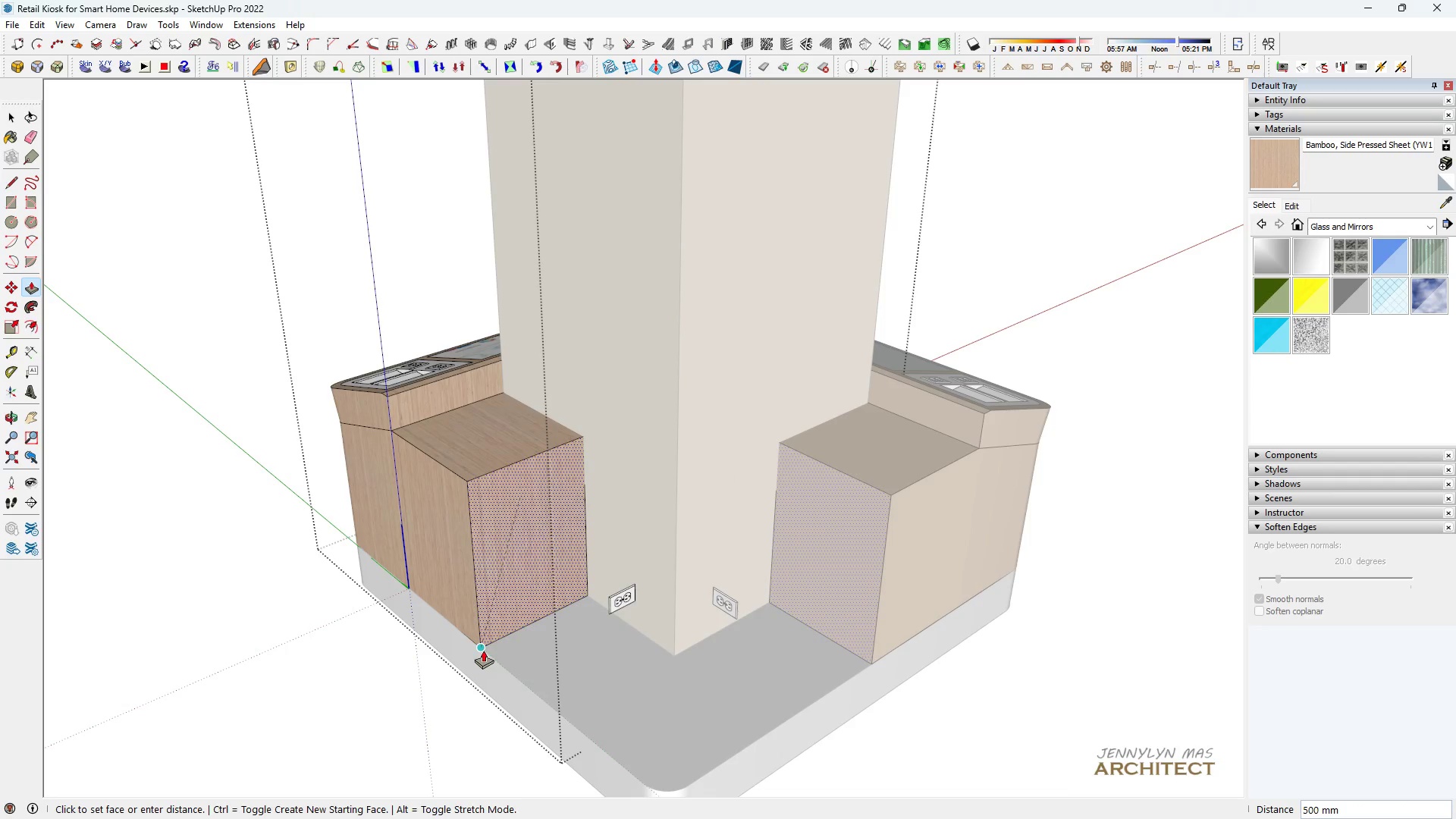 
left_click([483, 650])
 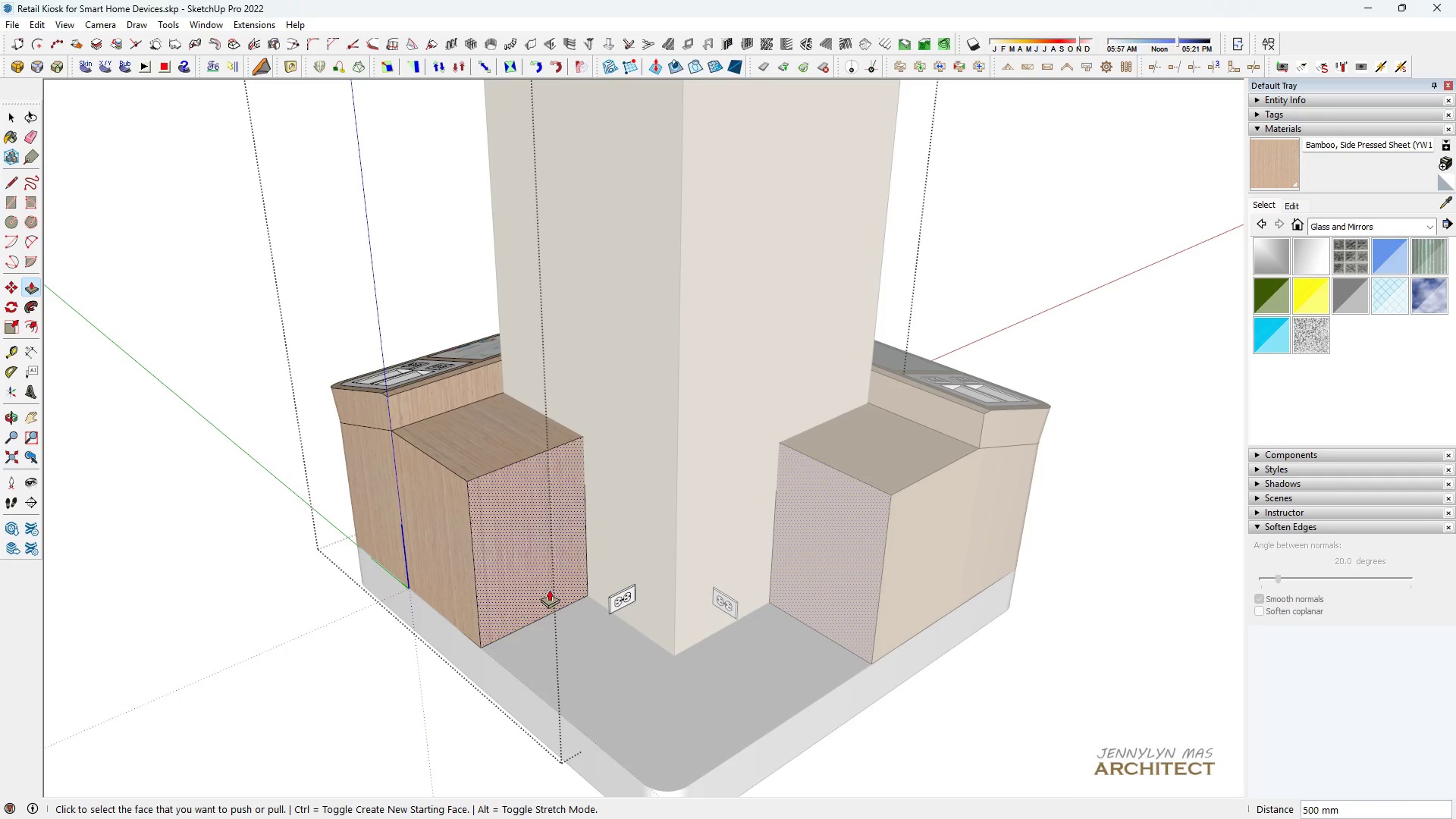 
key(Space)
 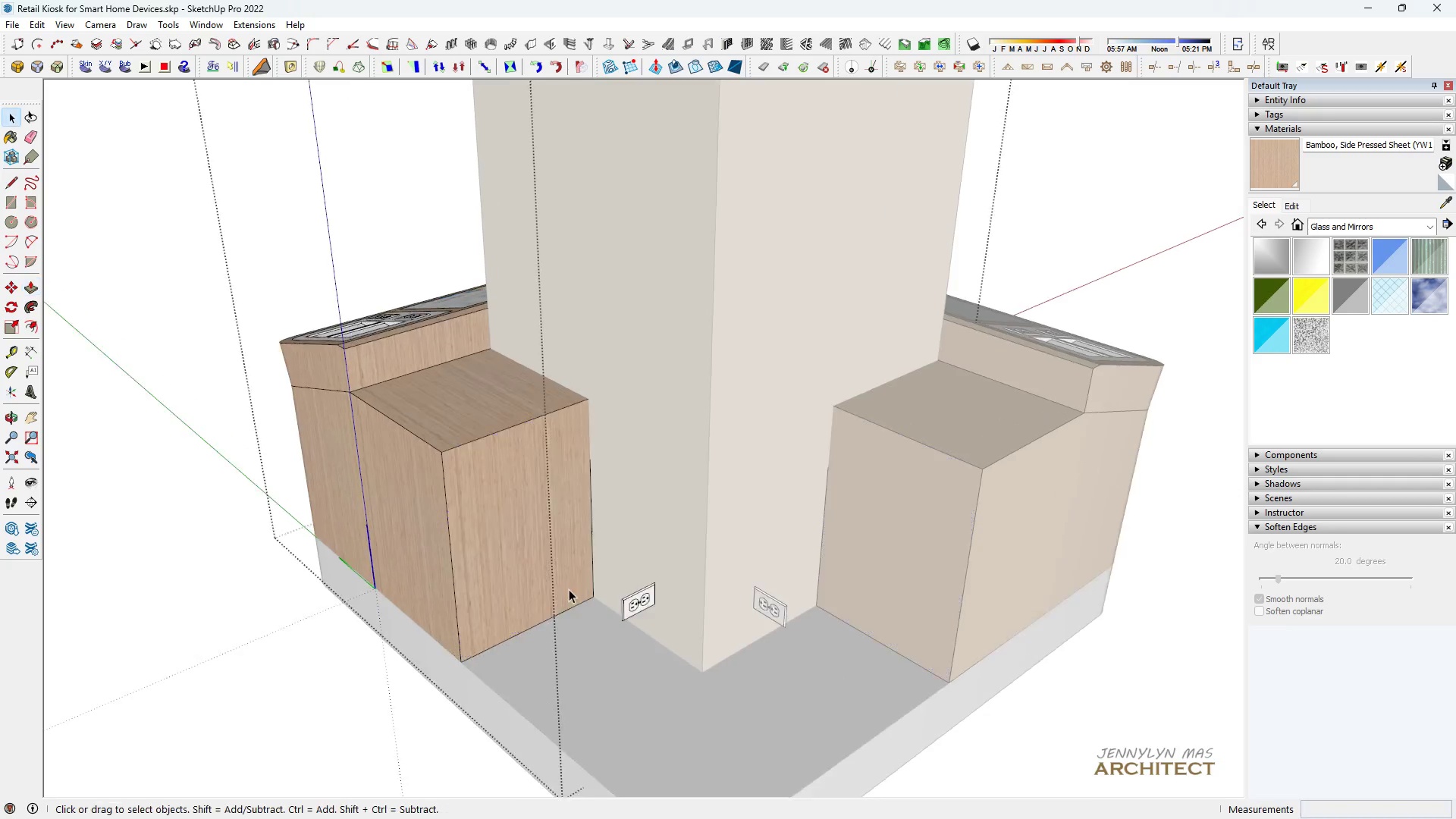 
scroll: coordinate [646, 580], scroll_direction: up, amount: 4.0
 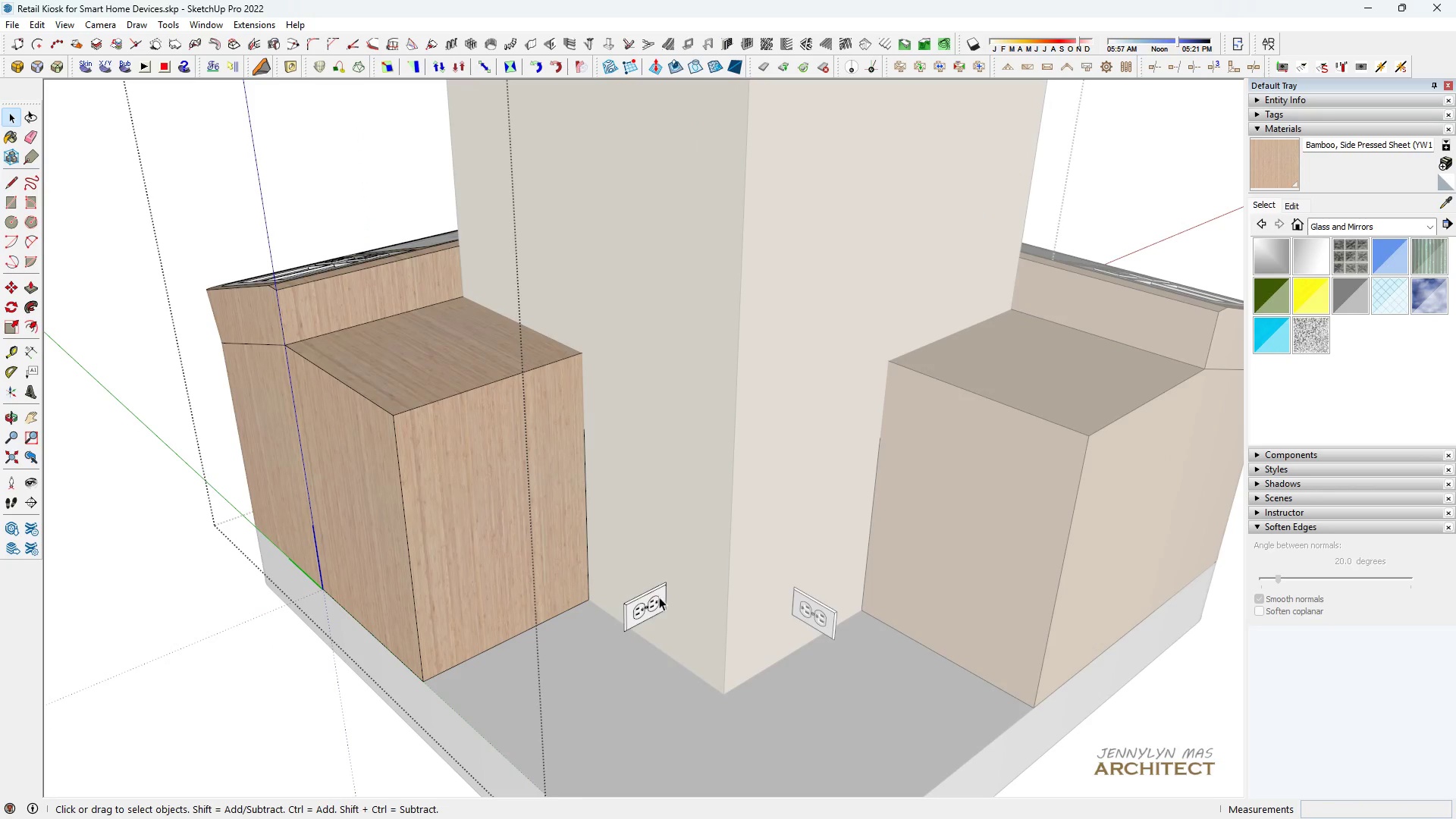 
left_click([659, 597])
 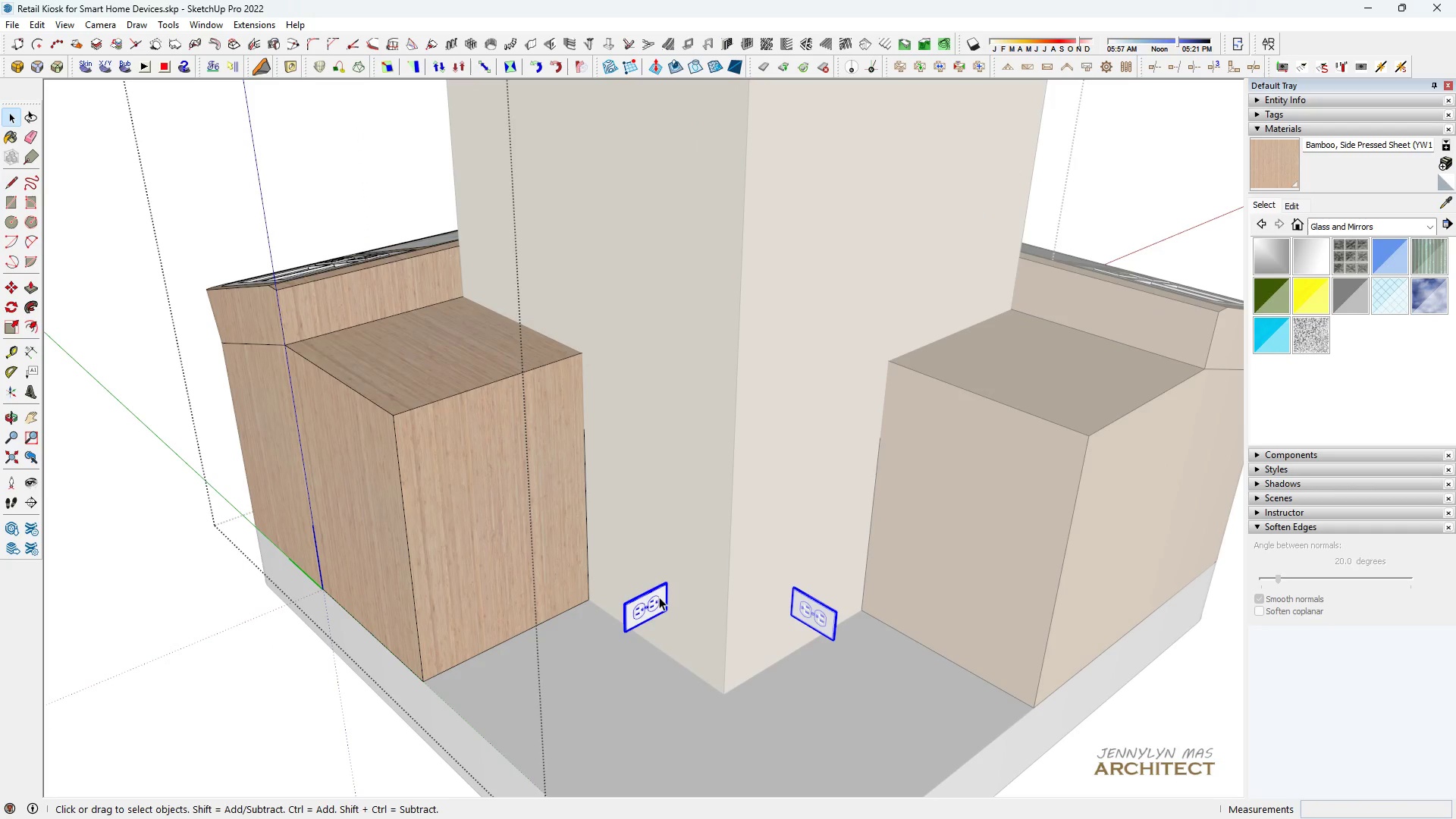 
key(Space)
 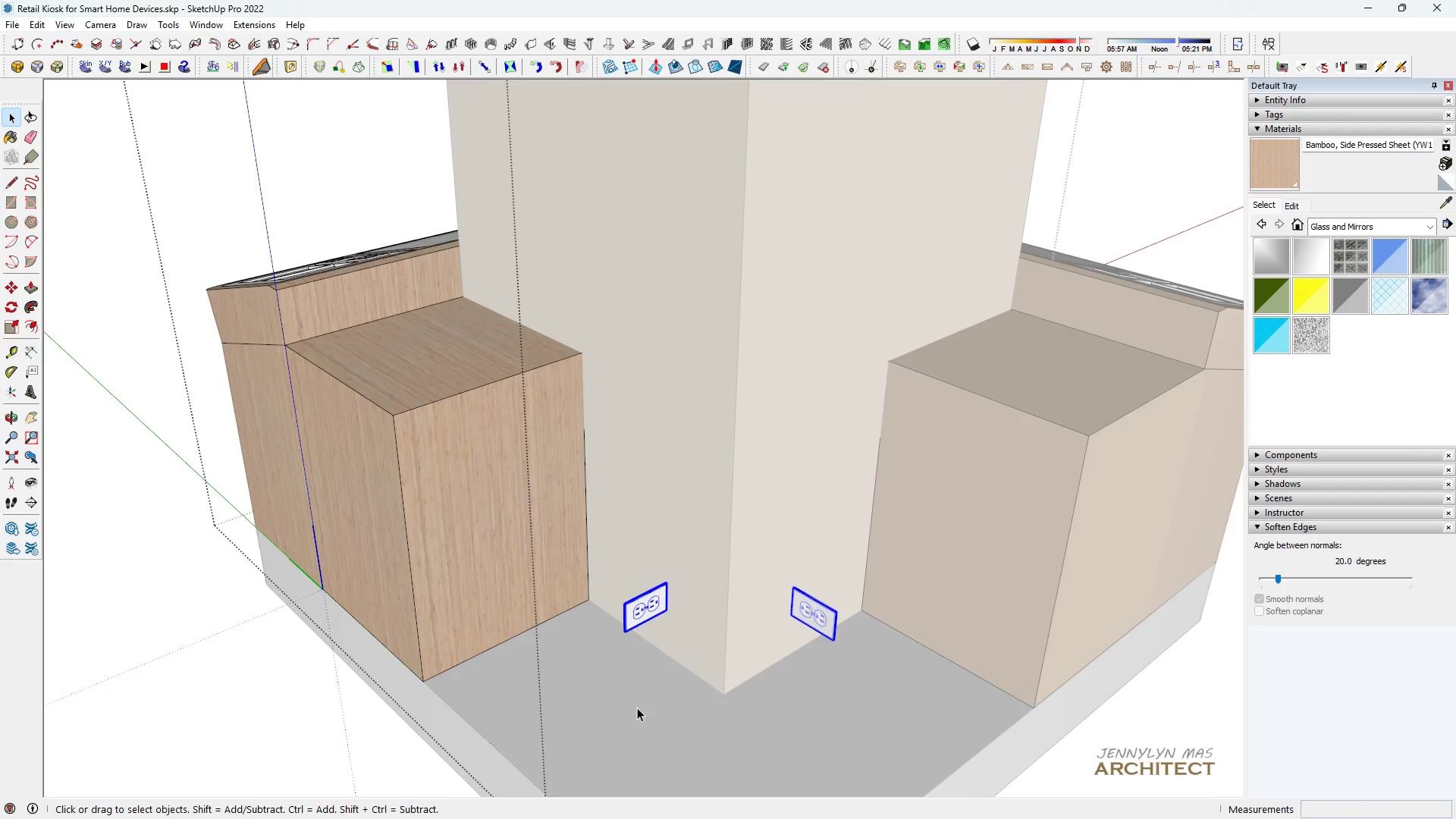 
scroll: coordinate [642, 733], scroll_direction: up, amount: 4.0
 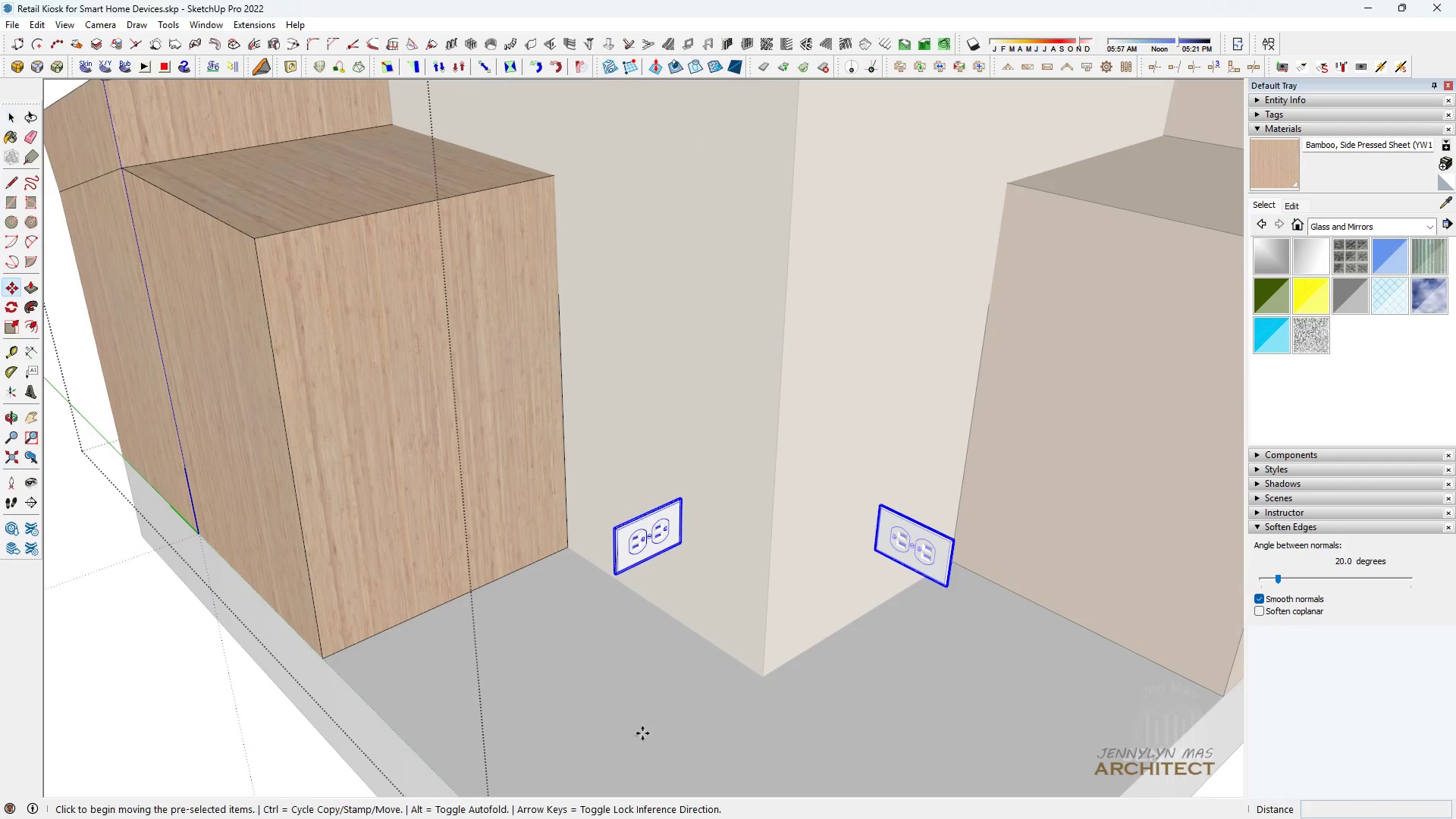 
key(M)
 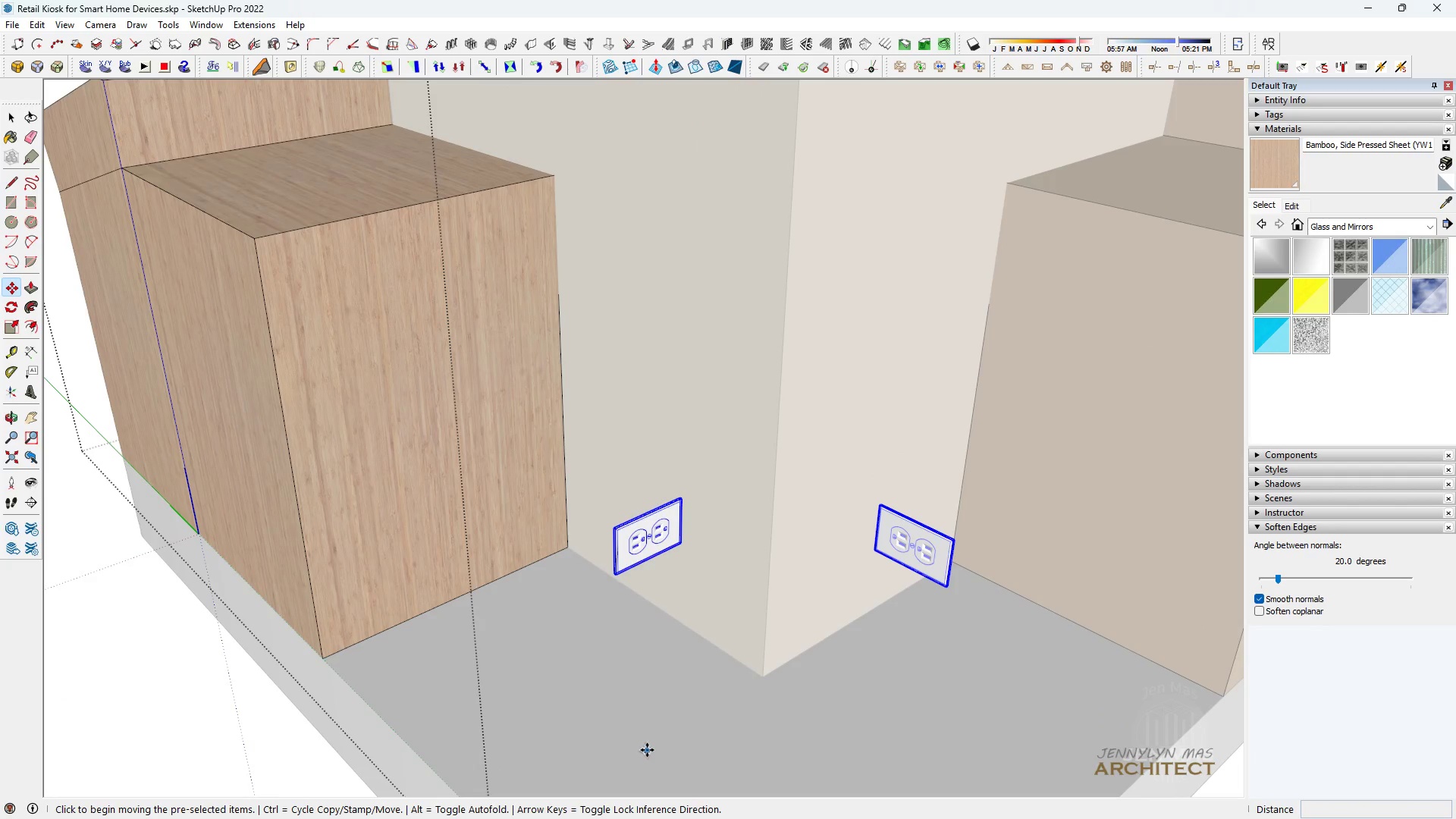 
left_click([647, 750])
 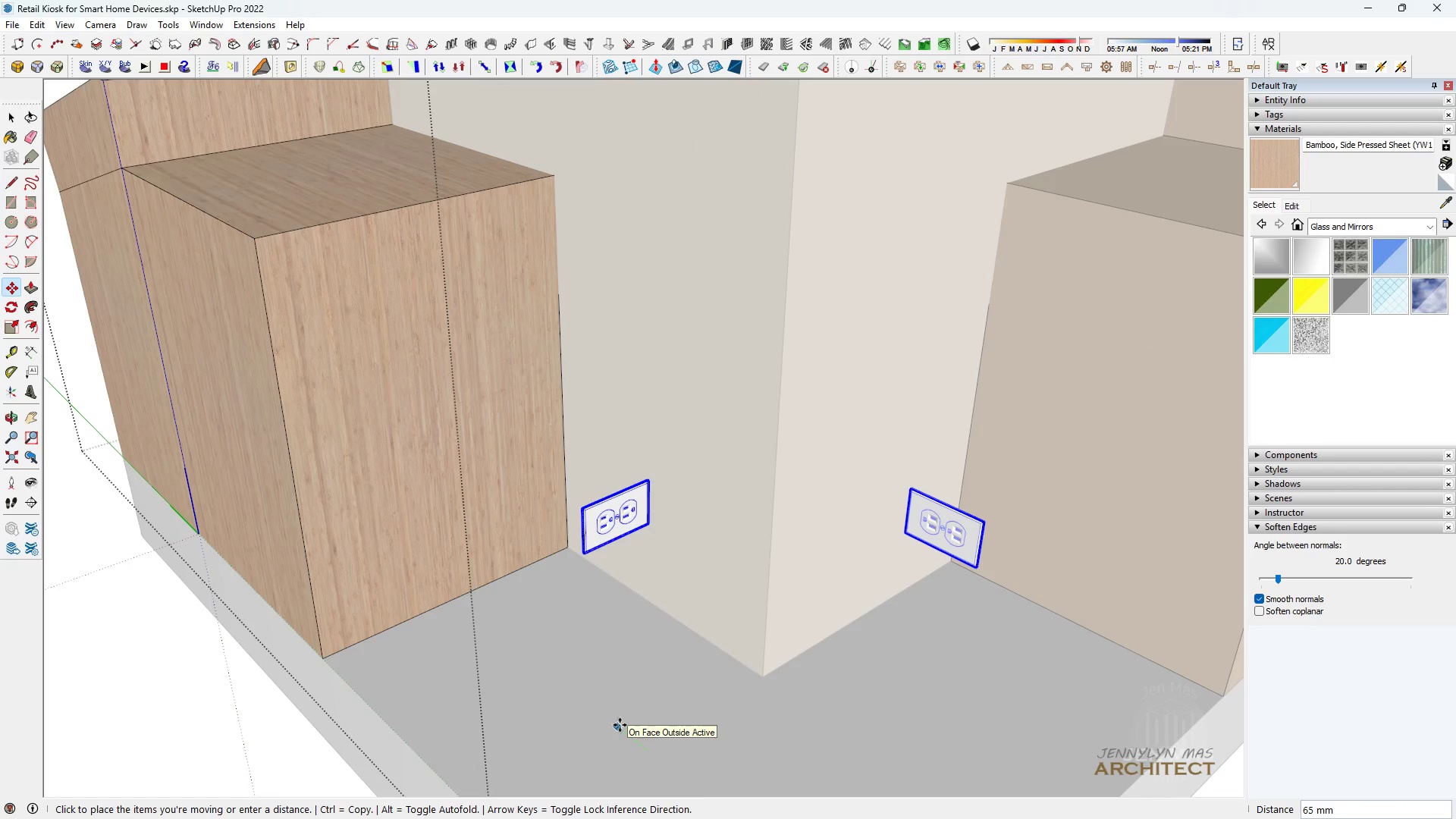 
type(500)
 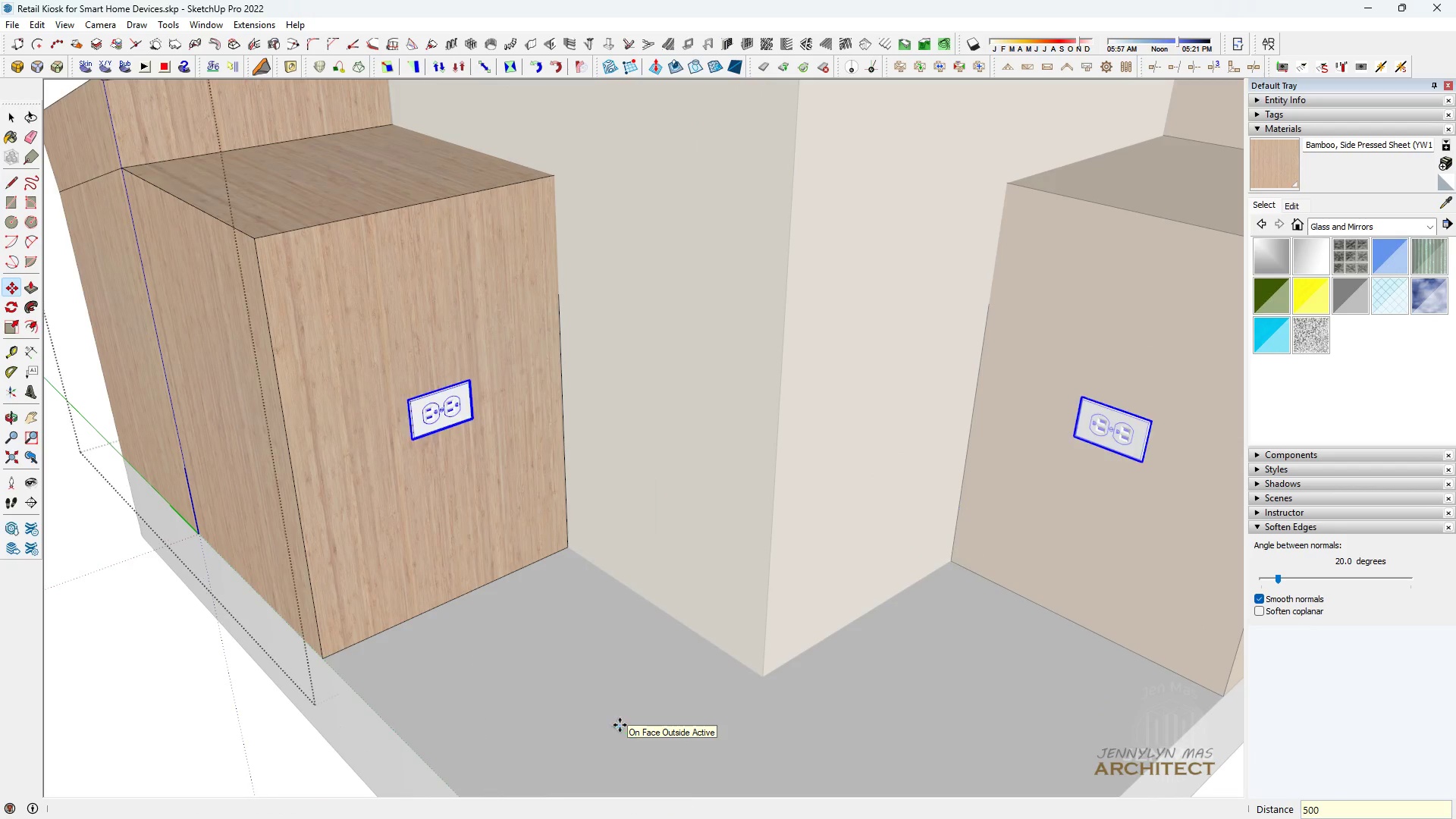 
key(Enter)
 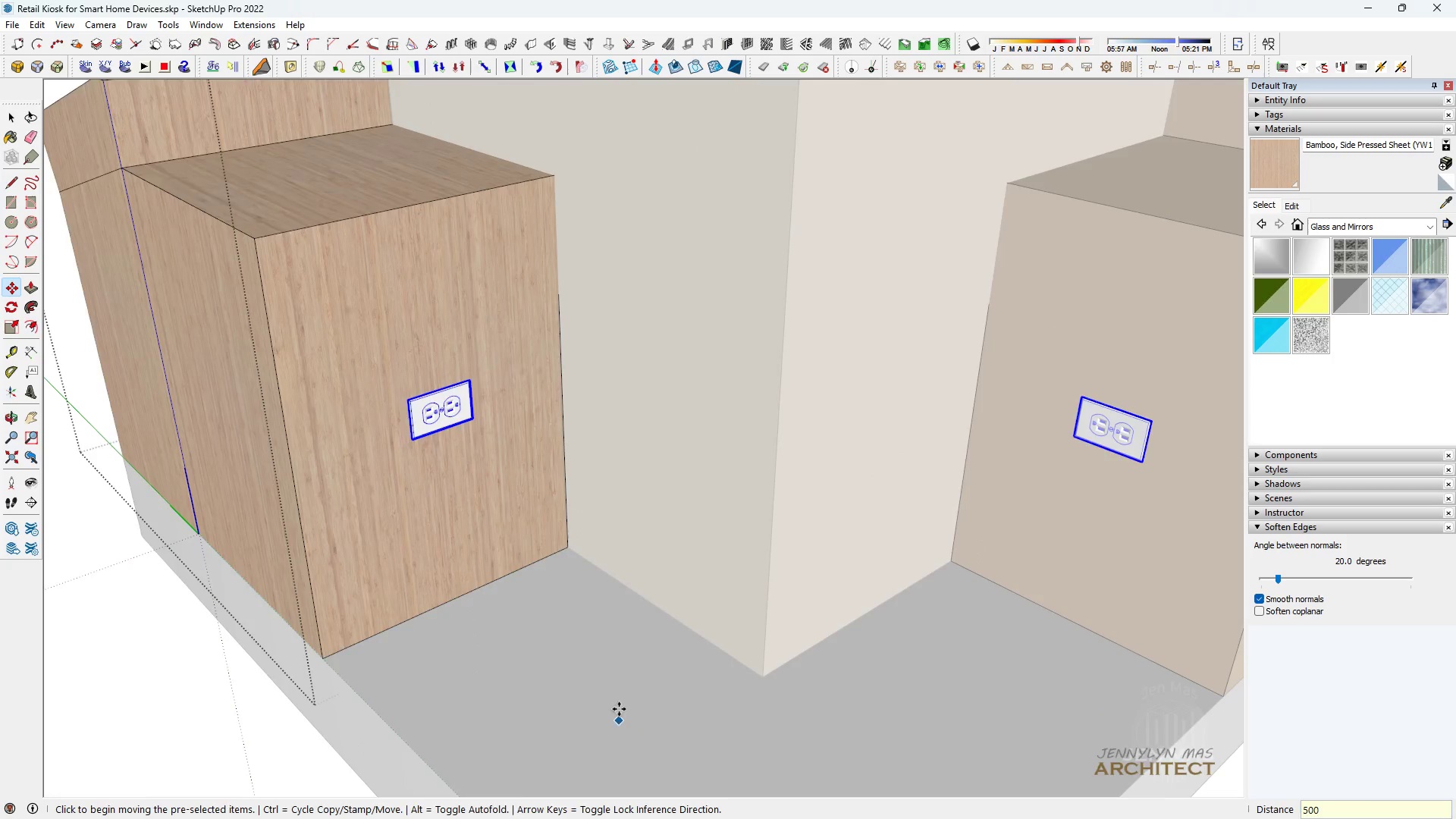 
scroll: coordinate [613, 688], scroll_direction: down, amount: 6.0
 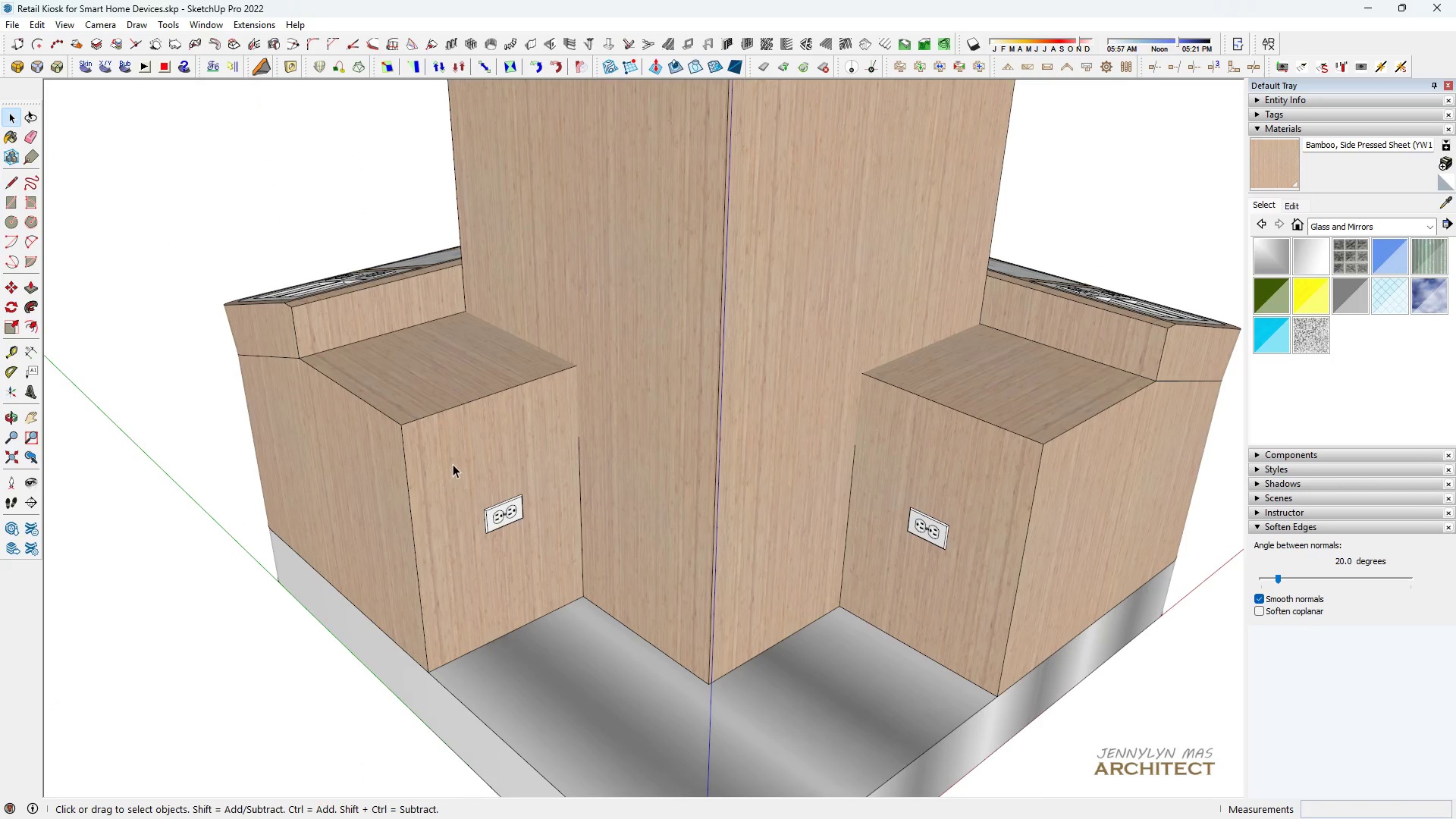 
type( )
key(Escape)
key(Escape)
key(Escape)
key(Escape)
type( hkh )
 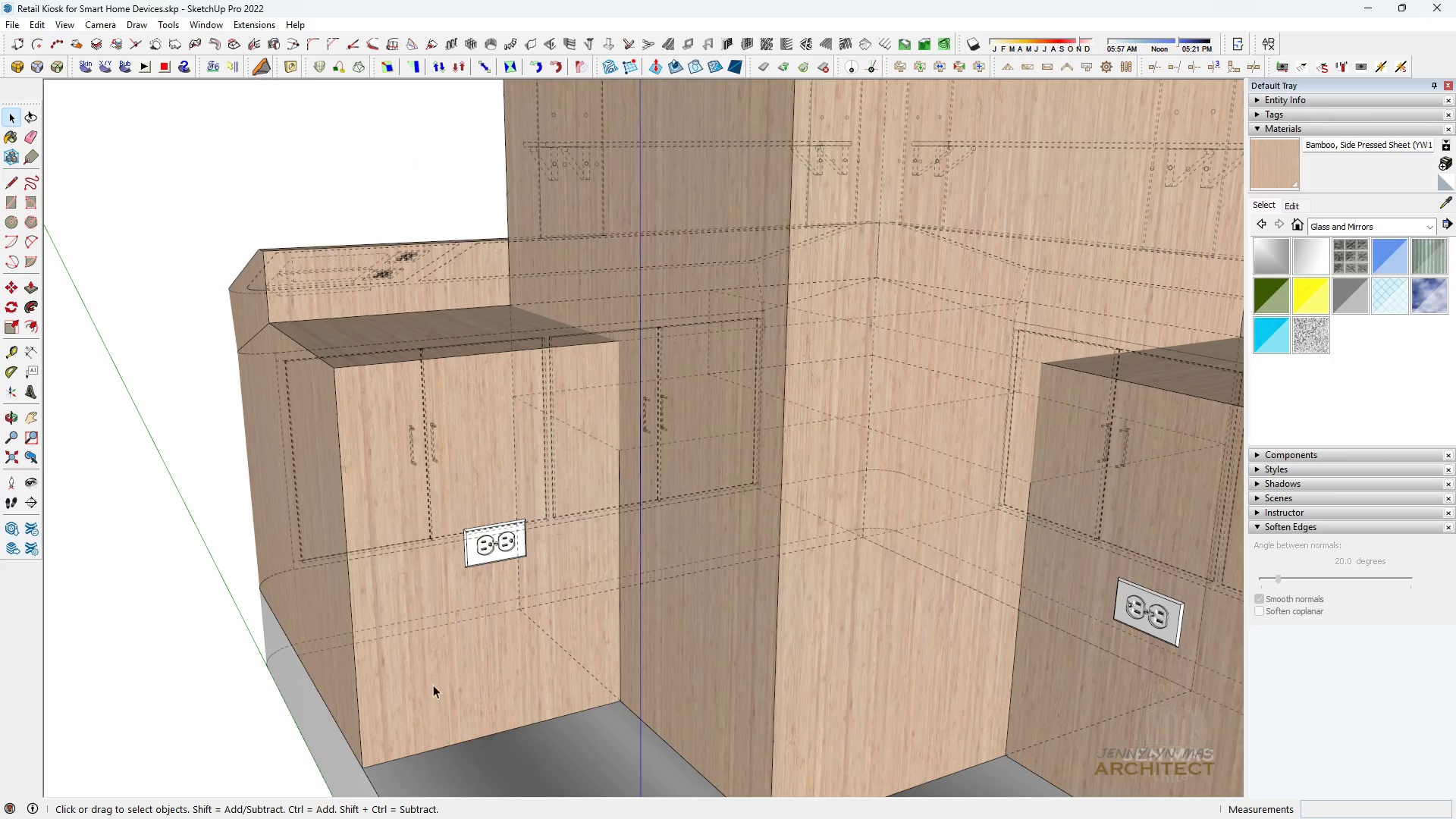 
scroll: coordinate [500, 461], scroll_direction: up, amount: 4.0
 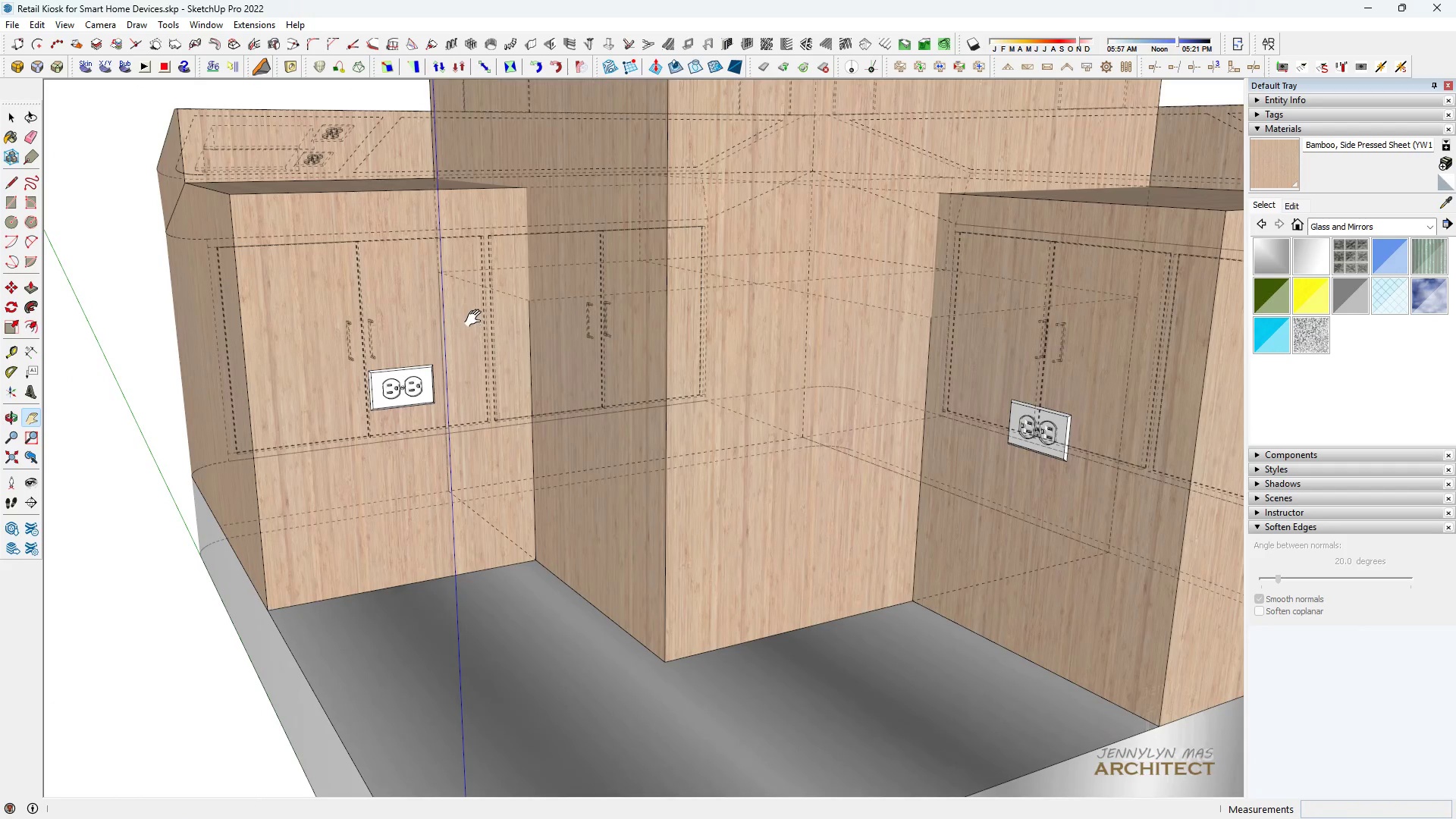 
left_click_drag(start_coordinate=[453, 331], to_coordinate=[546, 485])
 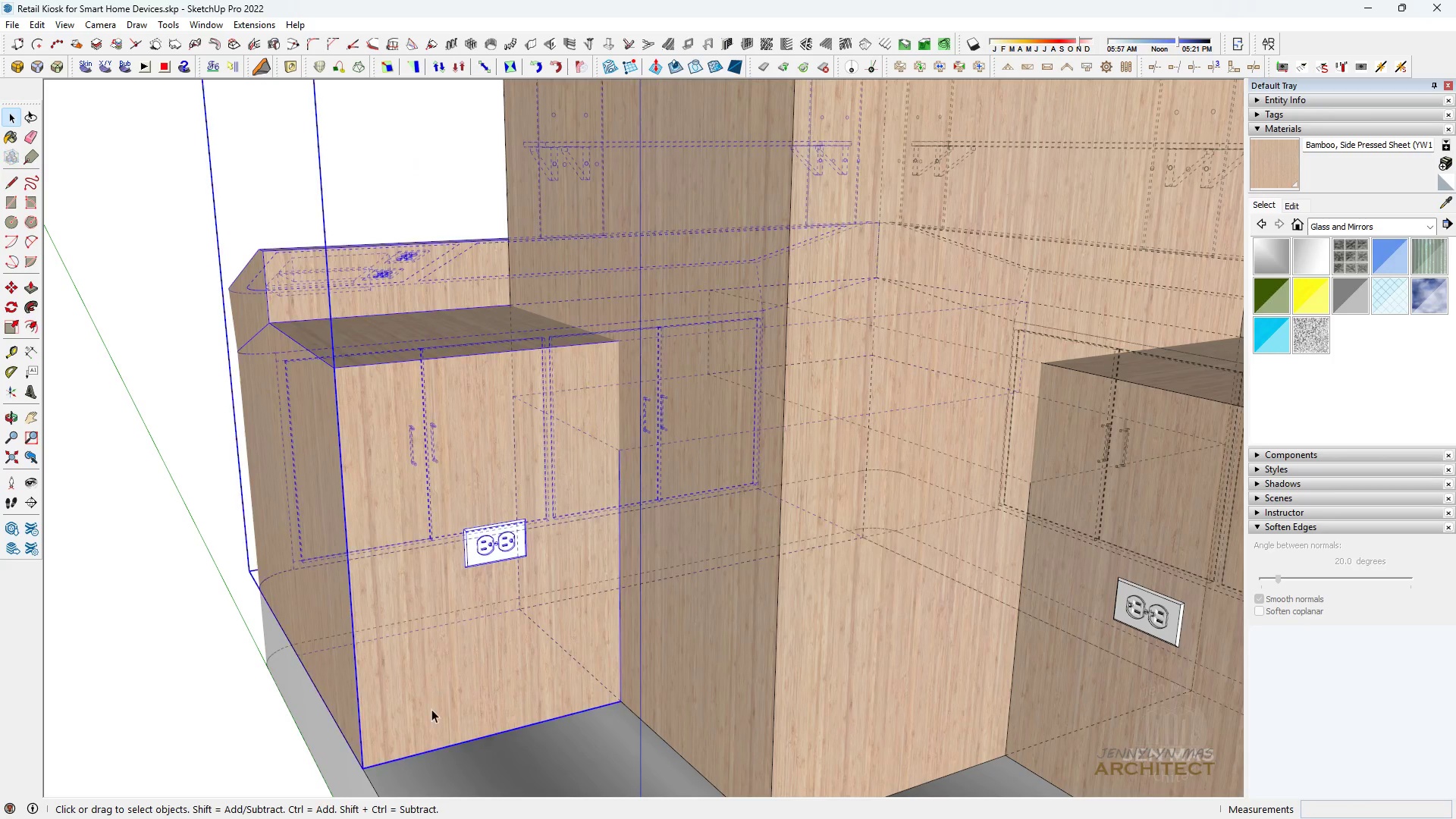 
double_click([431, 709])
 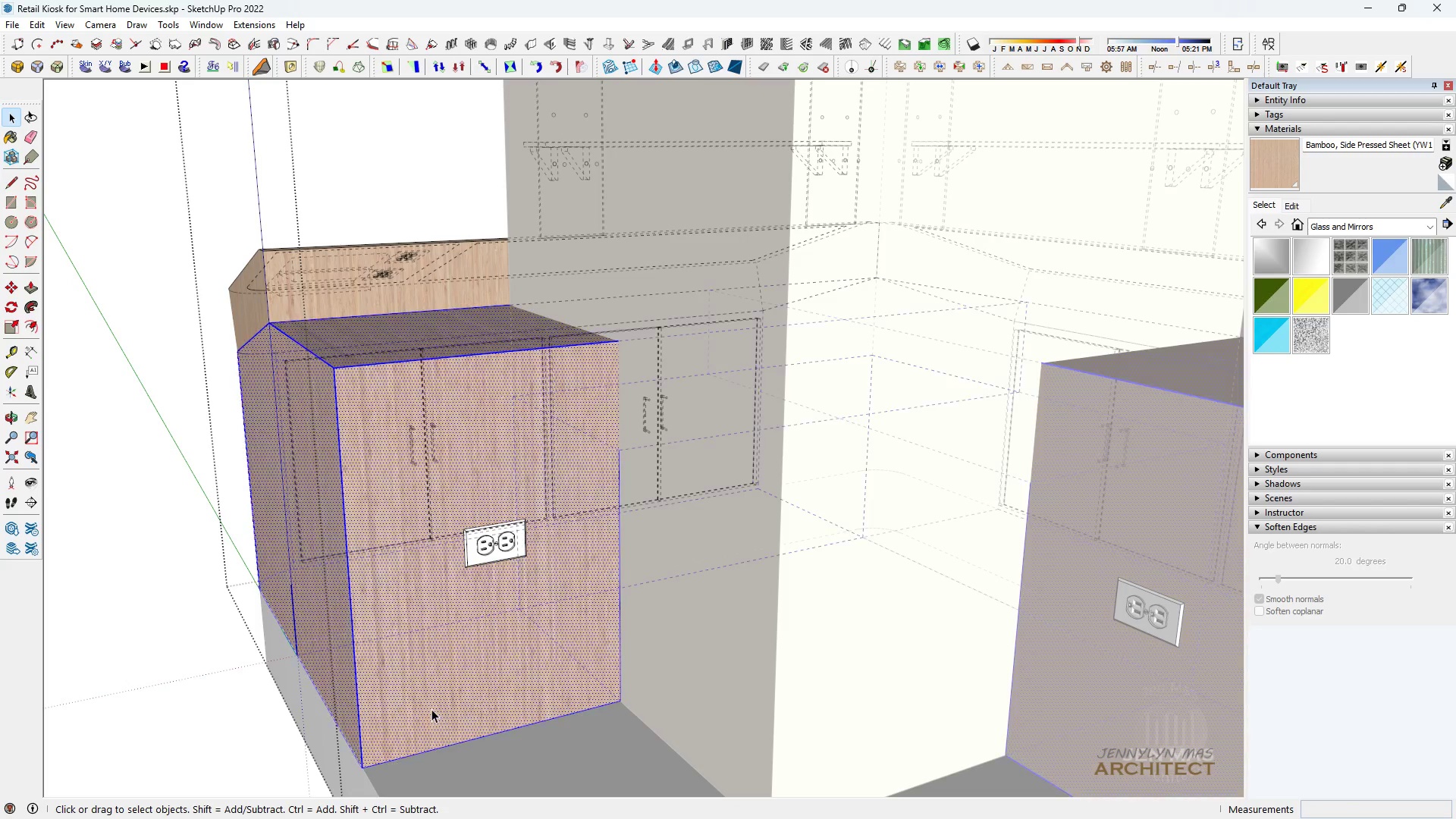 
triple_click([431, 709])
 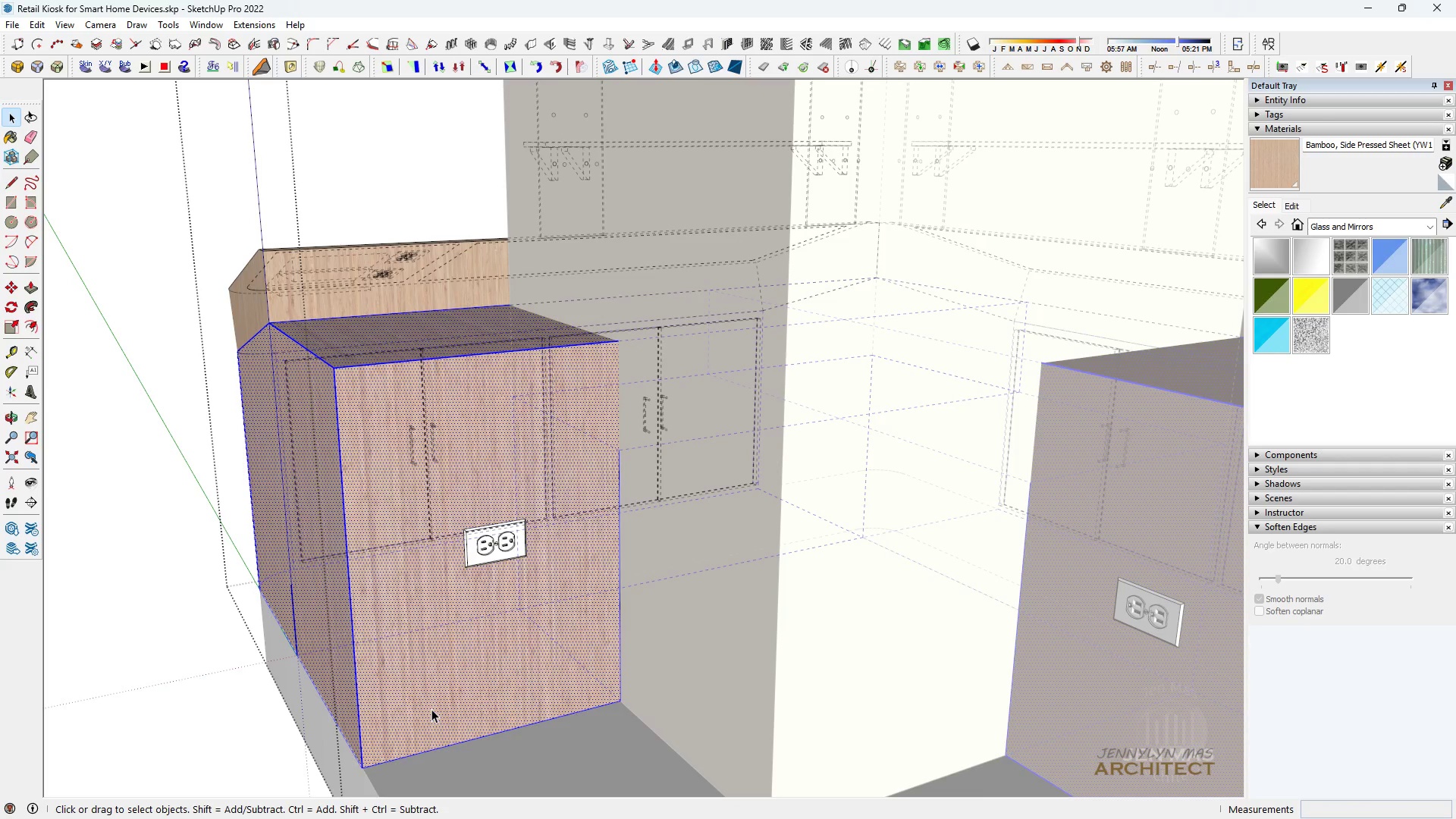 
triple_click([431, 709])
 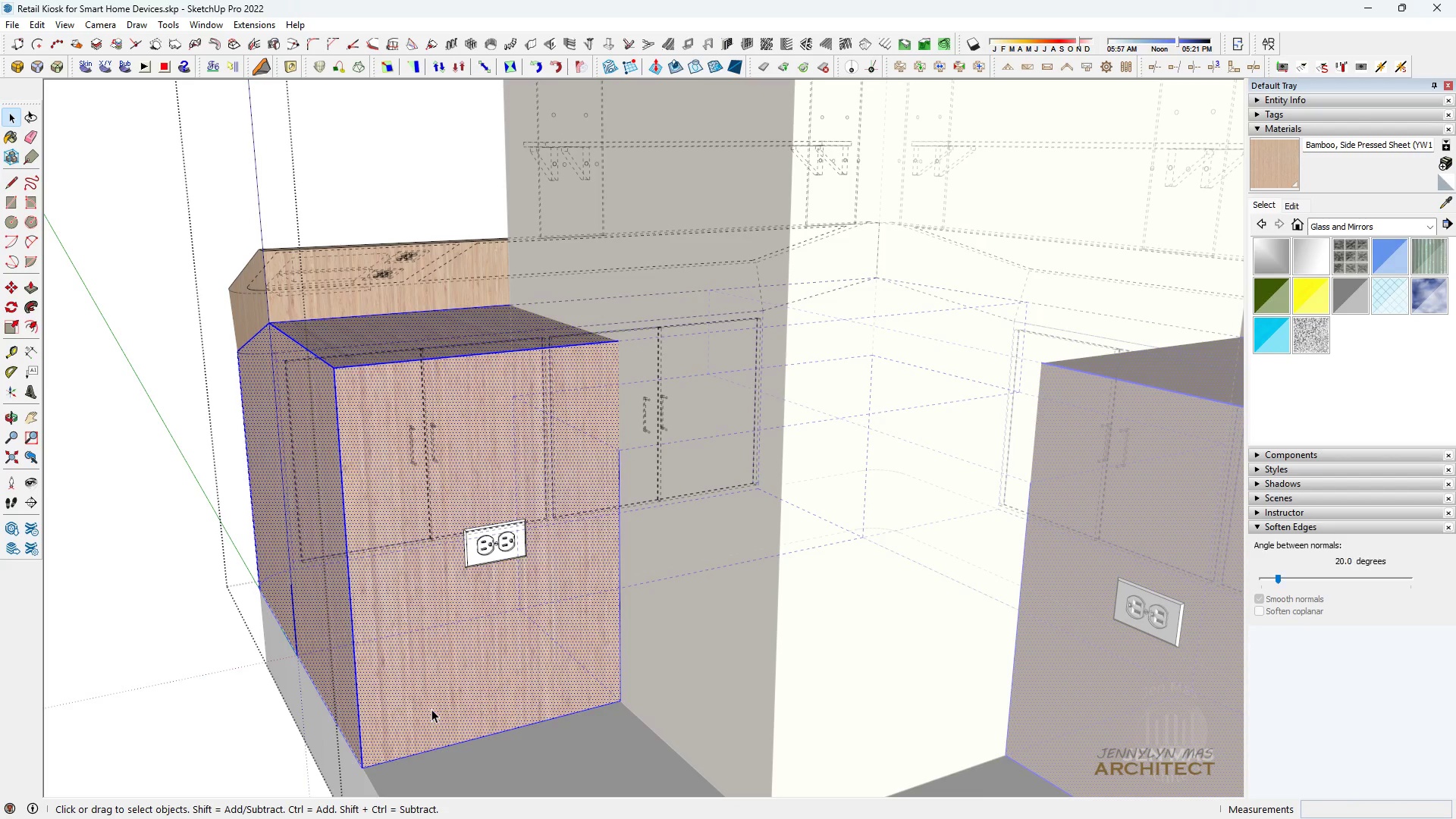 
triple_click([431, 709])
 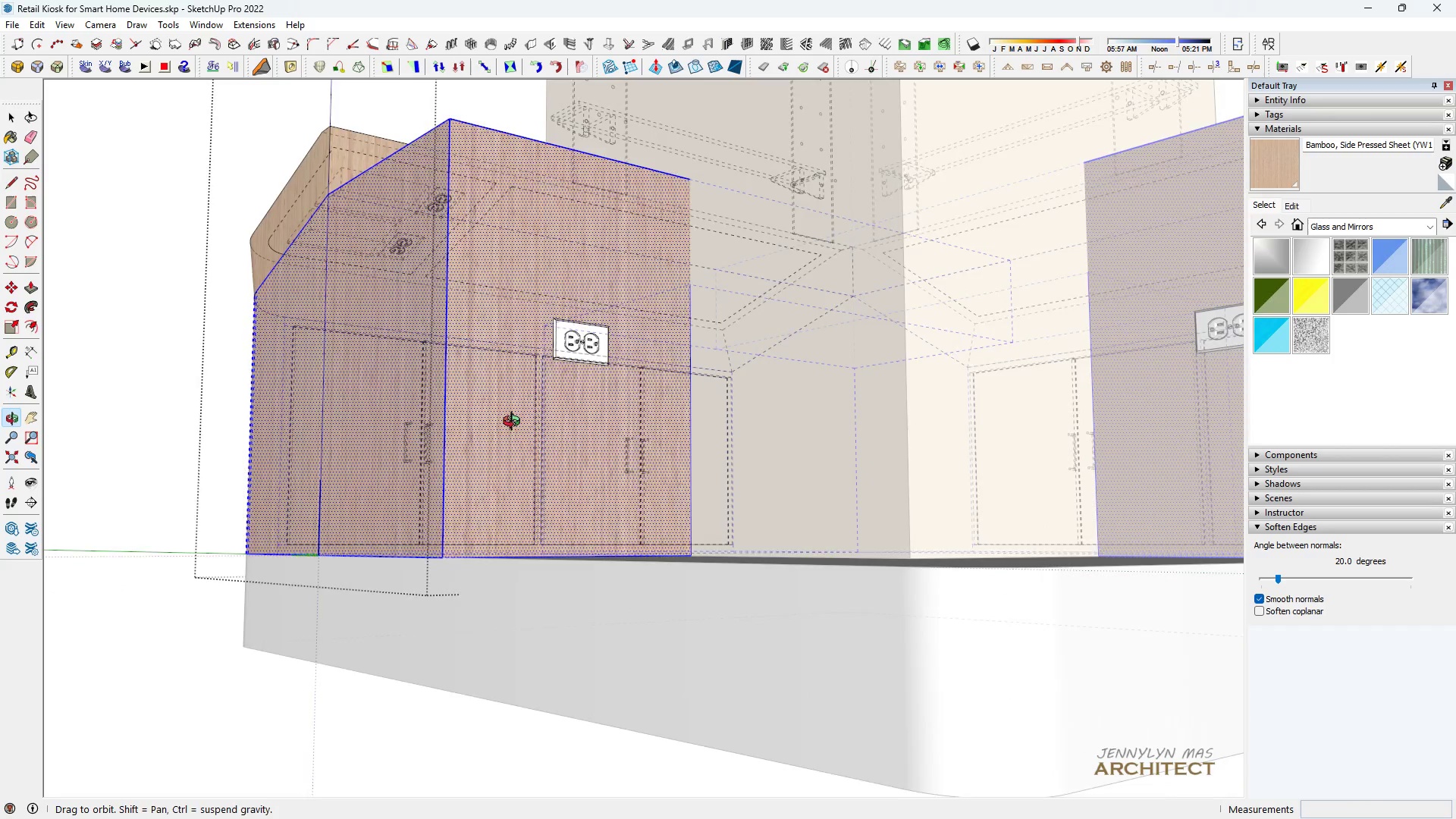 
key(H)
 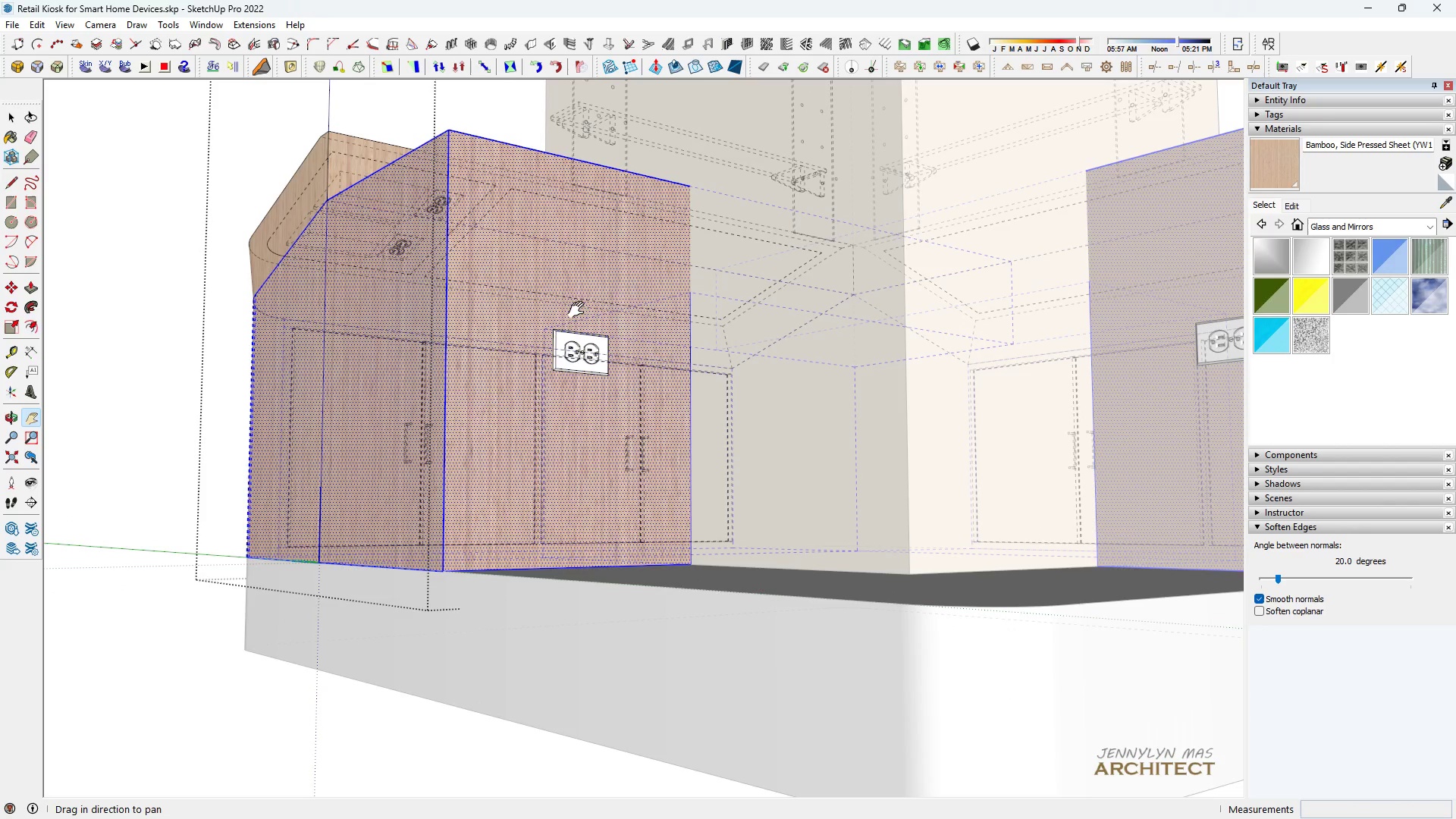 
left_click_drag(start_coordinate=[570, 318], to_coordinate=[520, 661])
 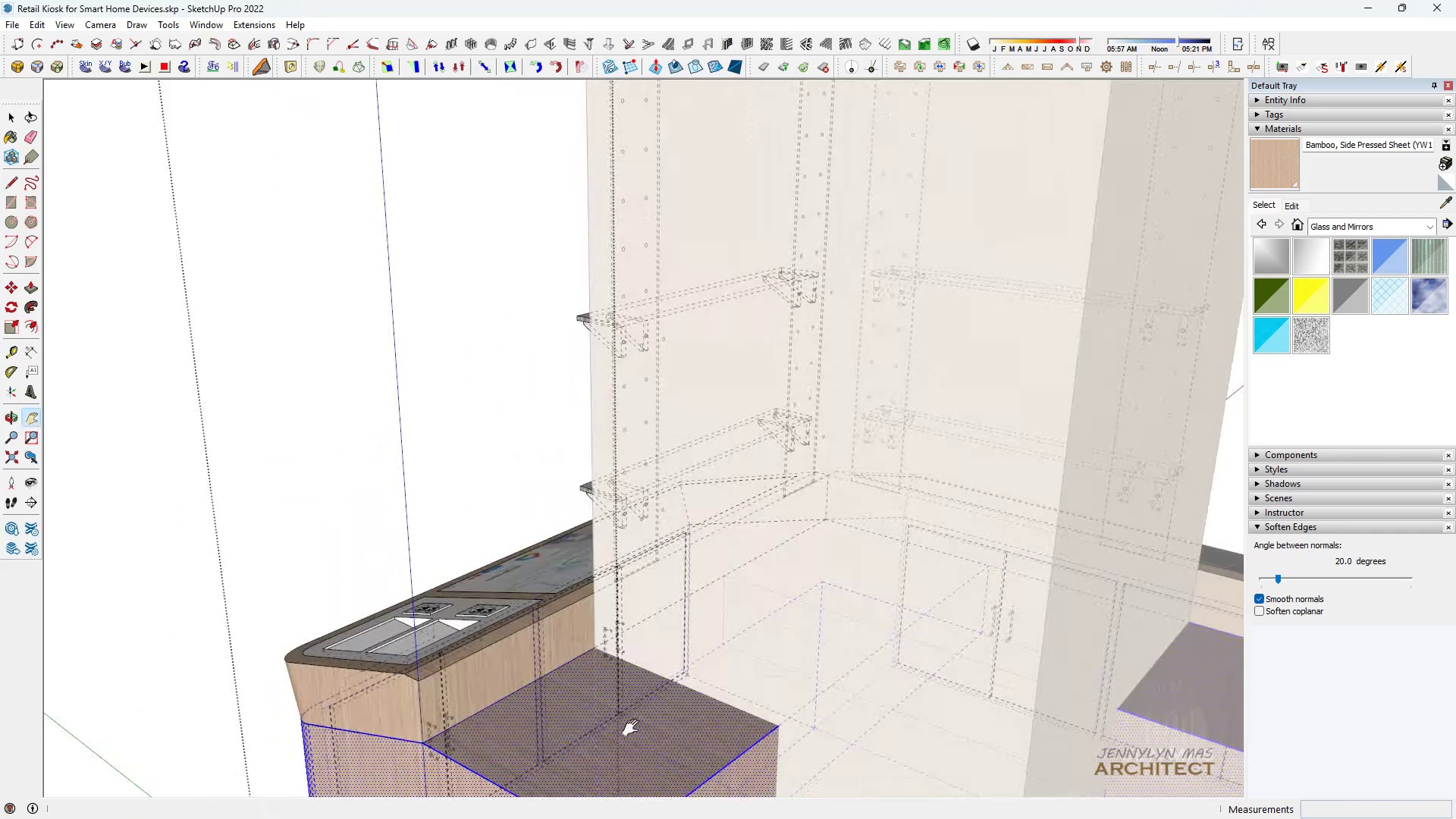 
left_click_drag(start_coordinate=[656, 629], to_coordinate=[410, 428])
 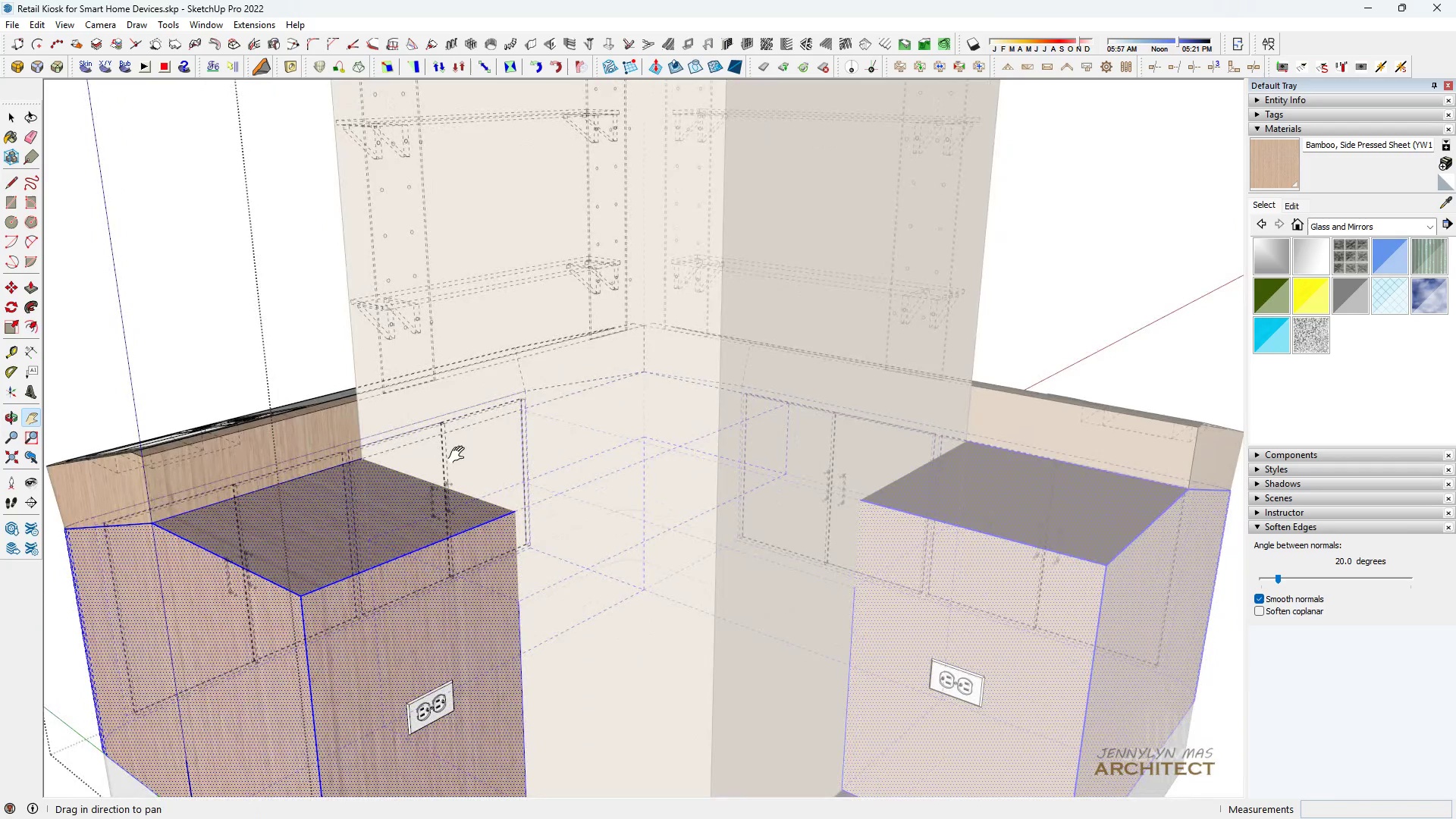 
key(Space)
 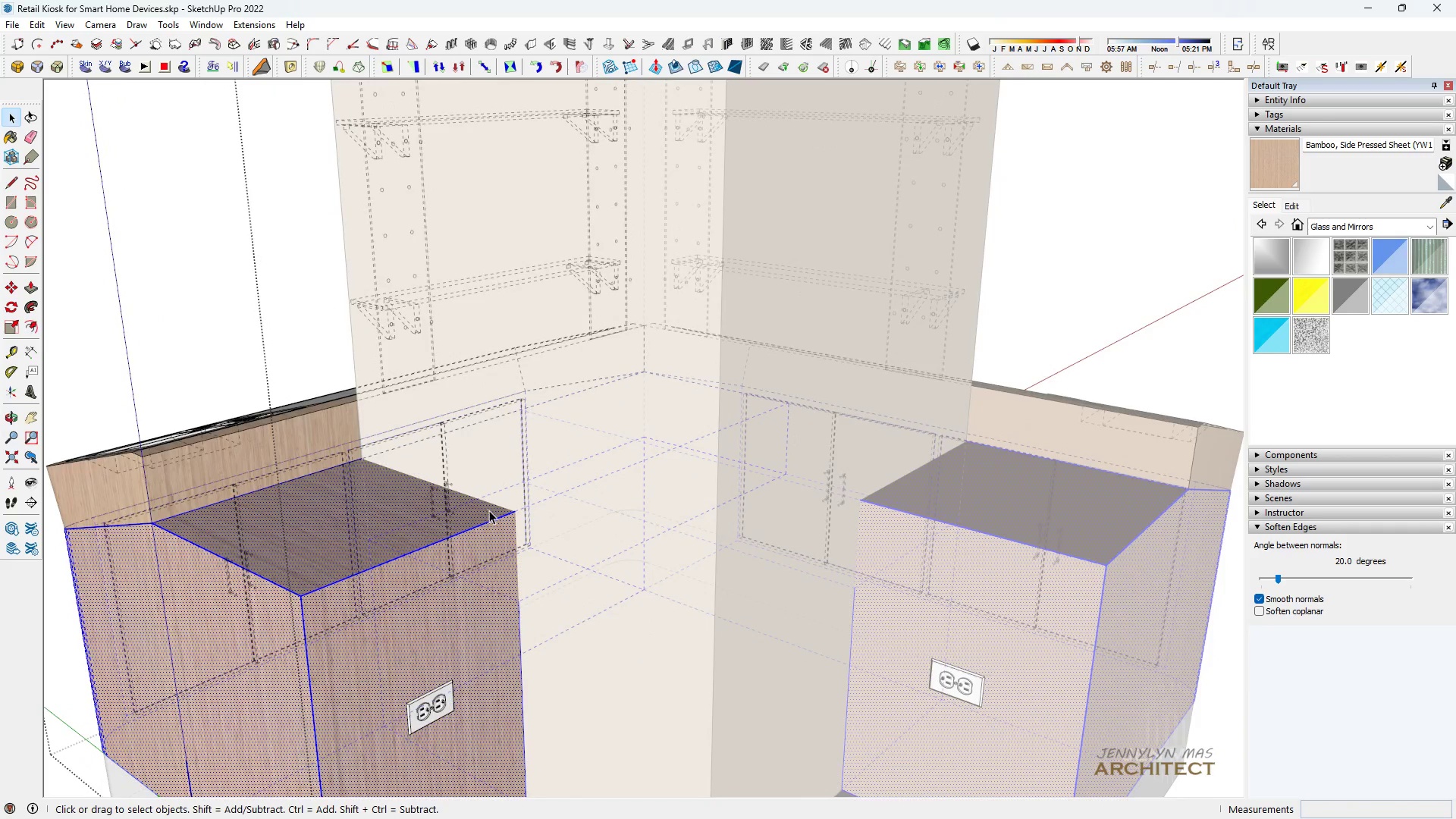 
scroll: coordinate [491, 516], scroll_direction: up, amount: 4.0
 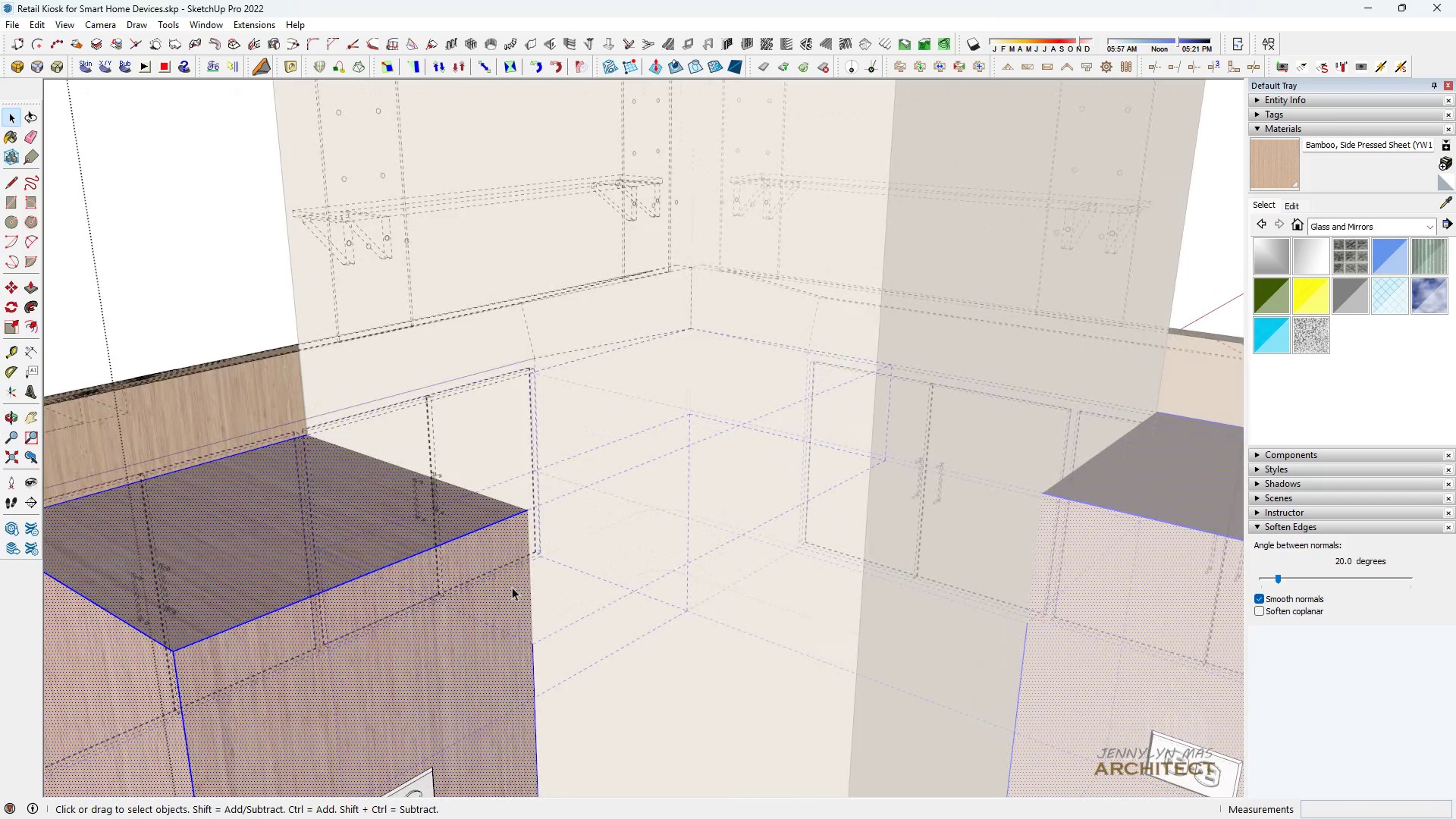 
key(L)
 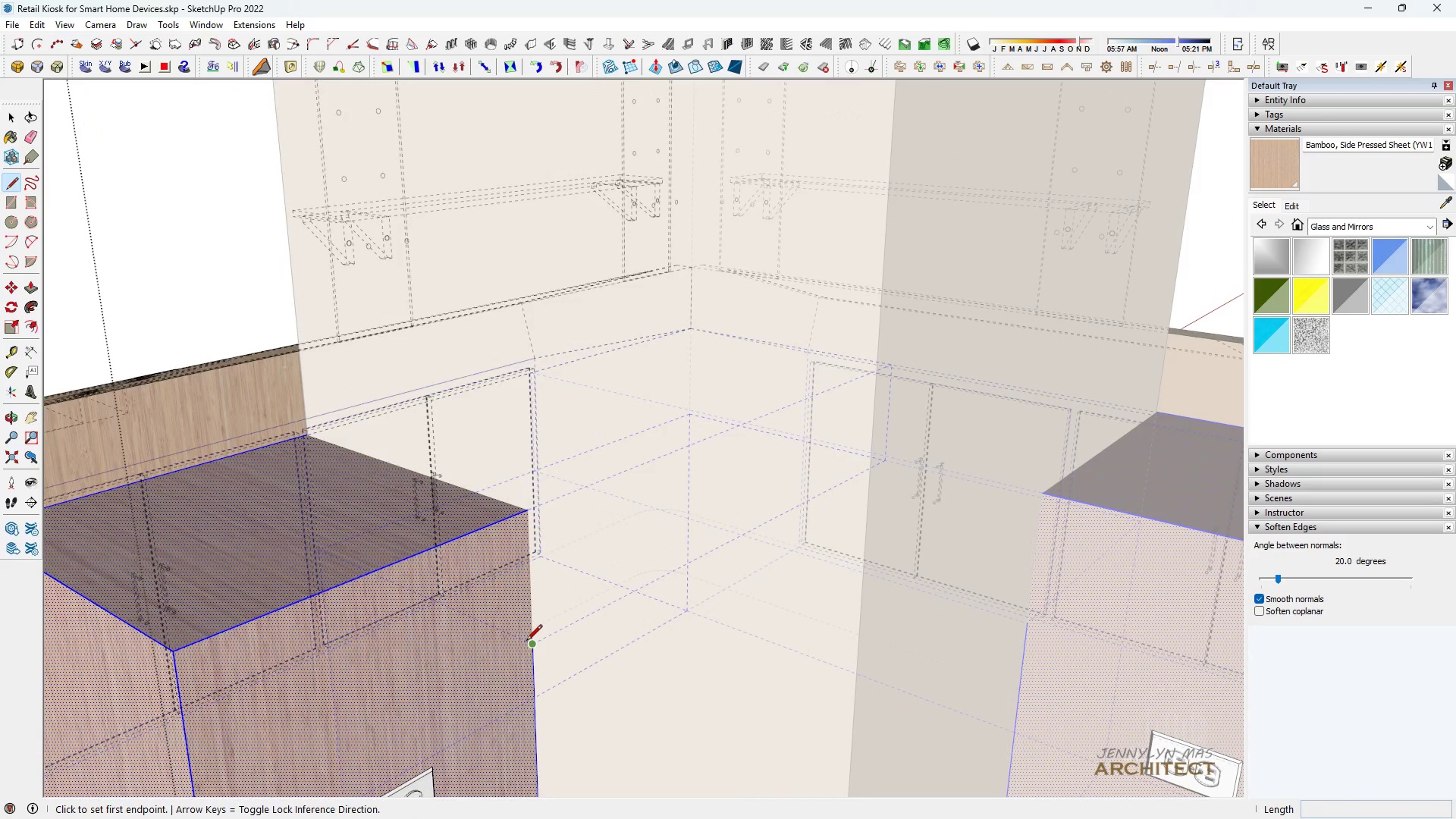 
left_click([526, 642])
 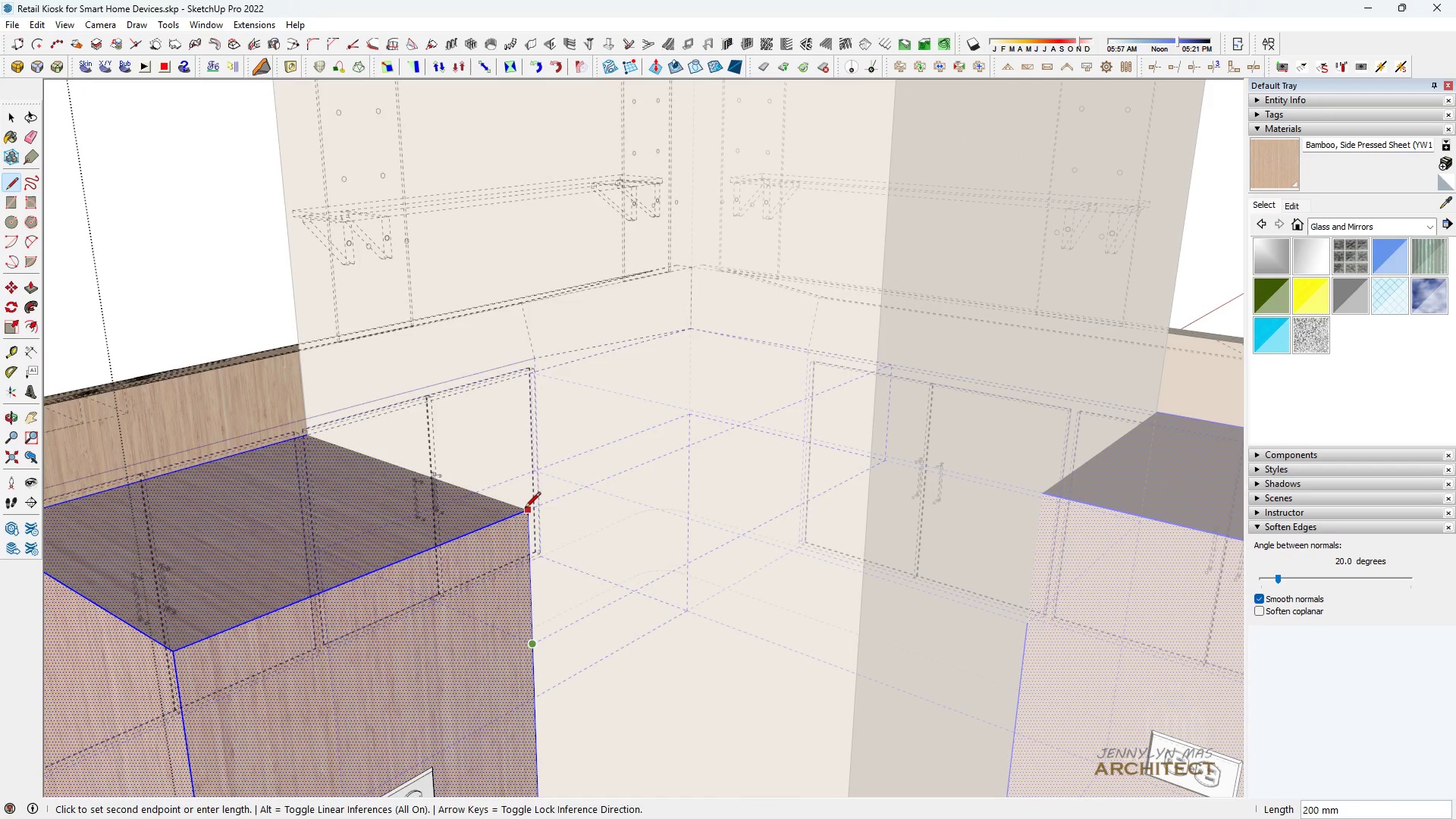 
left_click([524, 509])
 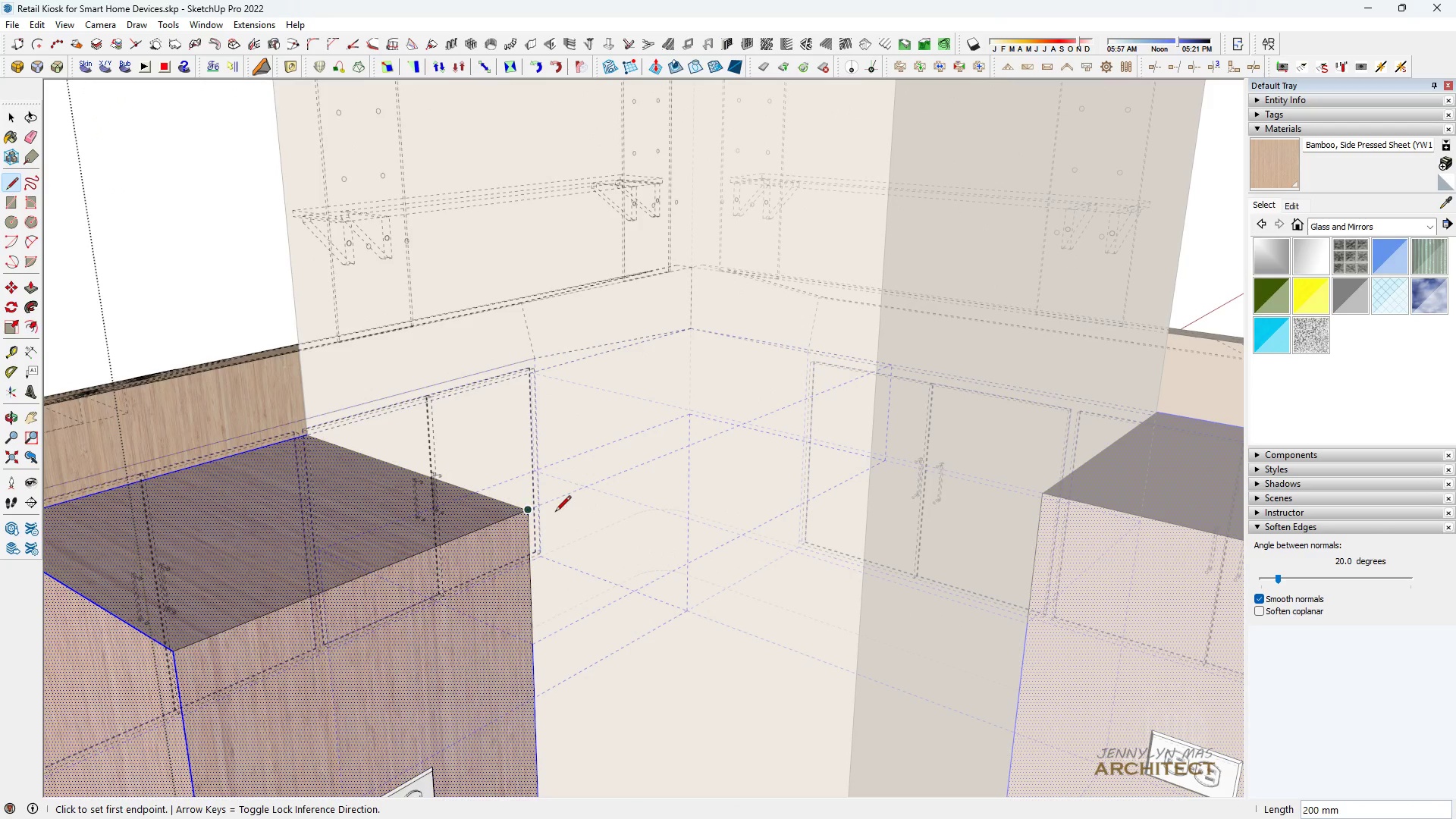 
key(Space)
 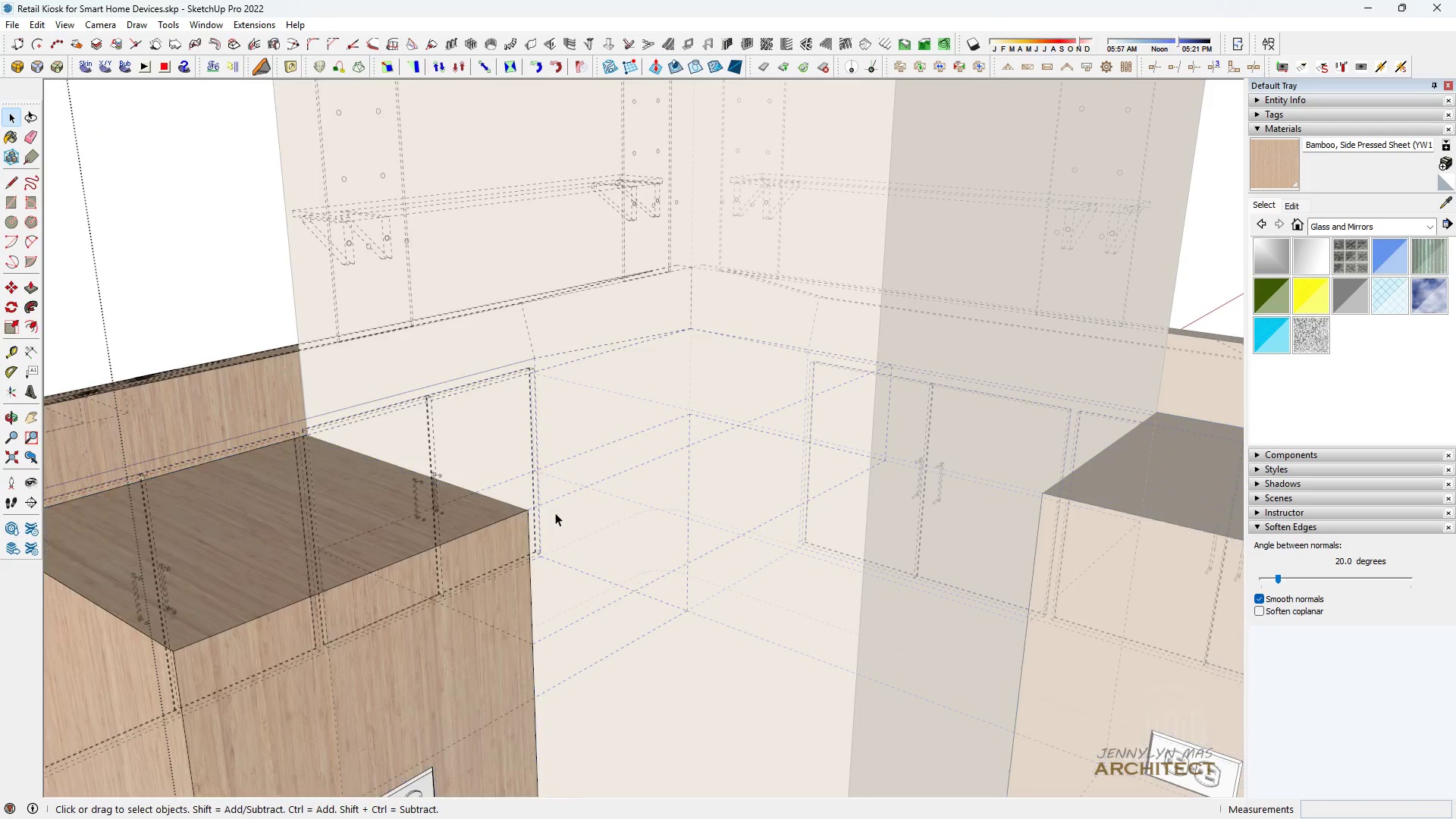 
left_click([555, 513])
 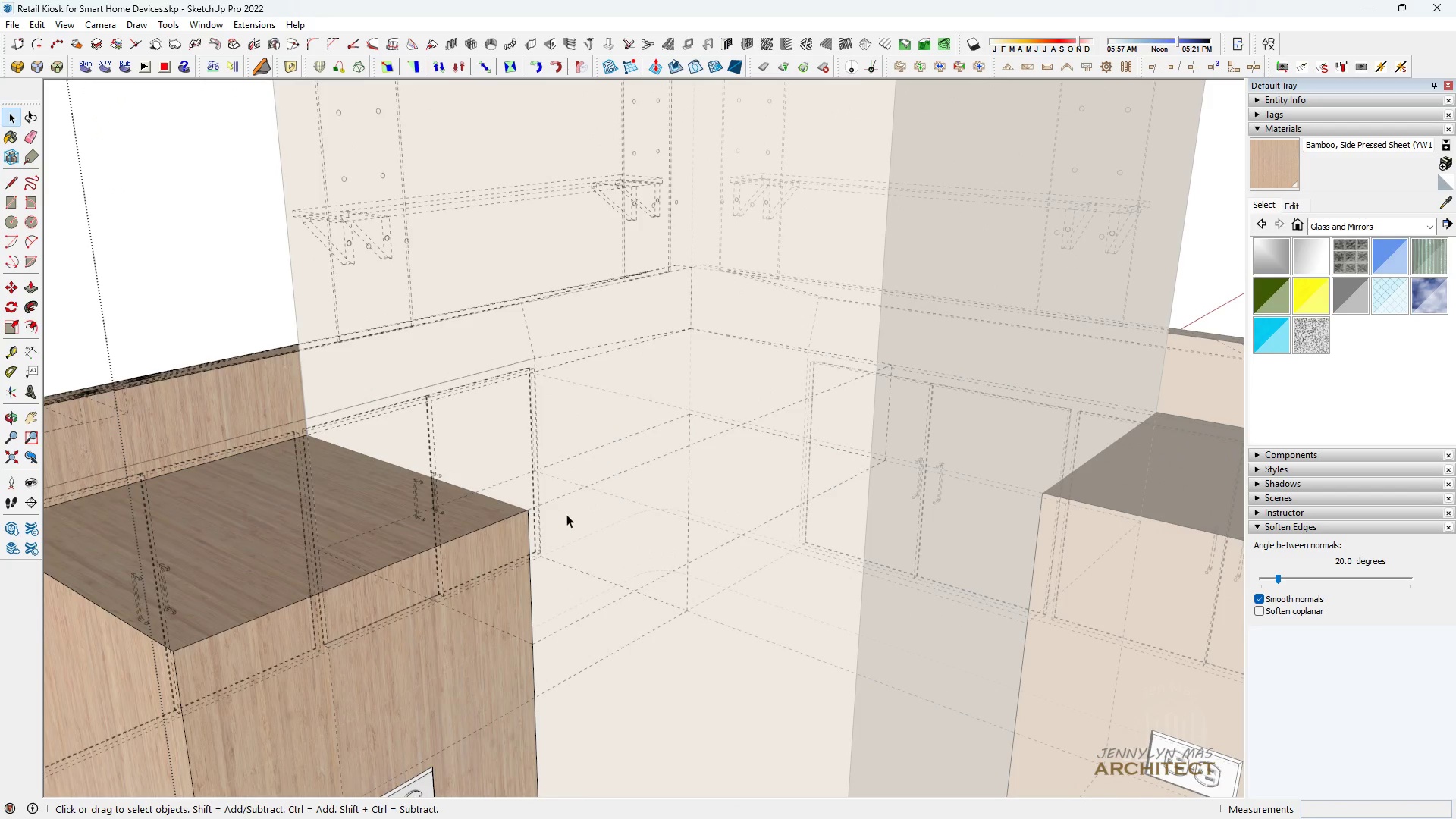 
key(P)
 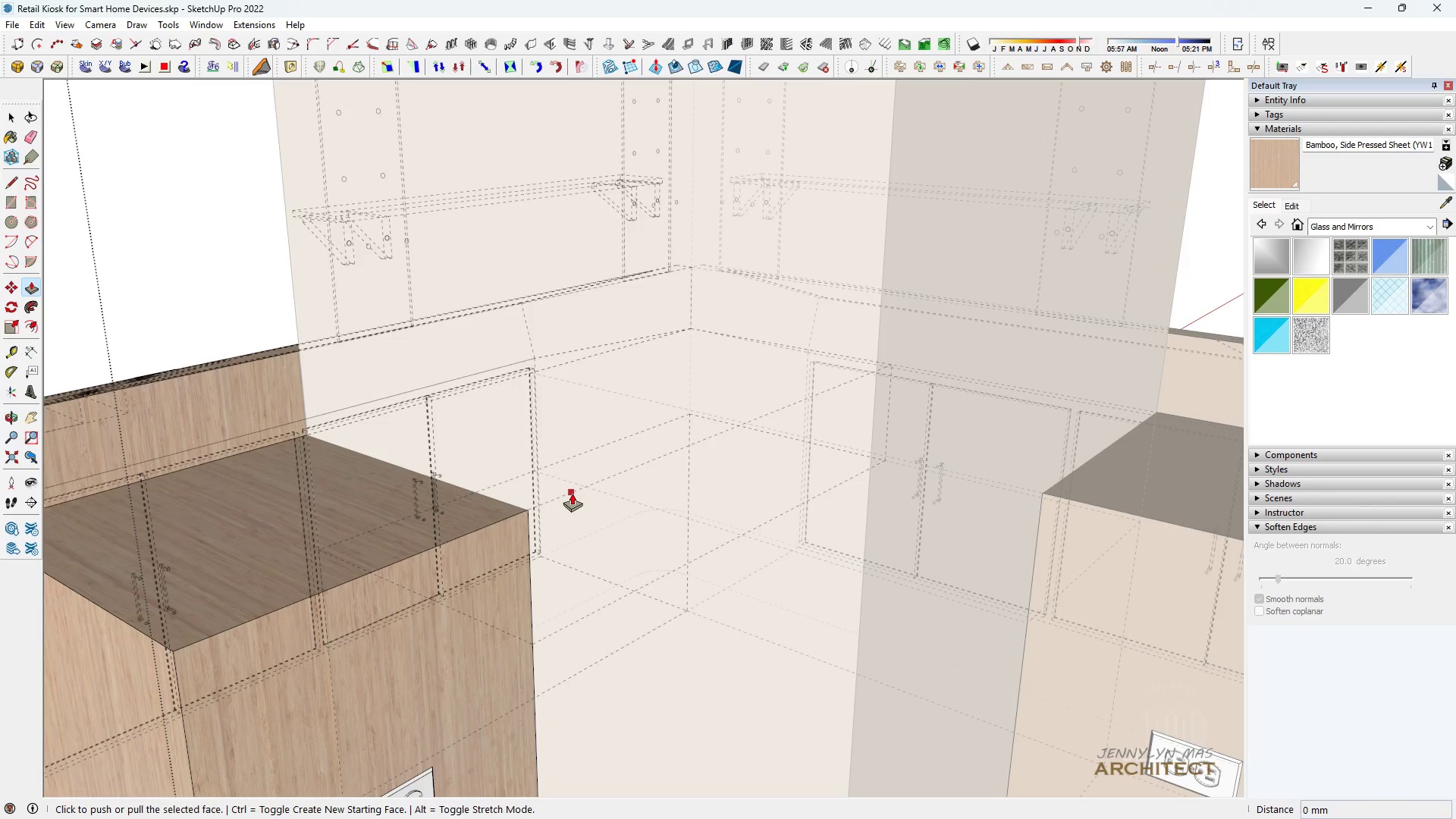 
left_click([572, 493])
 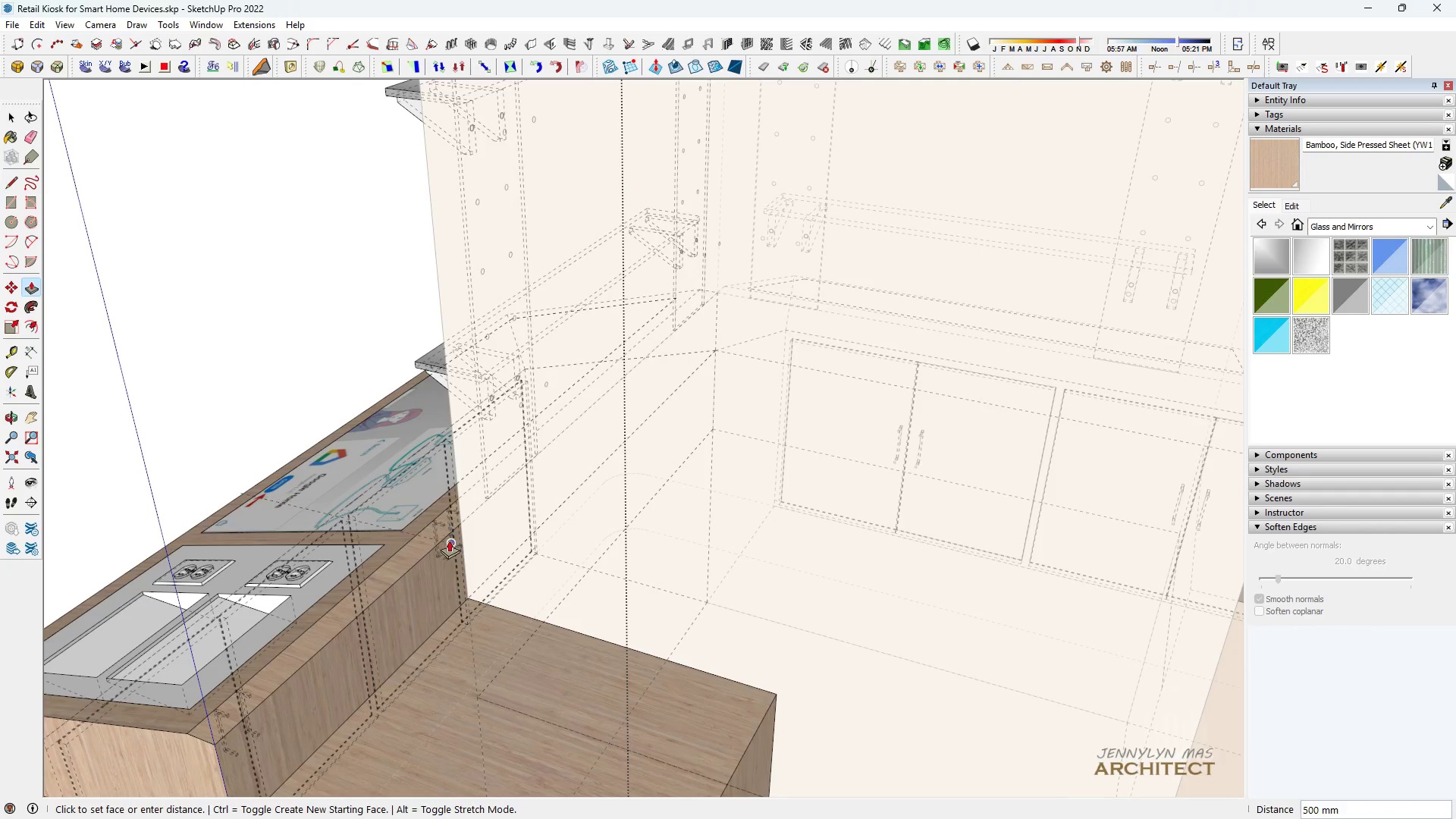 
scroll: coordinate [472, 407], scroll_direction: down, amount: 2.0
 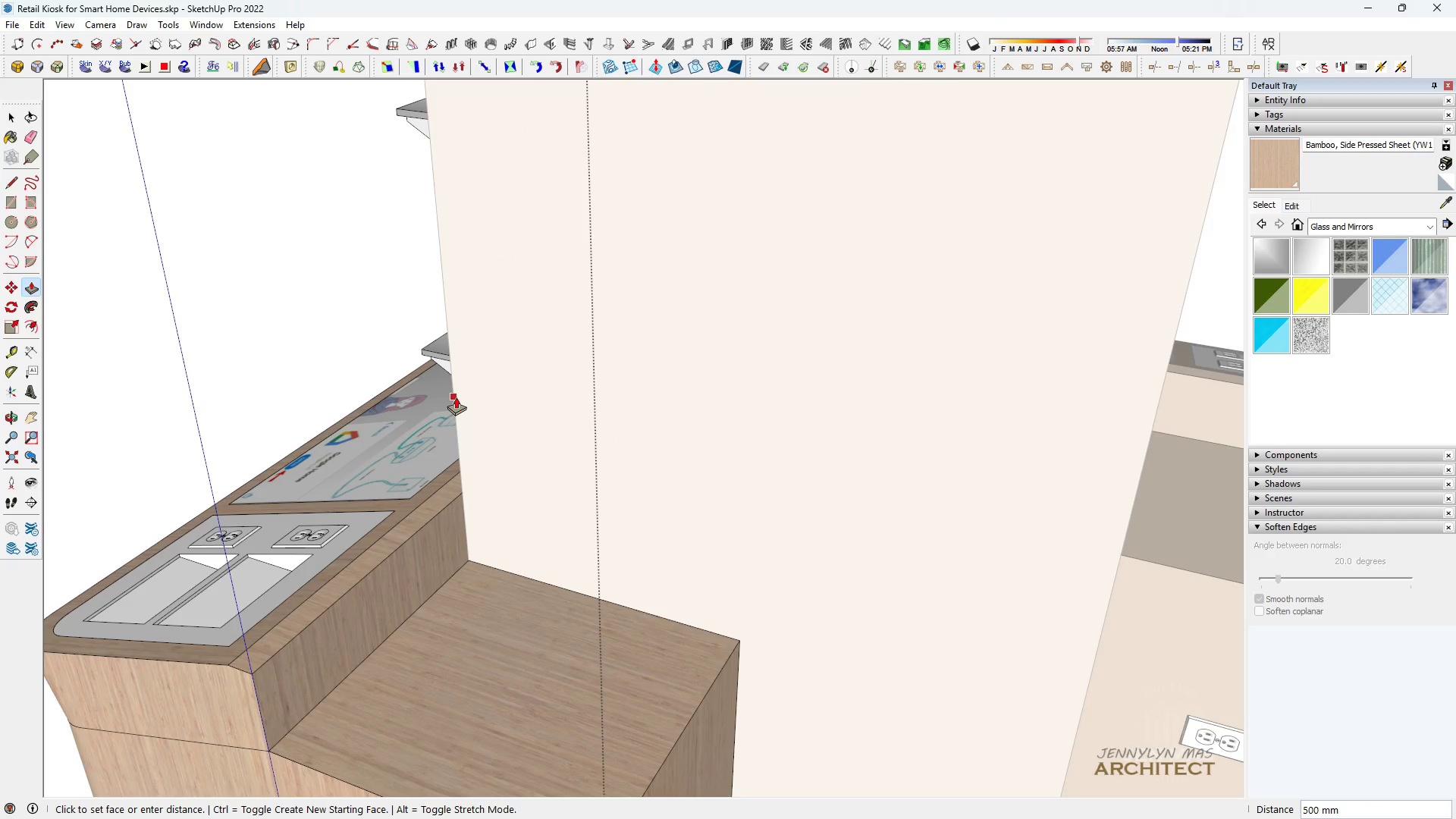 
key(K)
 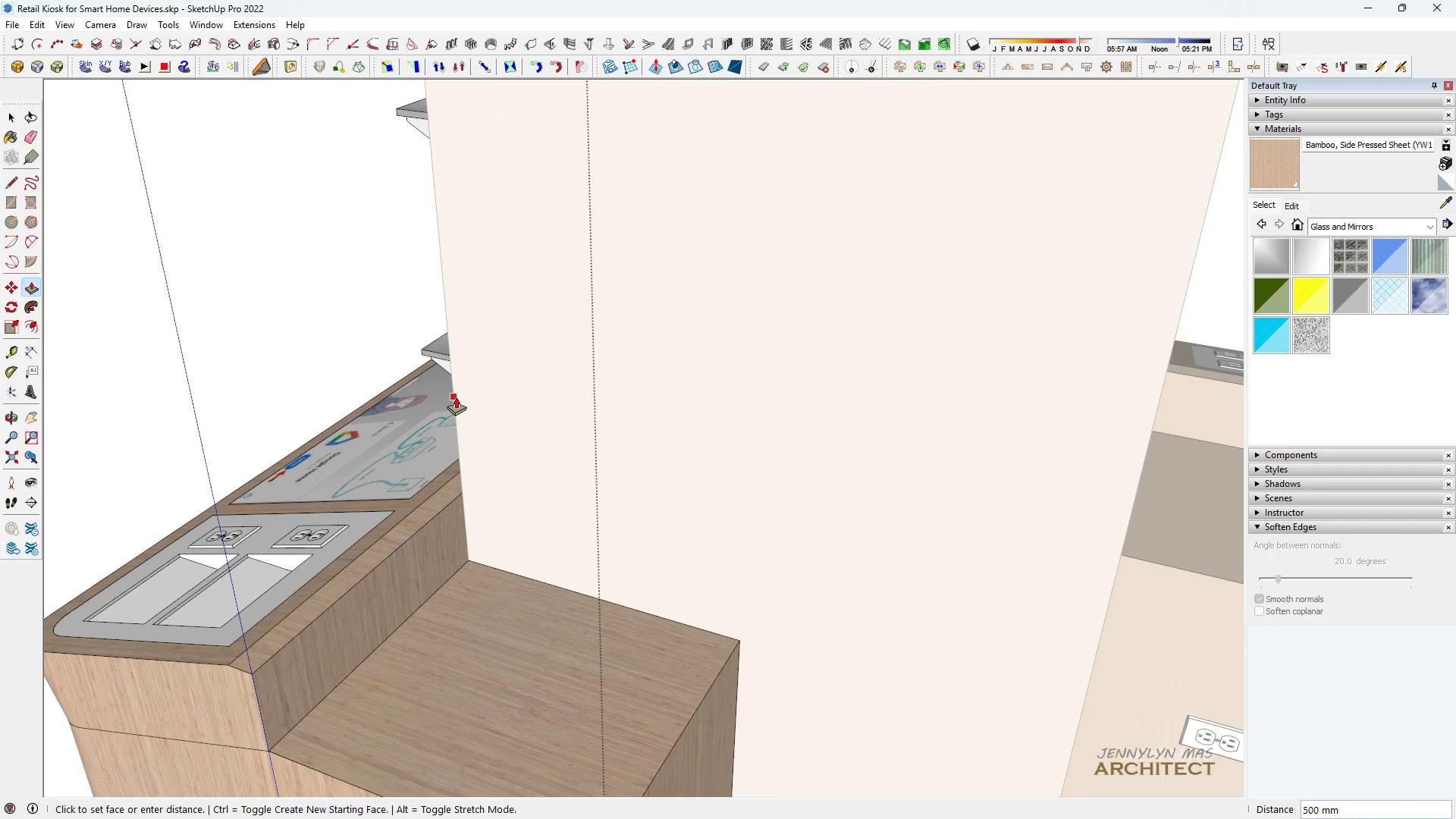 
left_click([456, 397])
 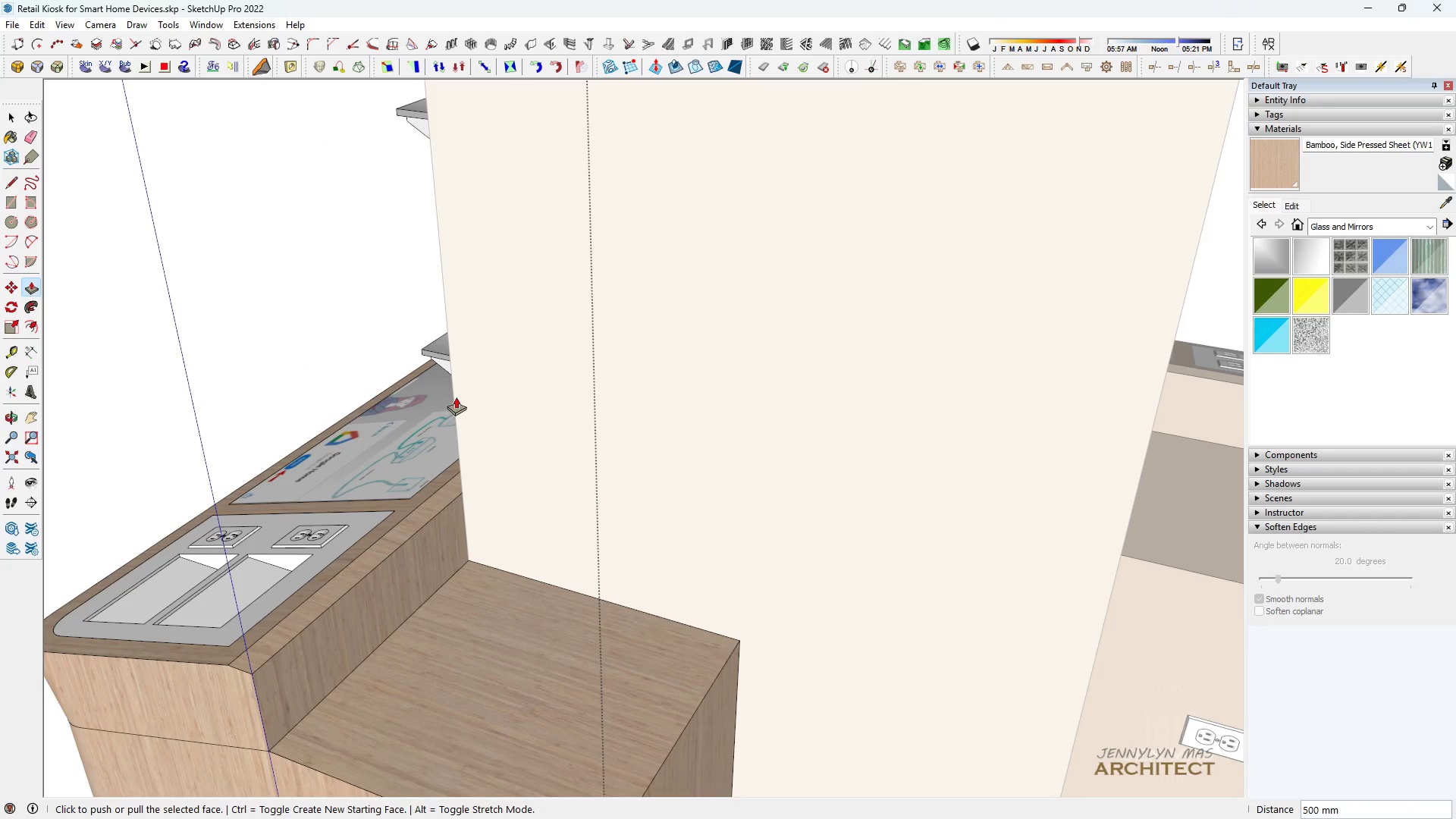 
key(Space)
 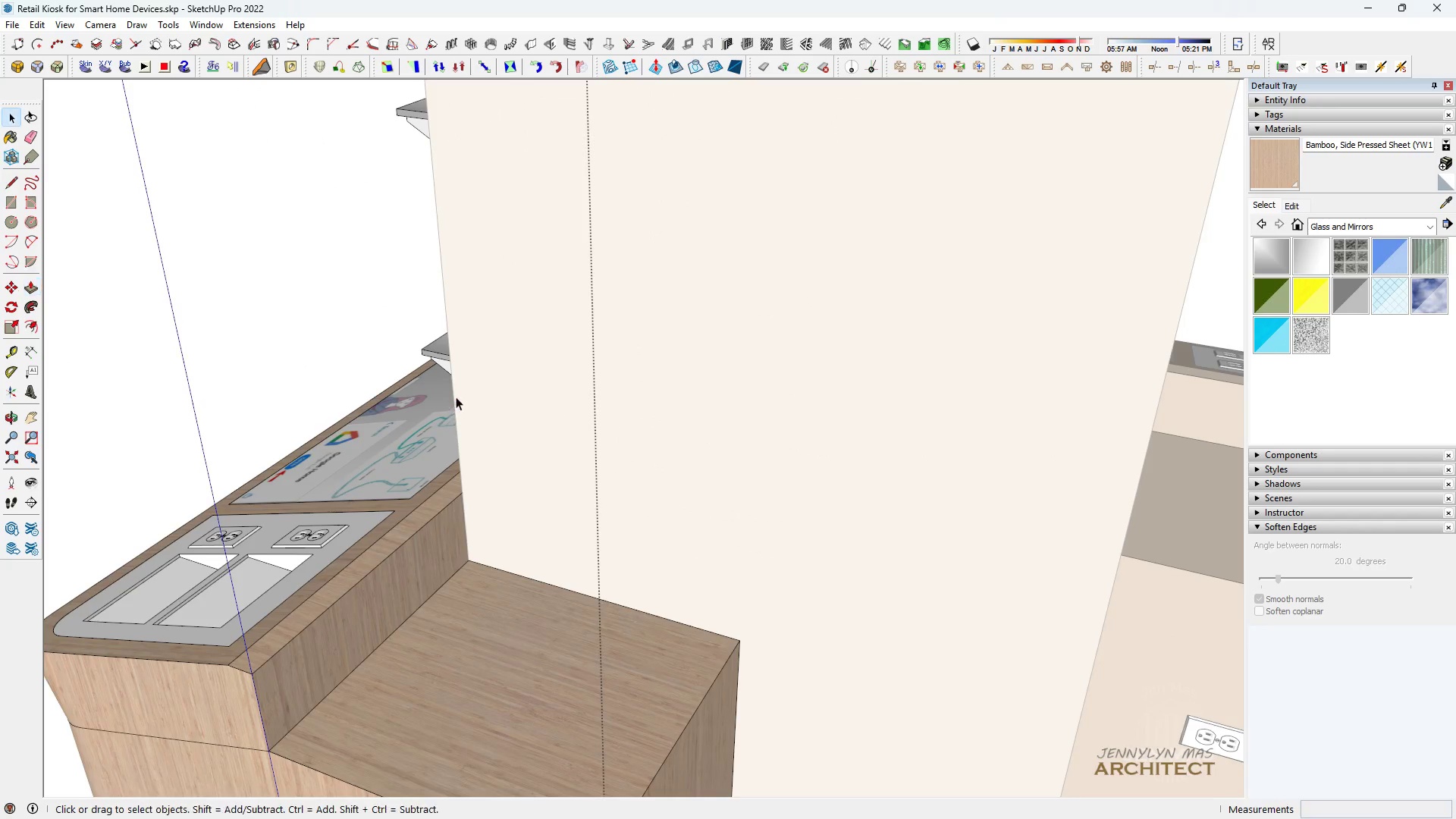 
scroll: coordinate [452, 406], scroll_direction: down, amount: 9.0
 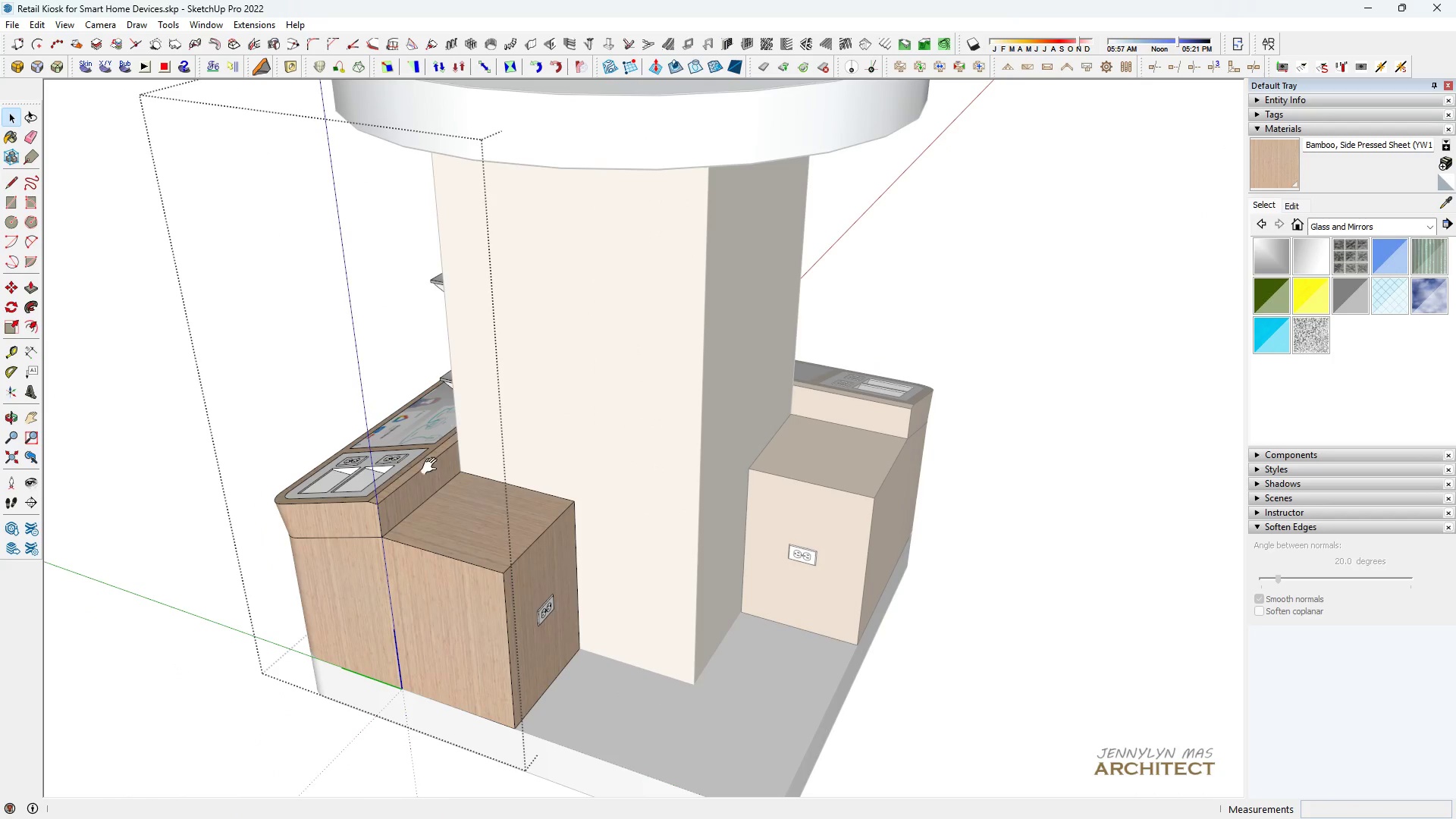 
key(H)
 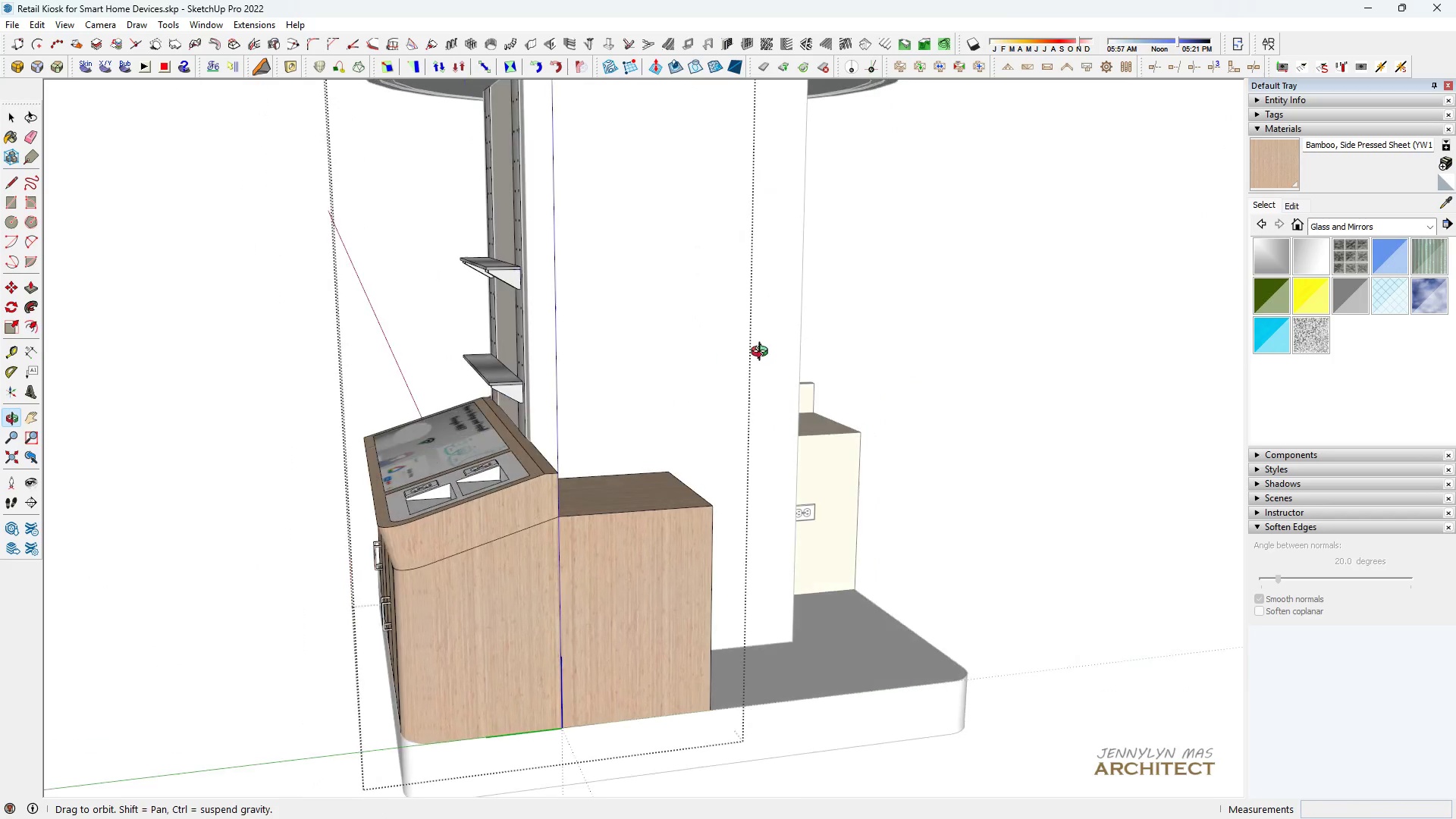 
key(Space)
 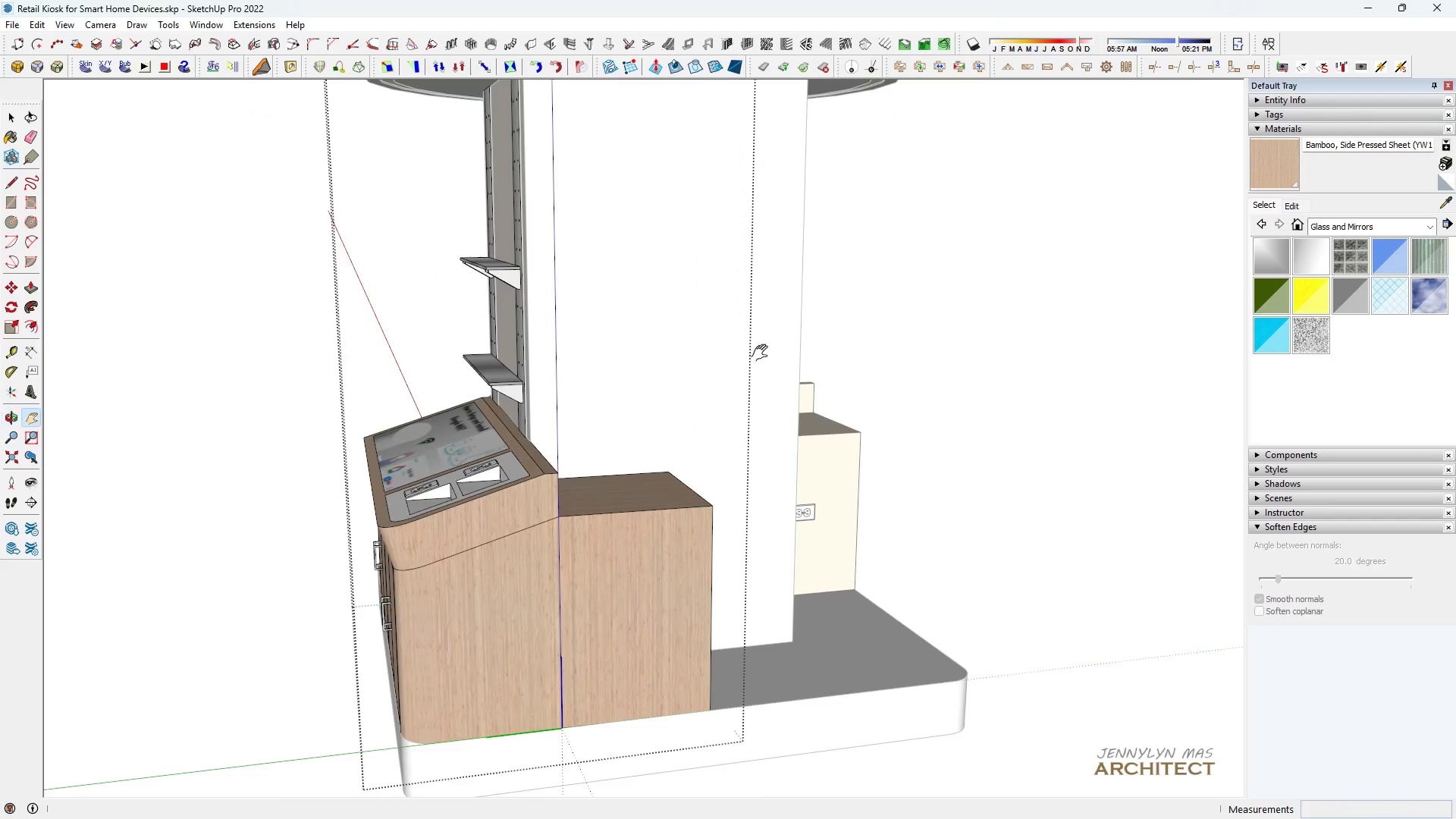 
scroll: coordinate [699, 447], scroll_direction: up, amount: 3.0
 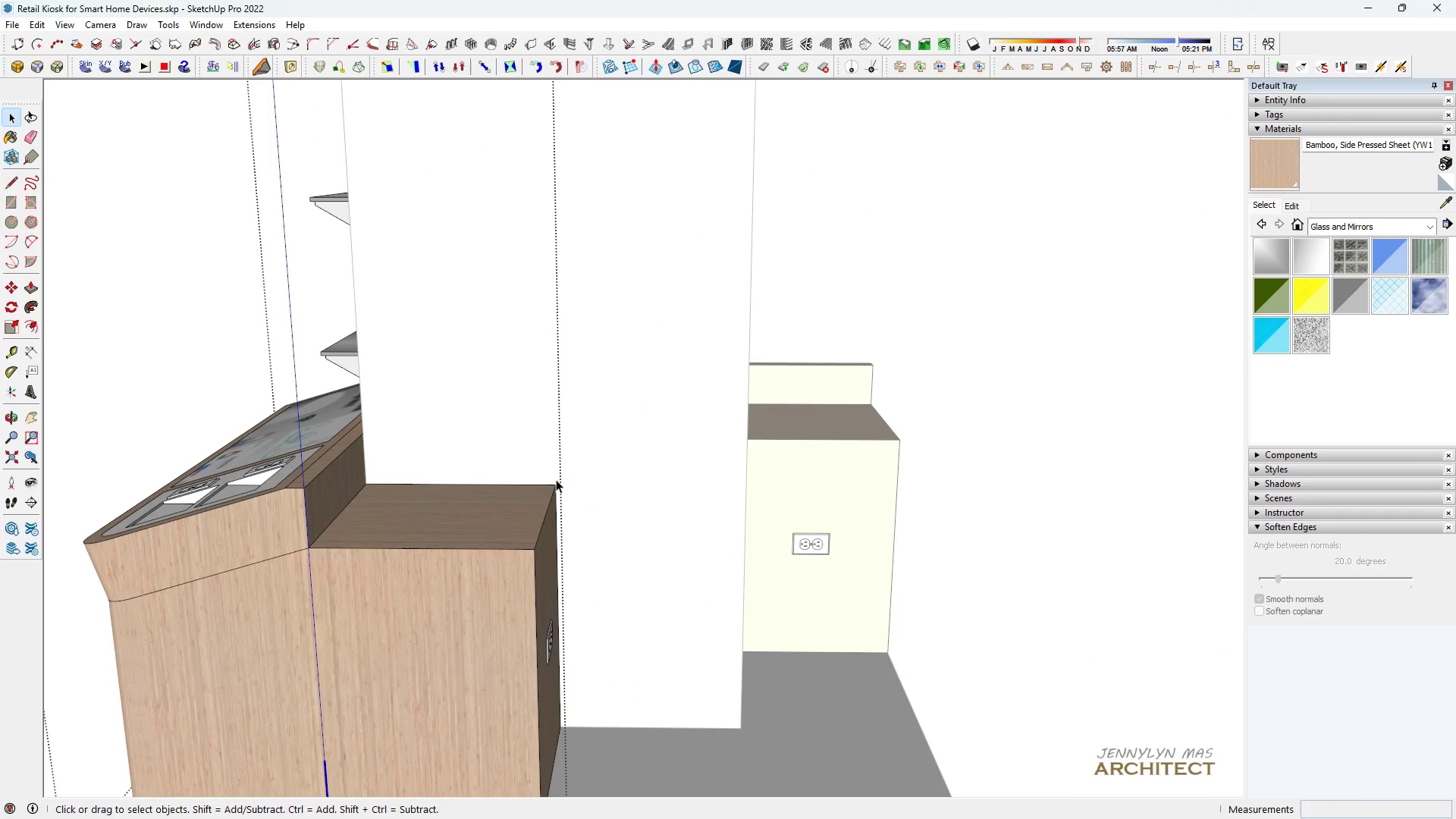 
left_click([481, 516])
 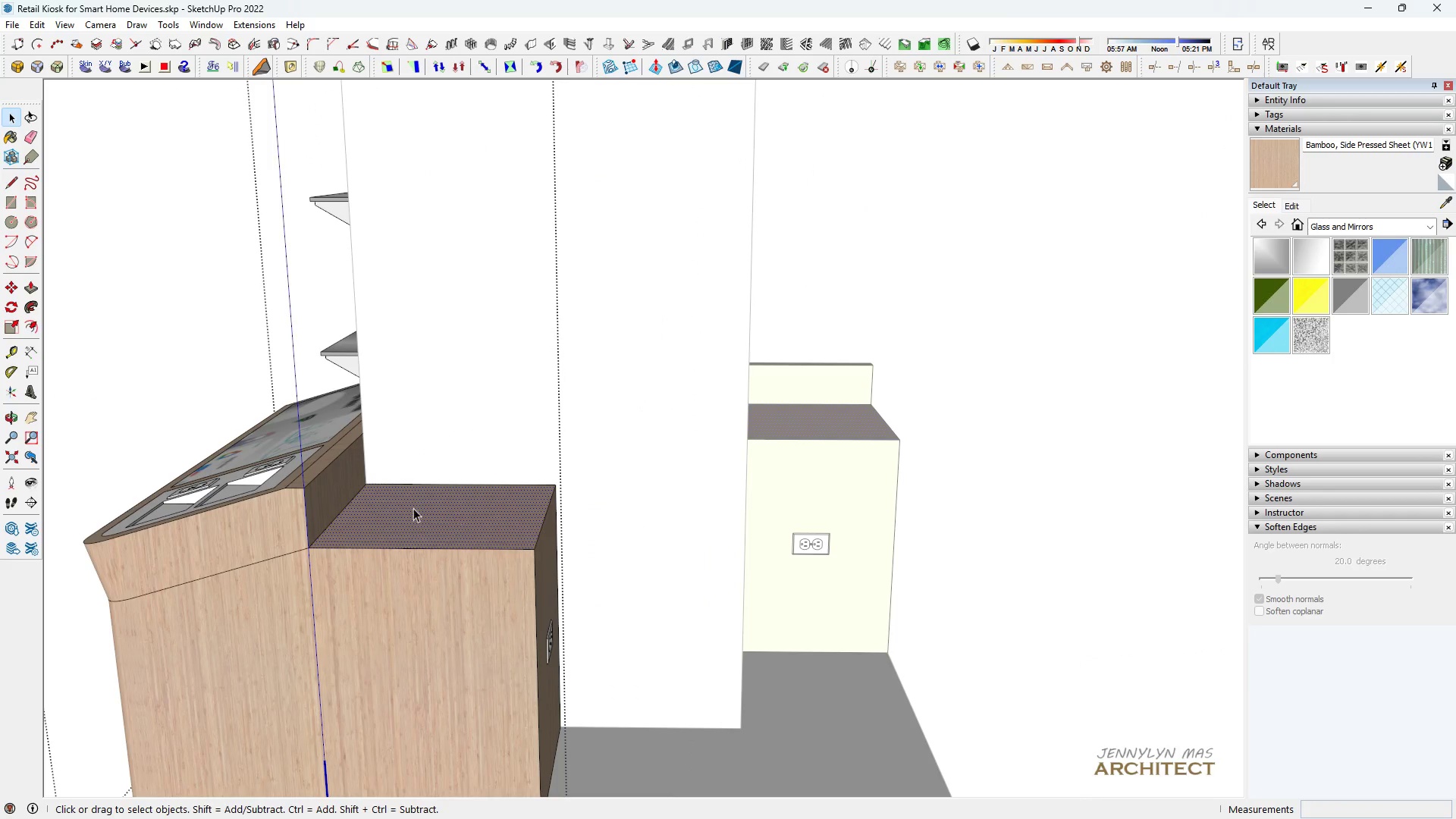 
key(H)
 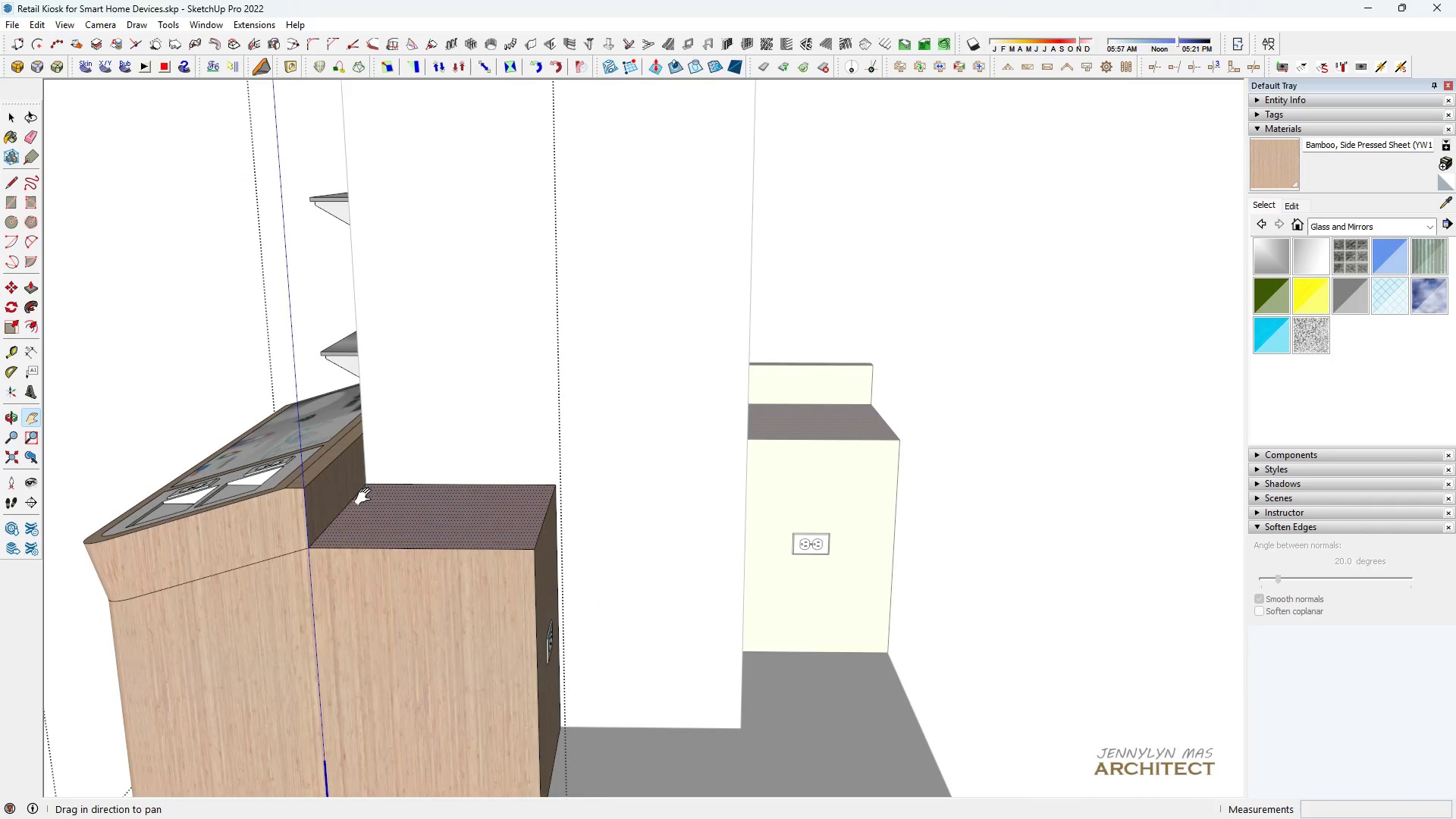 
left_click_drag(start_coordinate=[365, 494], to_coordinate=[416, 457])
 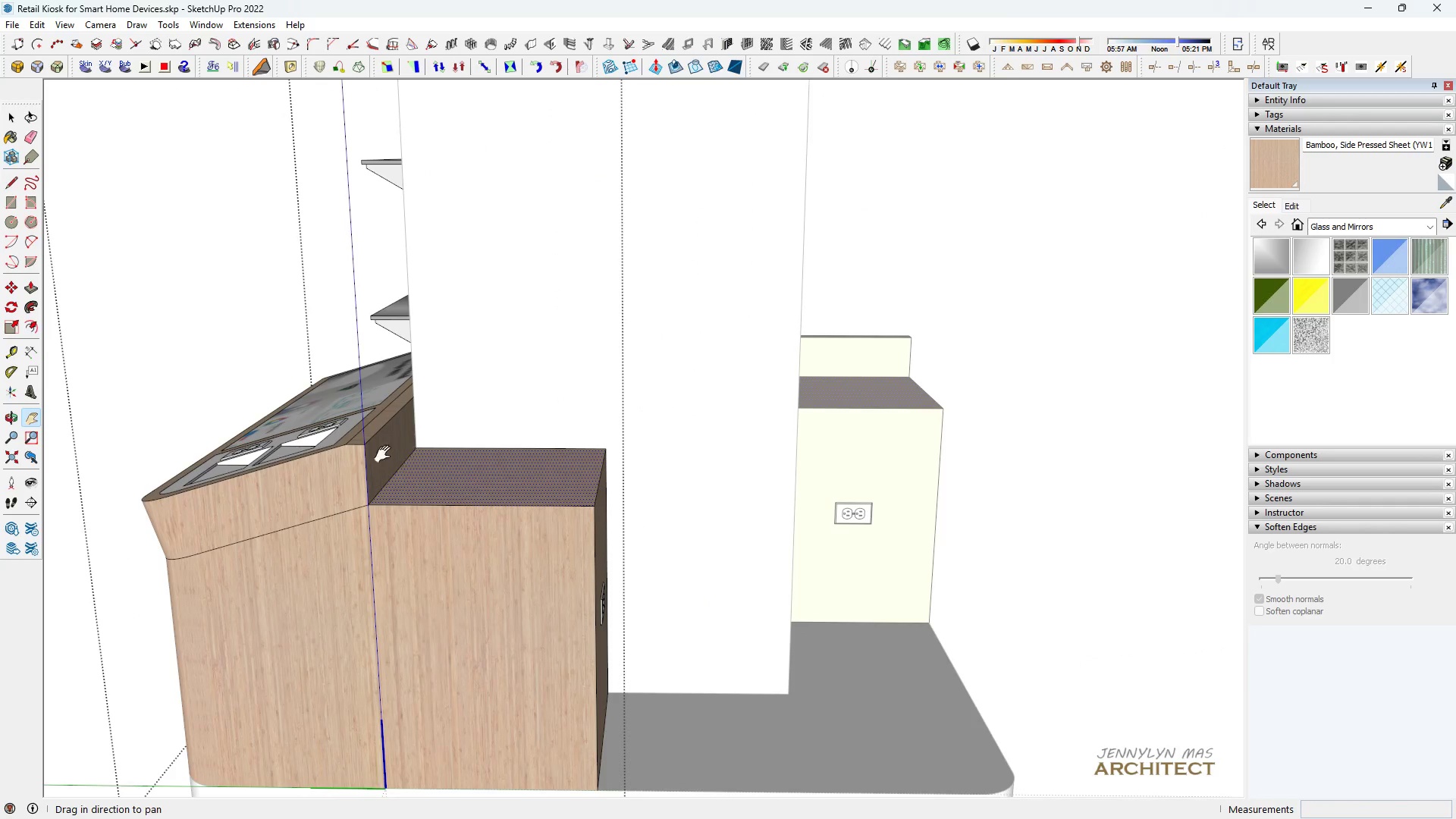 
scroll: coordinate [384, 452], scroll_direction: up, amount: 4.0
 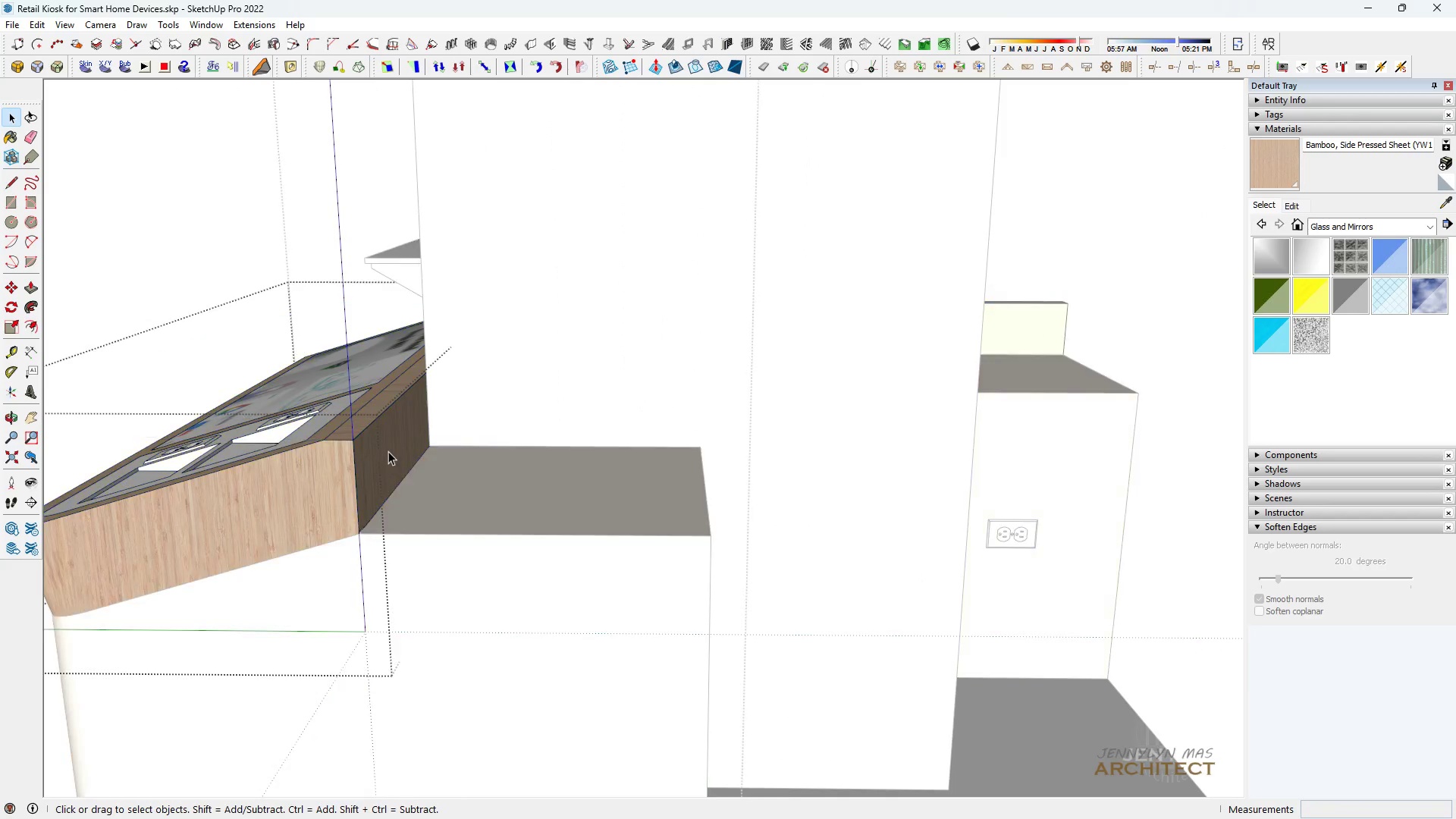 
key(Space)
 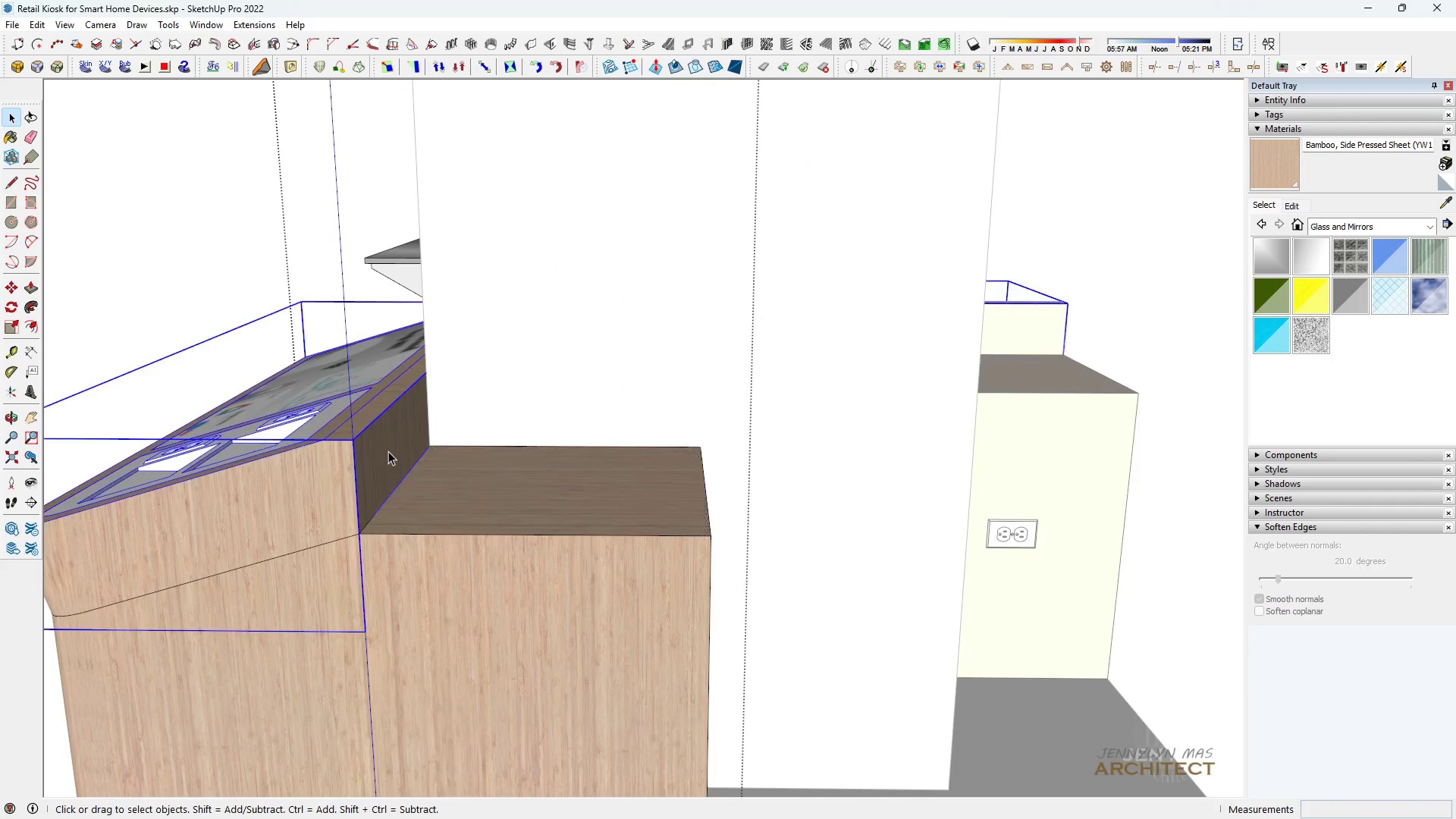 
double_click([388, 451])
 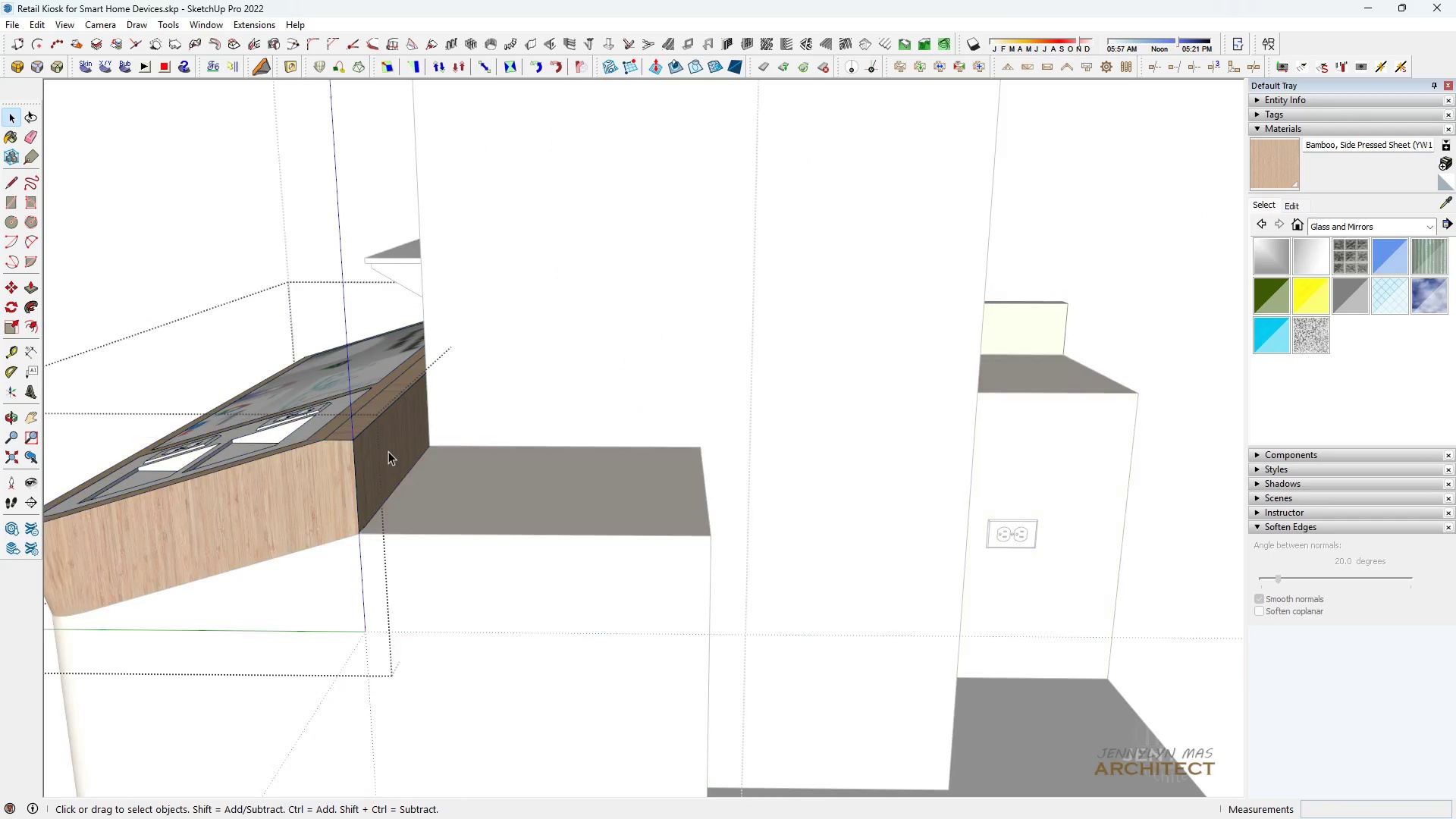 
triple_click([388, 451])
 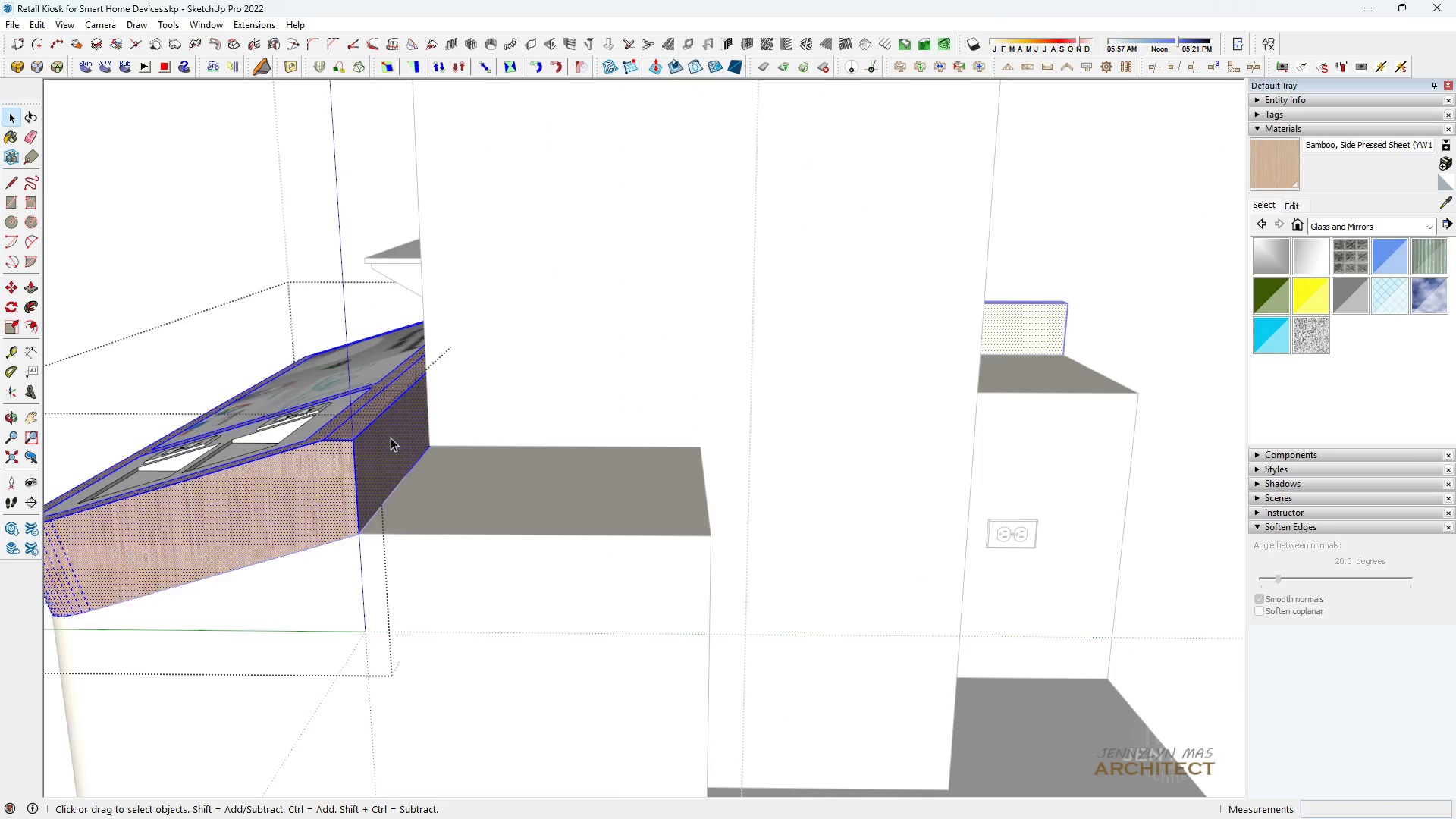 
triple_click([391, 438])
 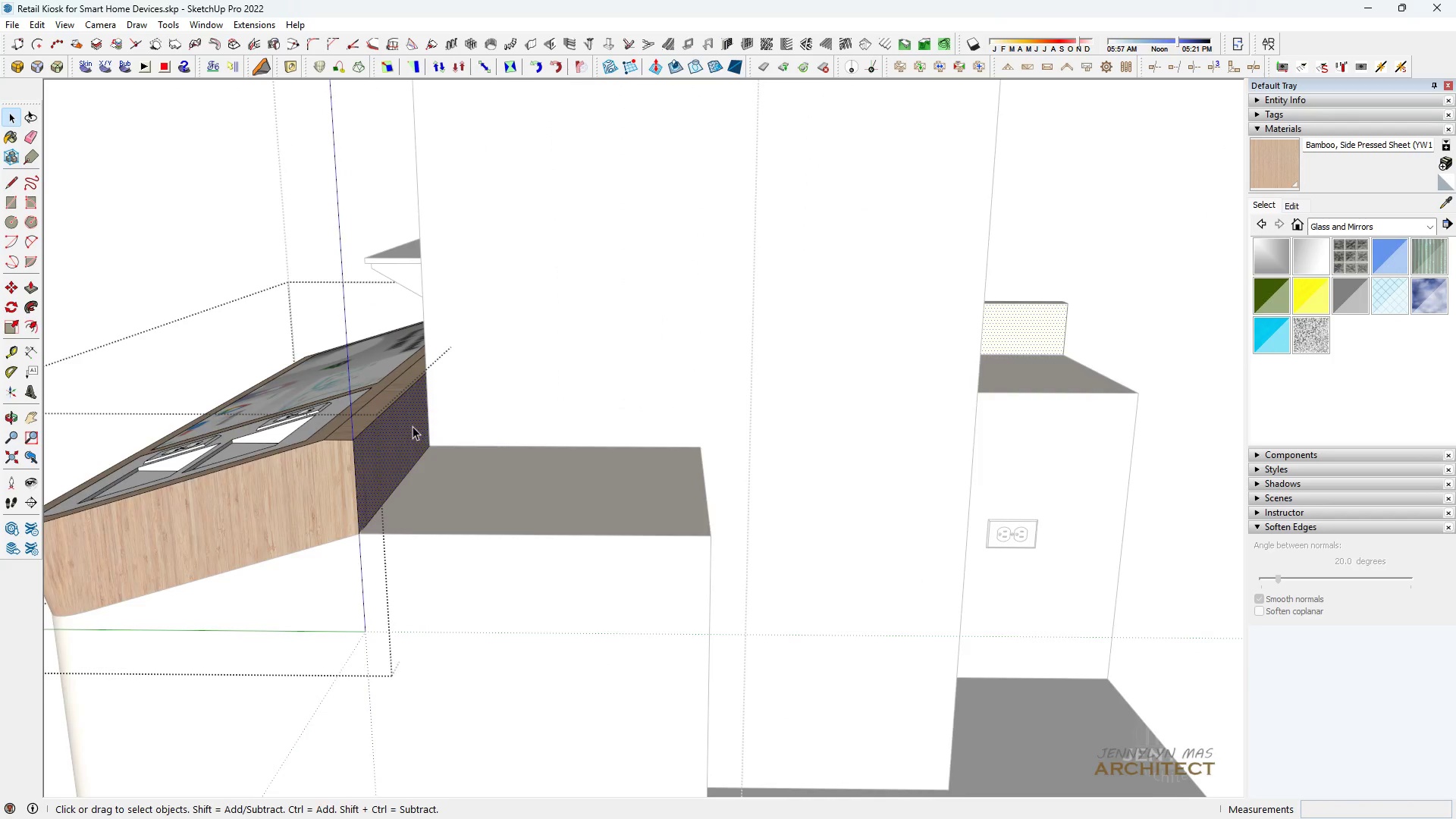 
scroll: coordinate [416, 425], scroll_direction: up, amount: 5.0
 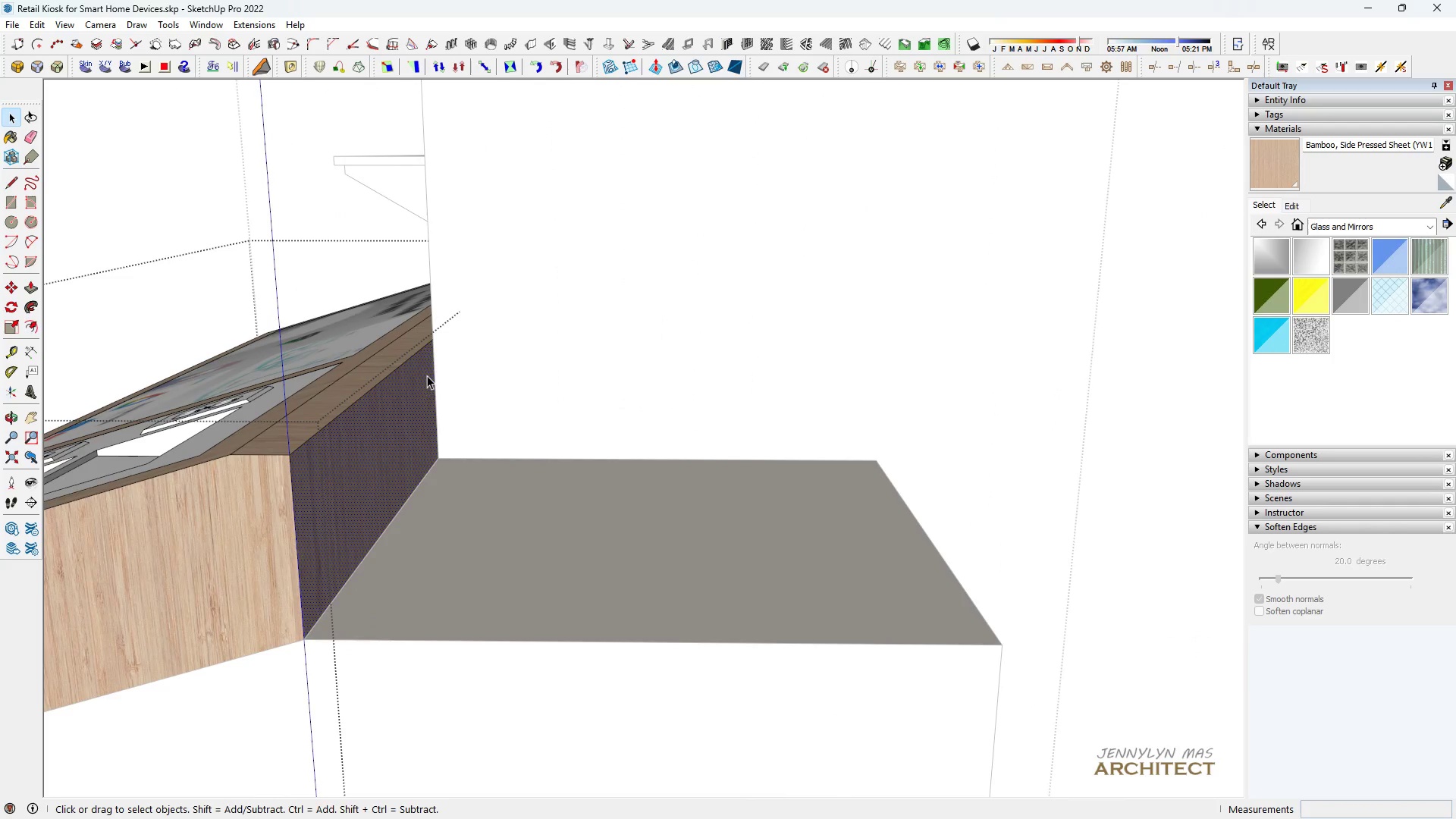 
key(R)
 